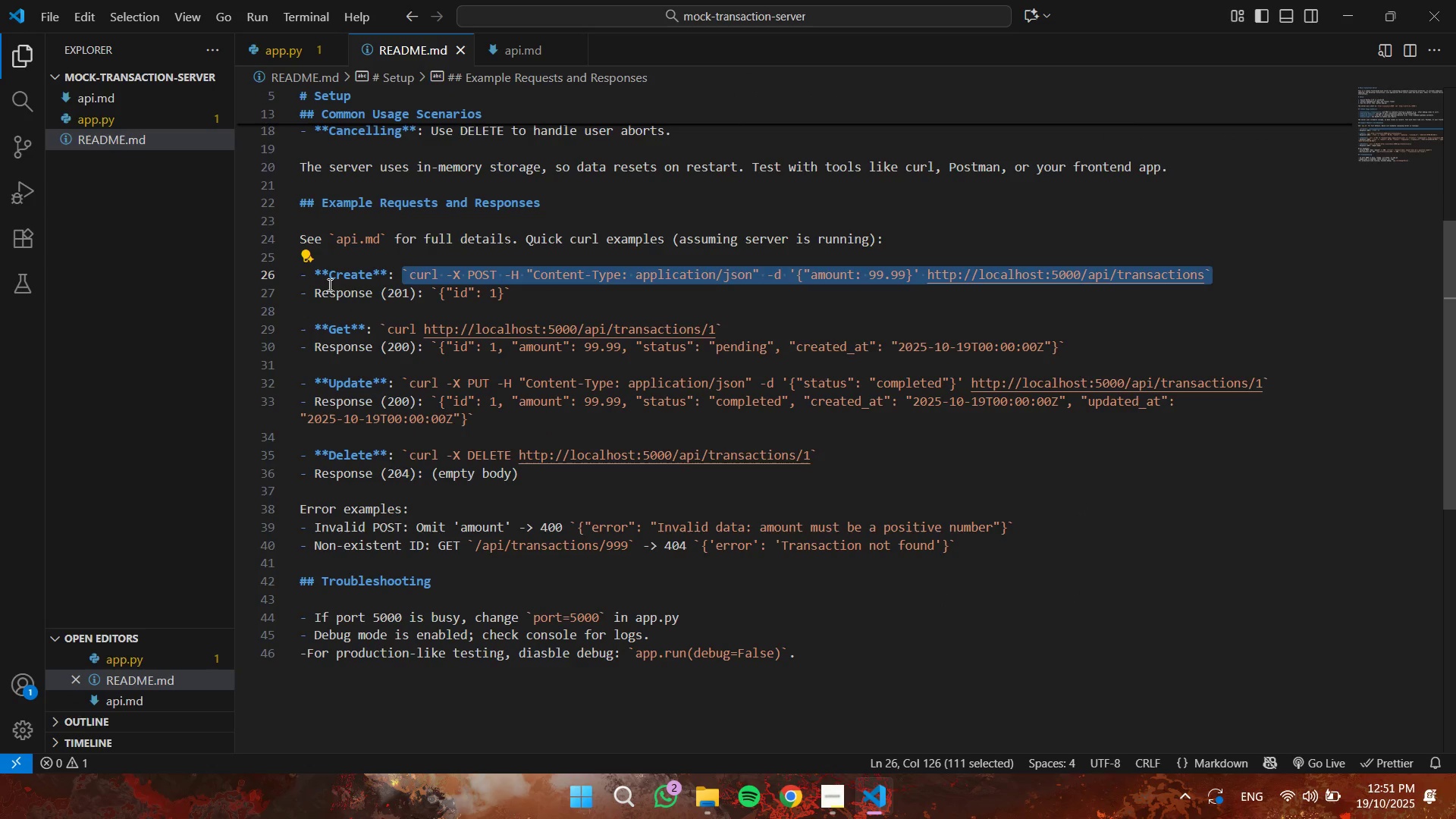 
left_click_drag(start_coordinate=[314, 293], to_coordinate=[554, 293])
 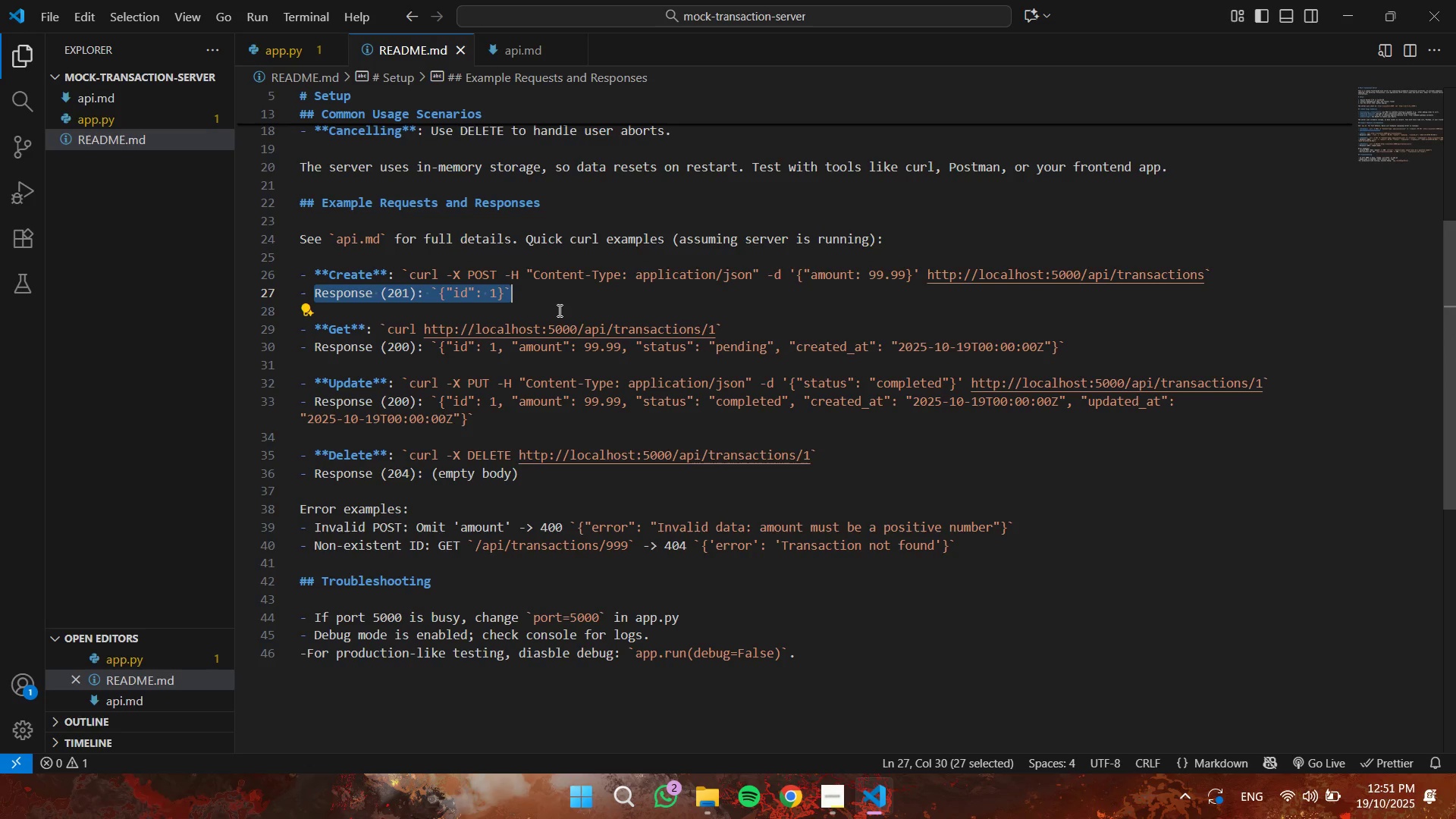 
key(Control+C)
 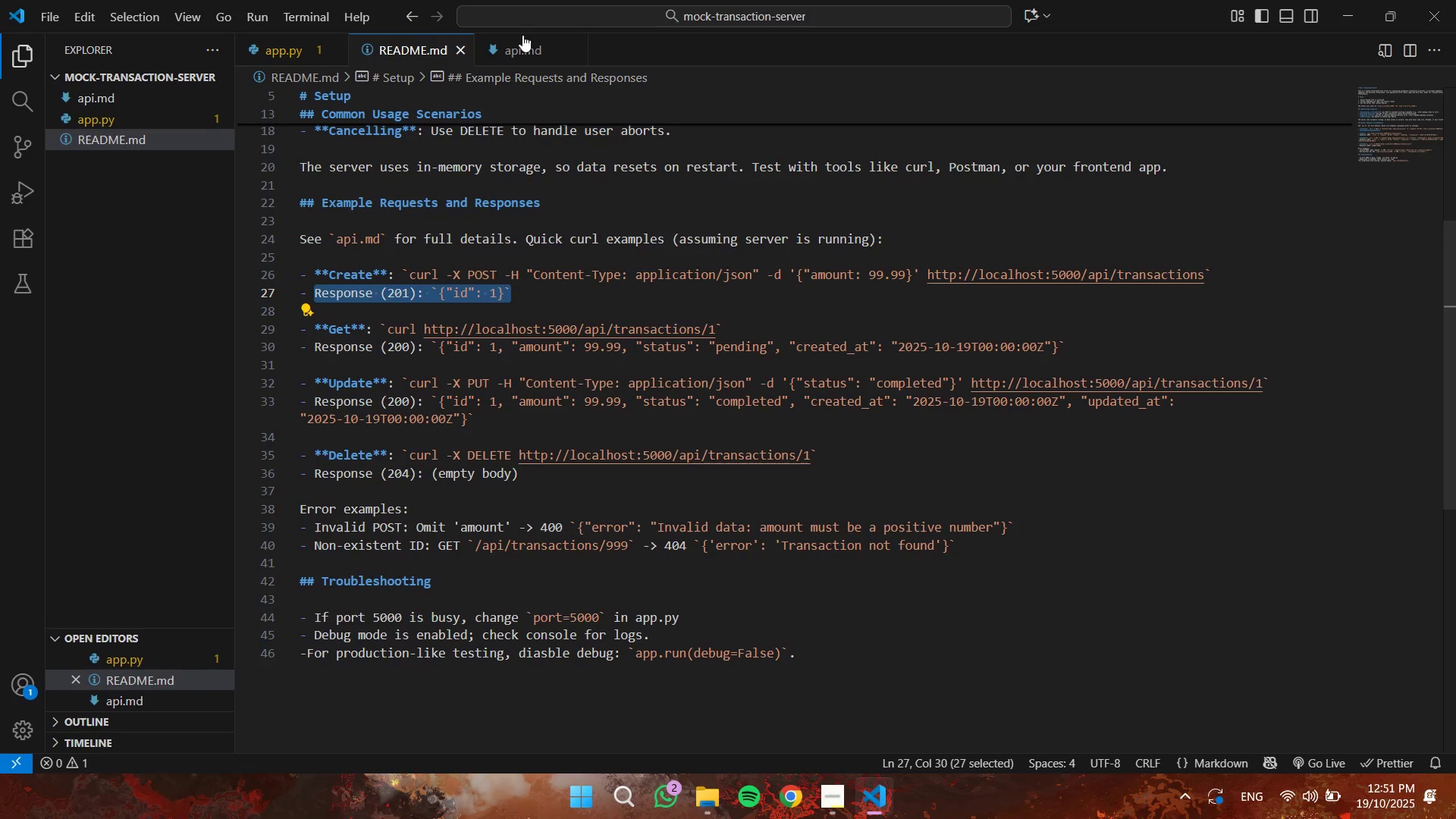 
left_click([516, 44])
 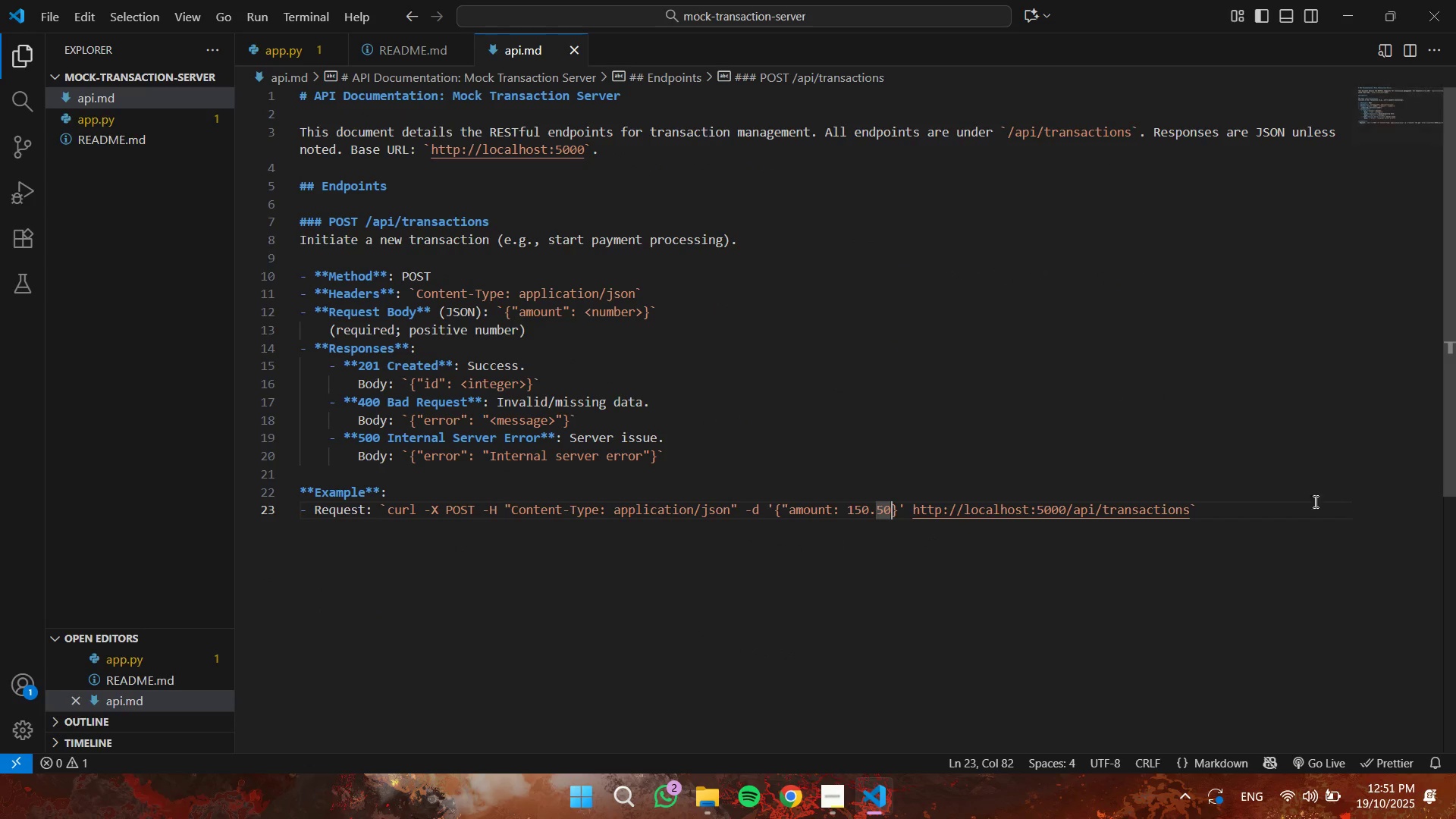 
left_click([1263, 504])
 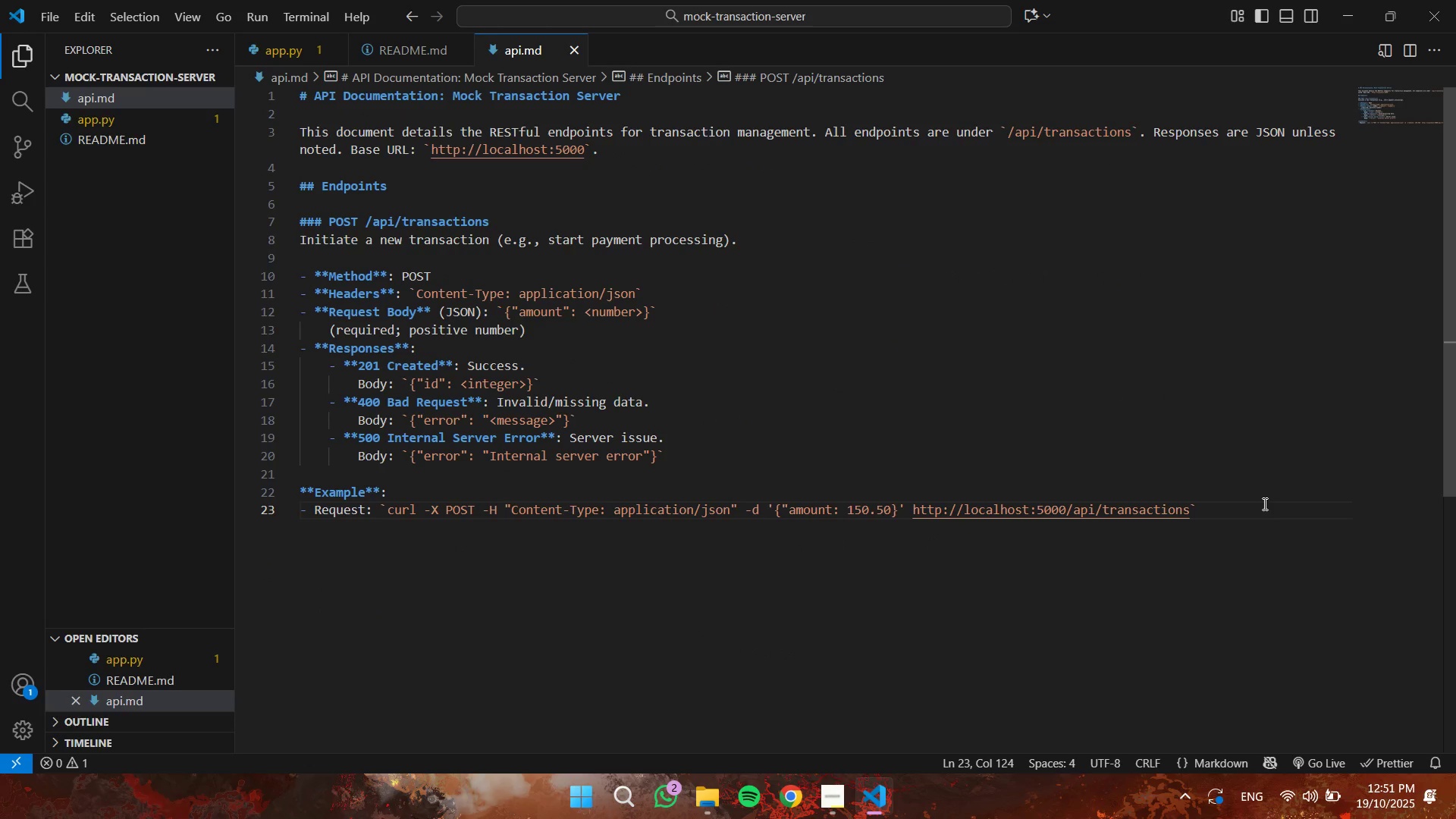 
key(Control+Enter)
 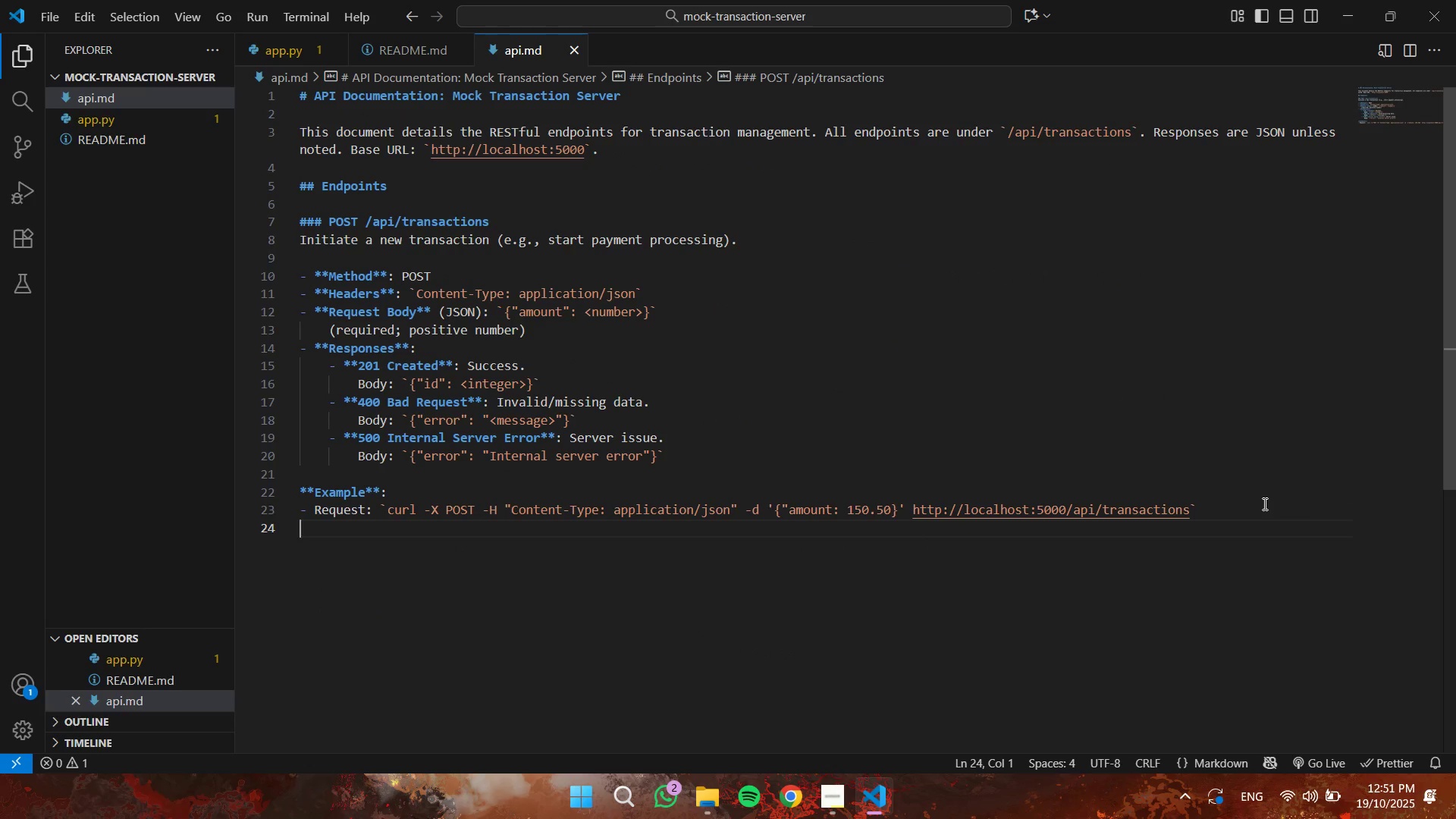 
key(Control+Minus)
 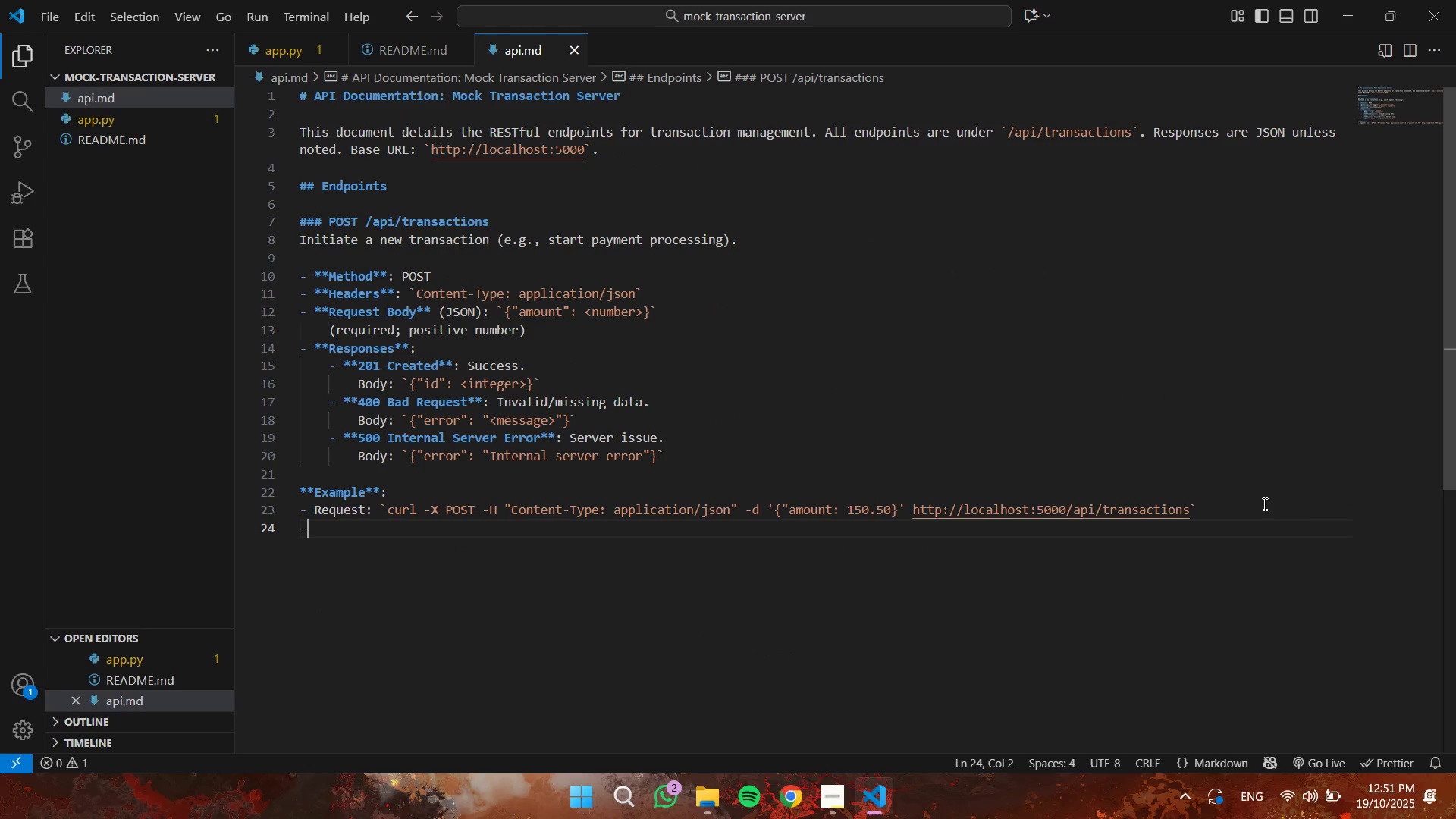 
key(Control+Space)
 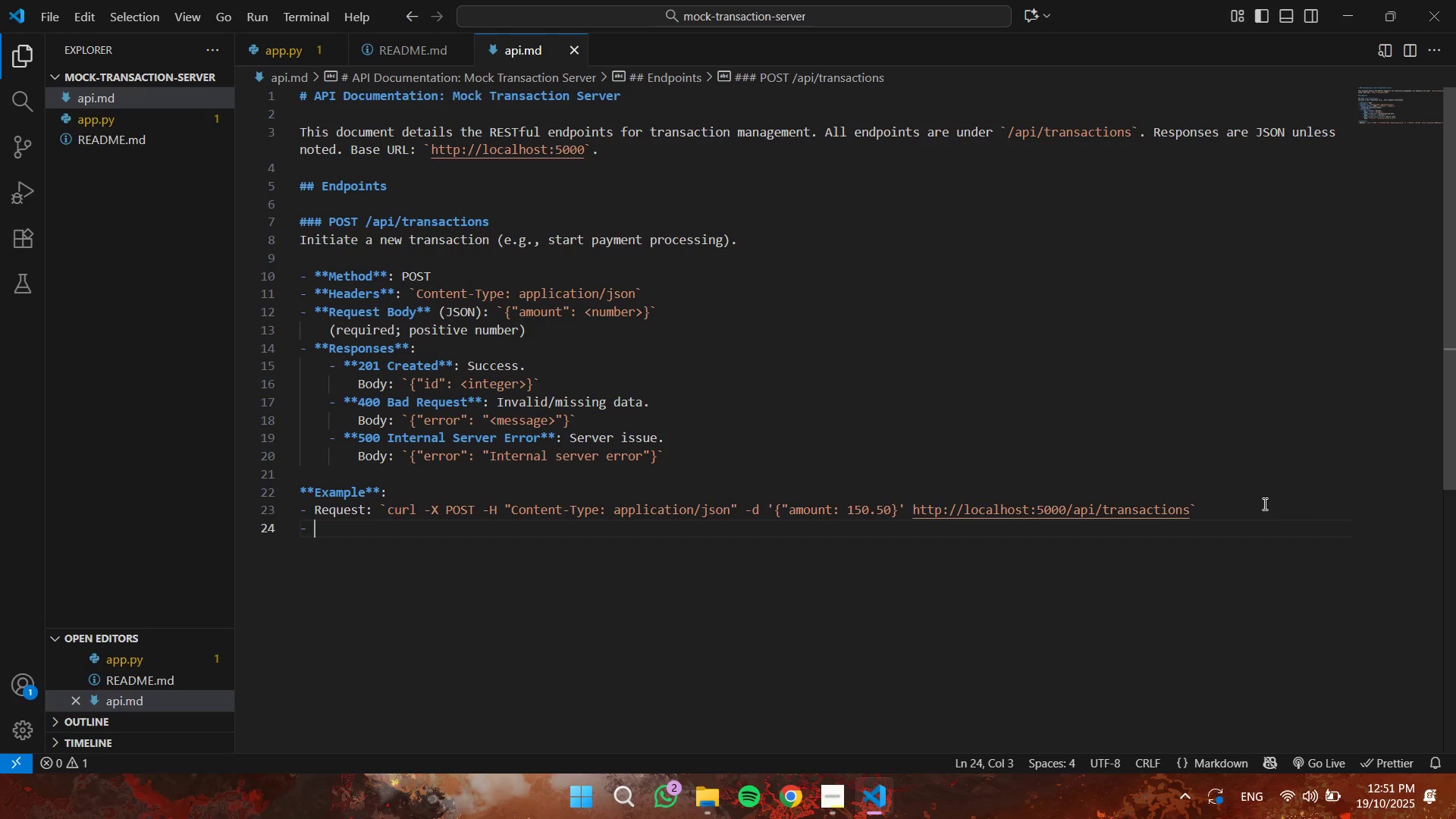 
key(Control+V)
 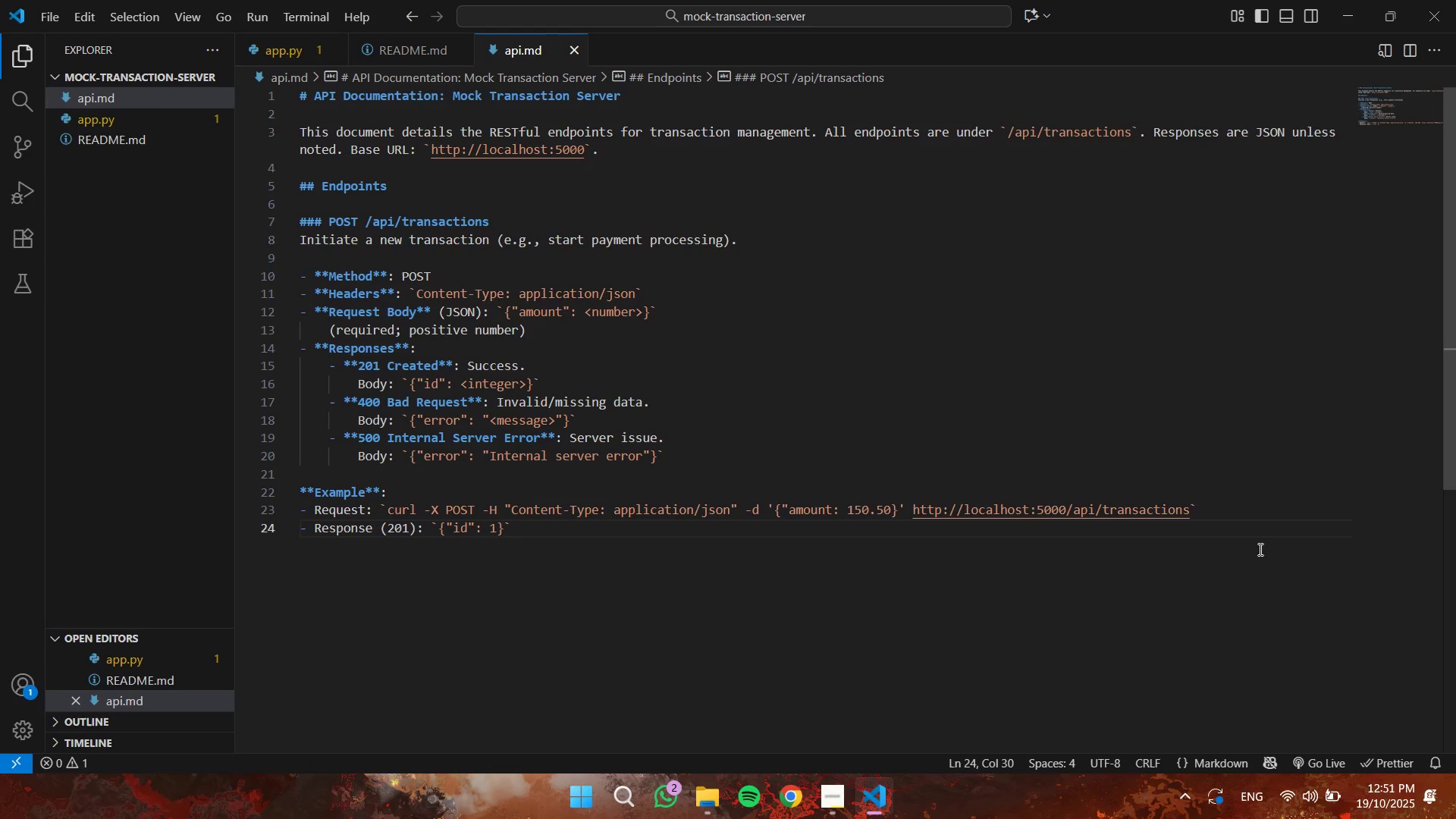 
wait(7.56)
 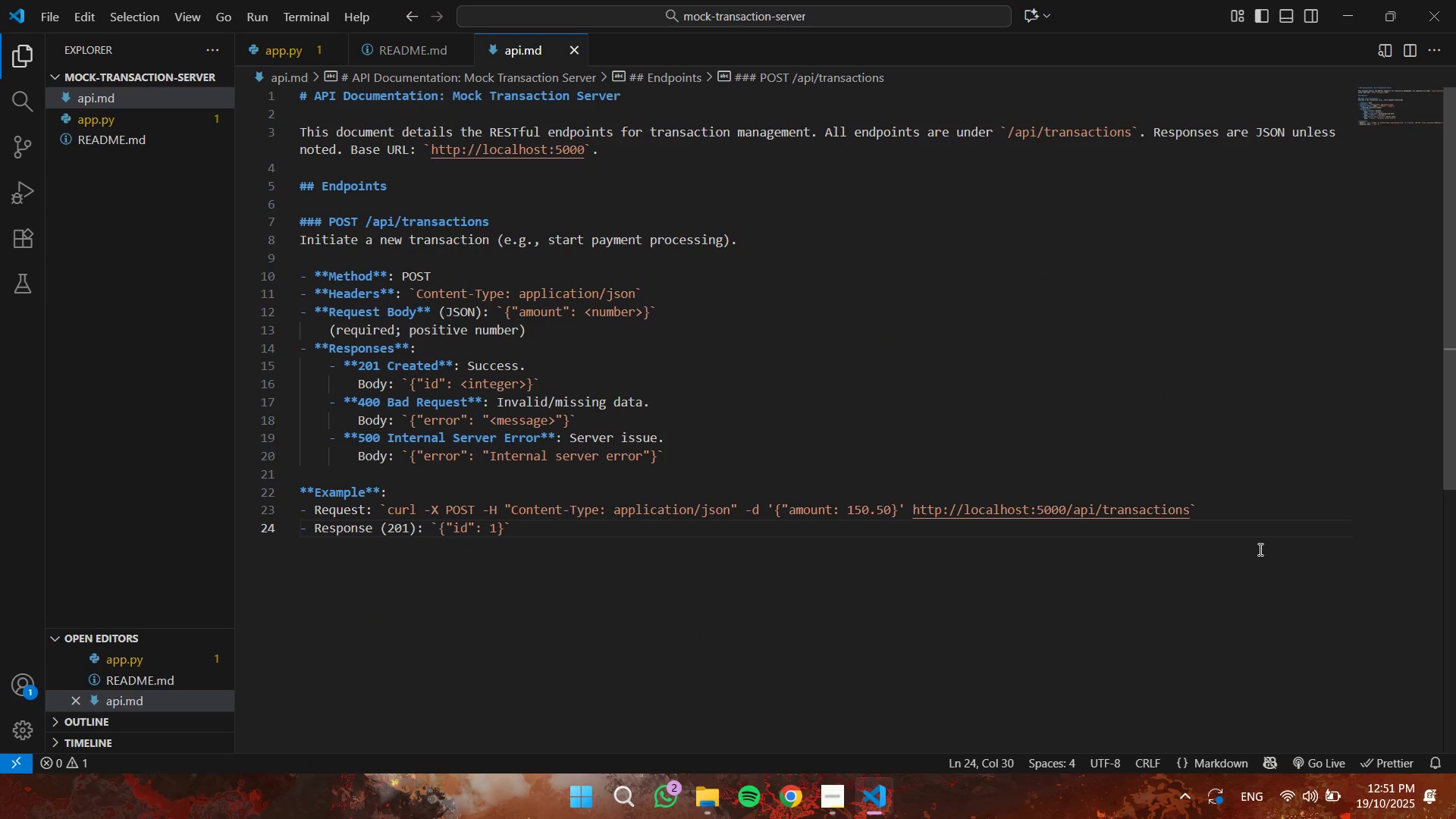 
scroll: coordinate [902, 527], scroll_direction: down, amount: 4.0
 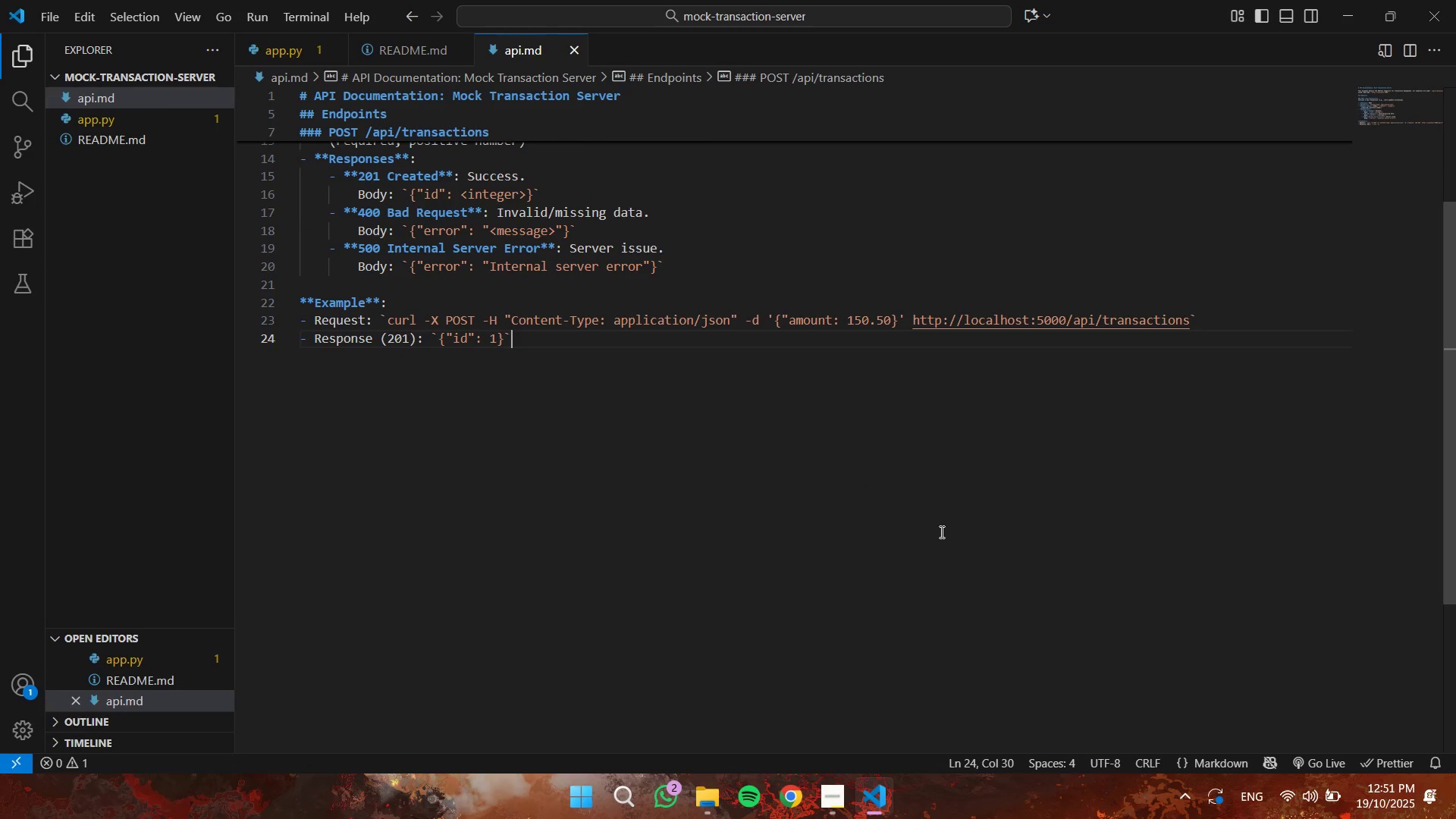 
wait(9.27)
 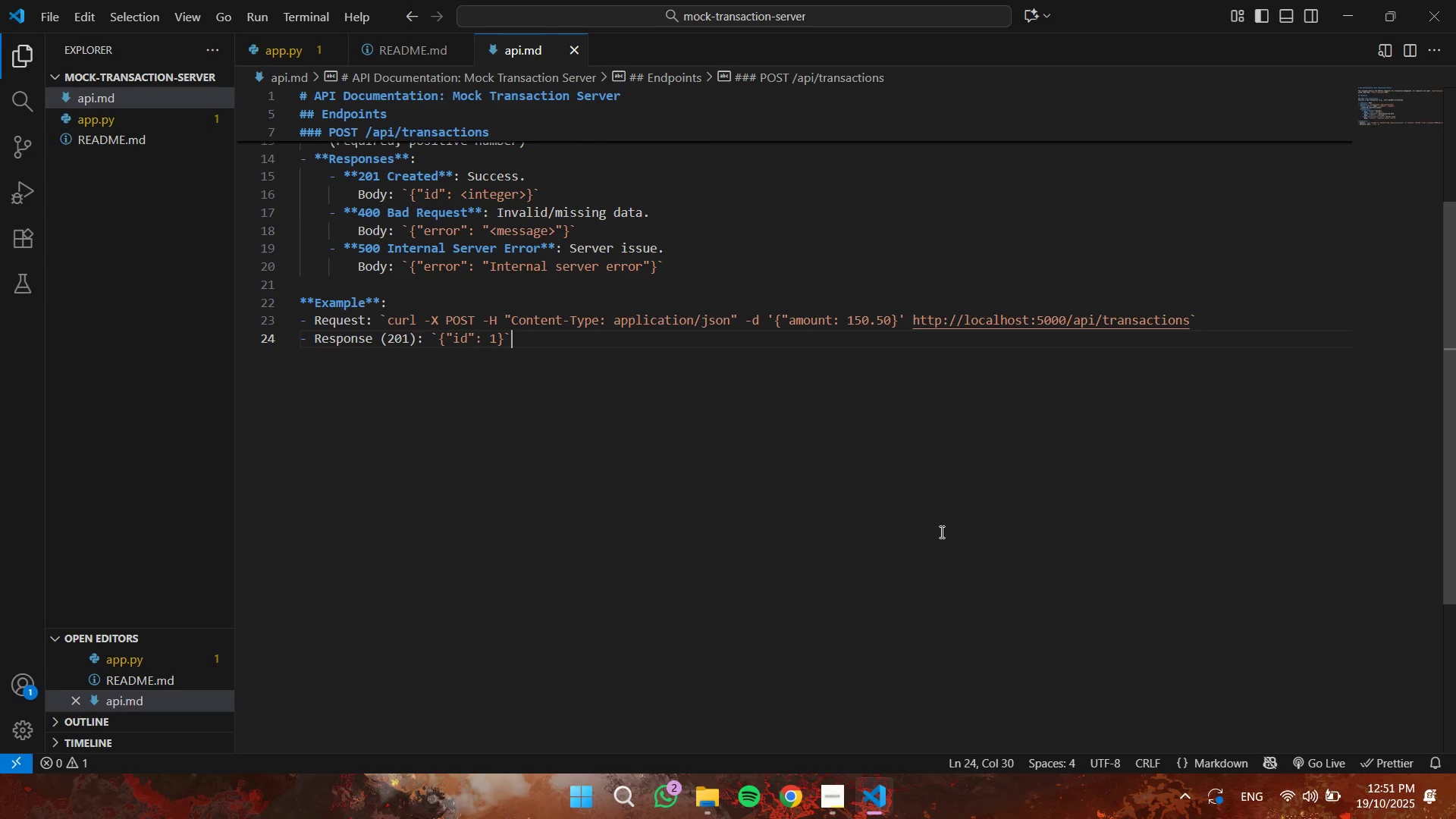 
scroll: coordinate [925, 539], scroll_direction: down, amount: 2.0
 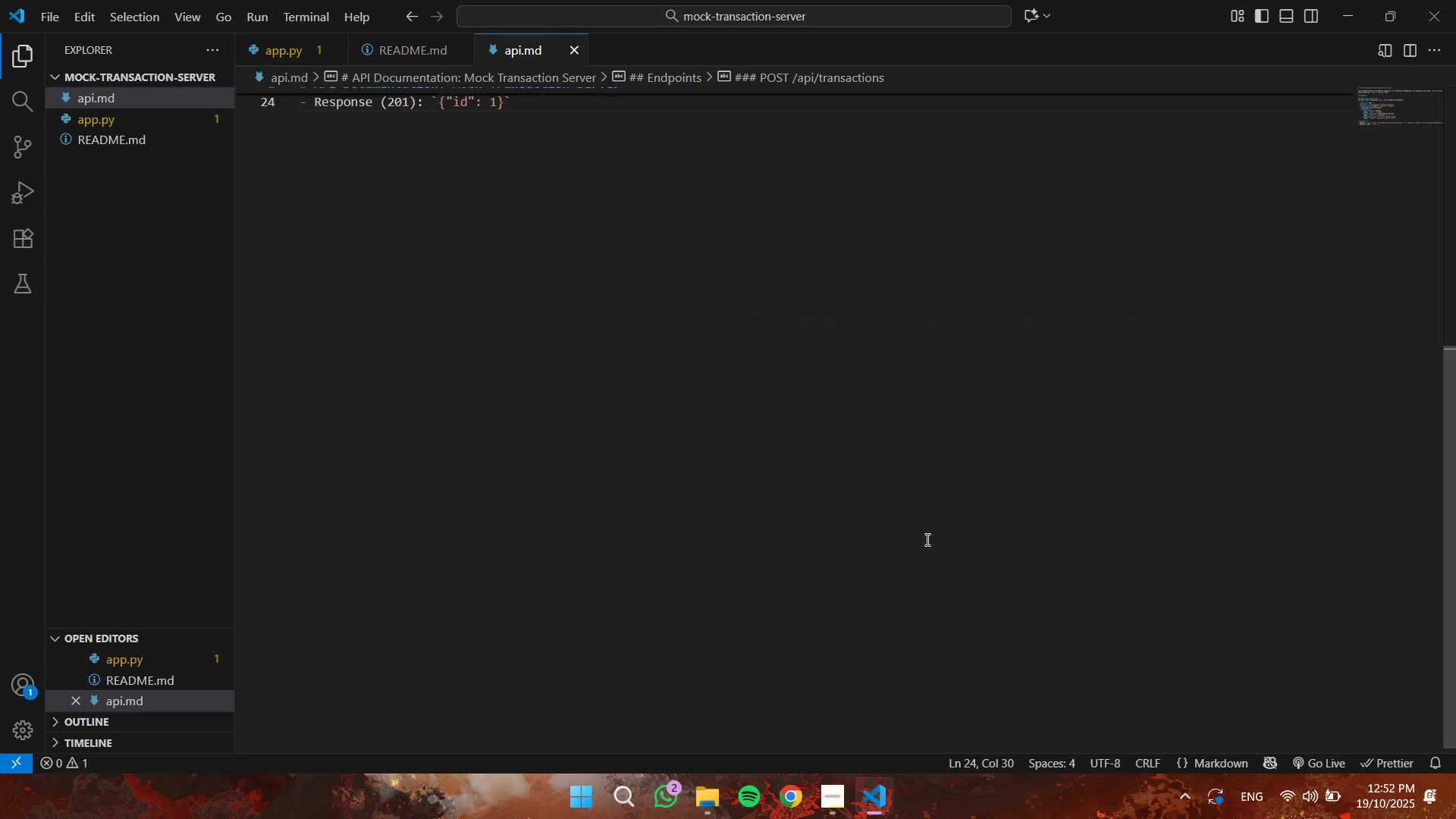 
scroll: coordinate [927, 539], scroll_direction: up, amount: 2.0
 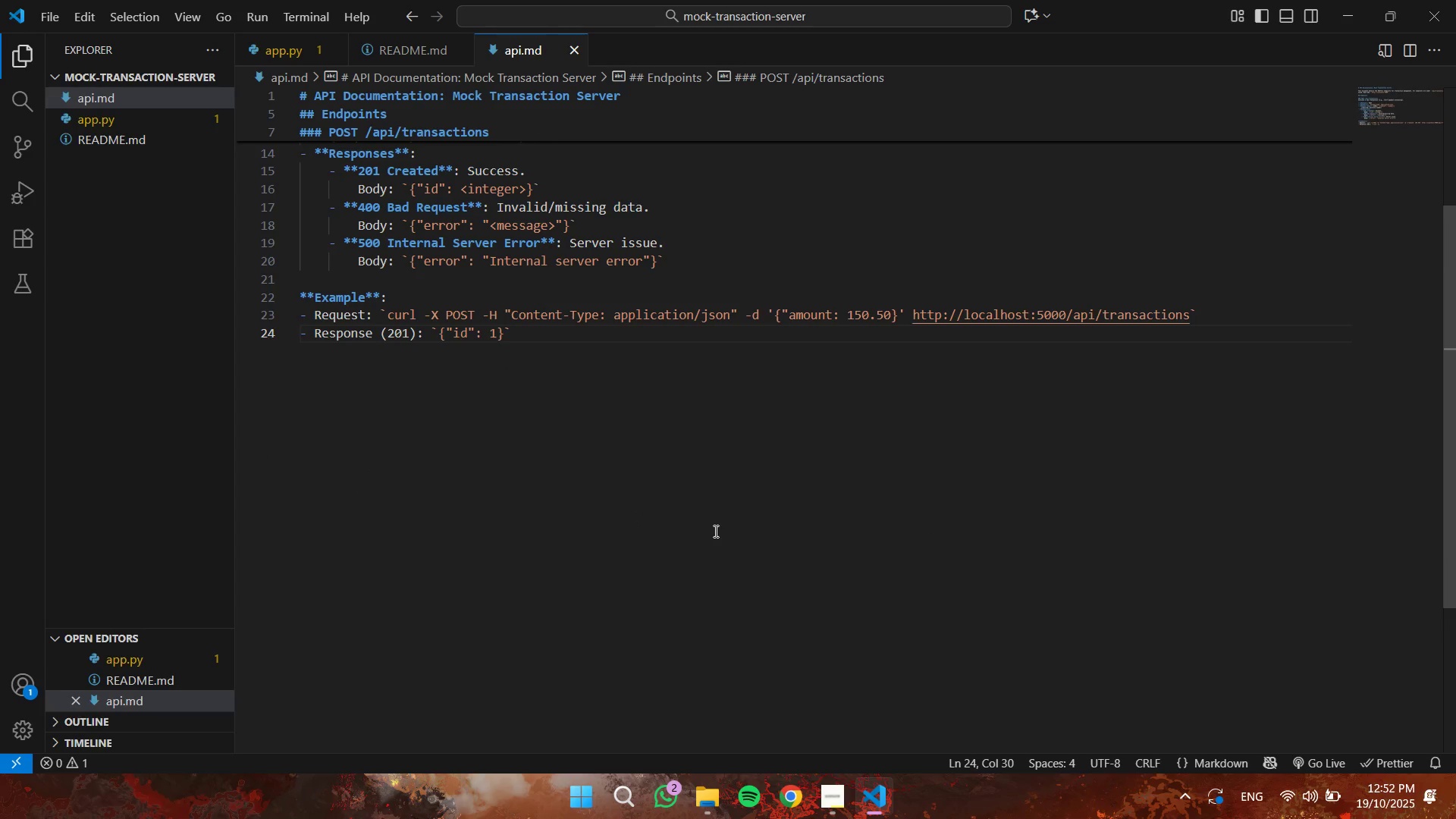 
key(Enter)
 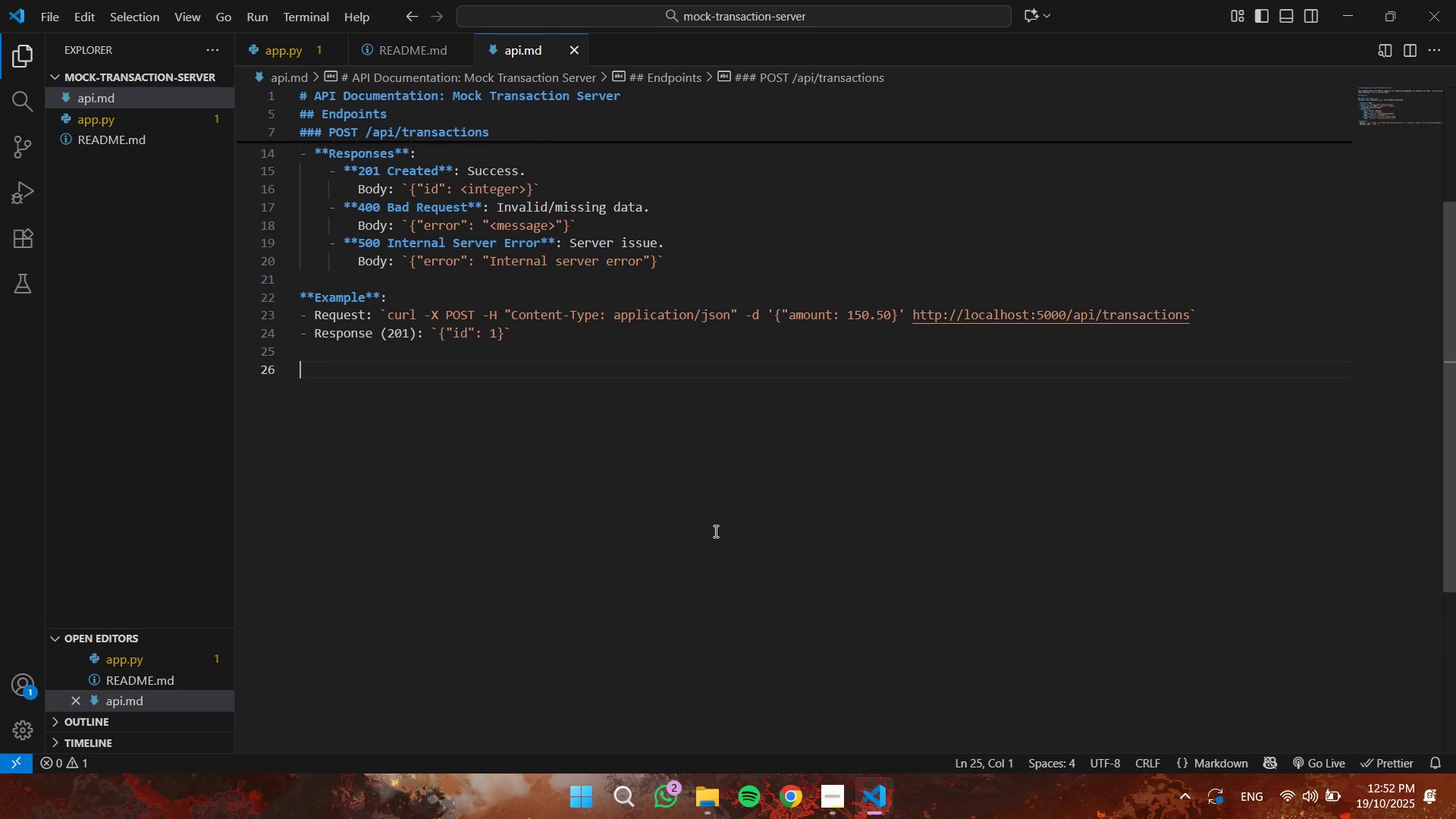 
key(Enter)
 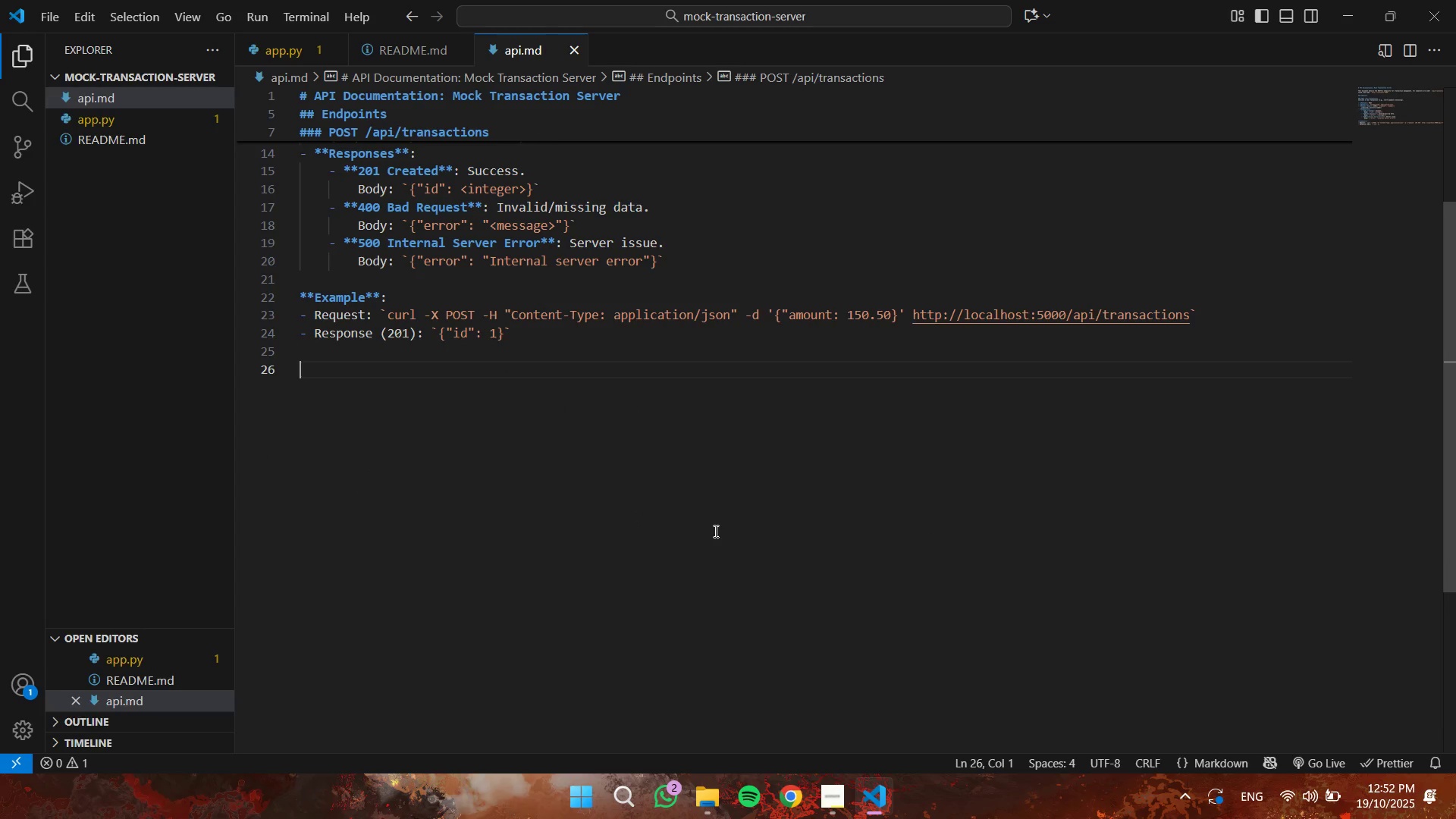 
type(### GTE )
key(Backspace)
key(Backspace)
key(Backspace)
type(ET /)
key(Backspace)
type(api)
key(Backspace)
key(Backspace)
key(Backspace)
type(/api.)
key(Backspace)
type(/transactions)
 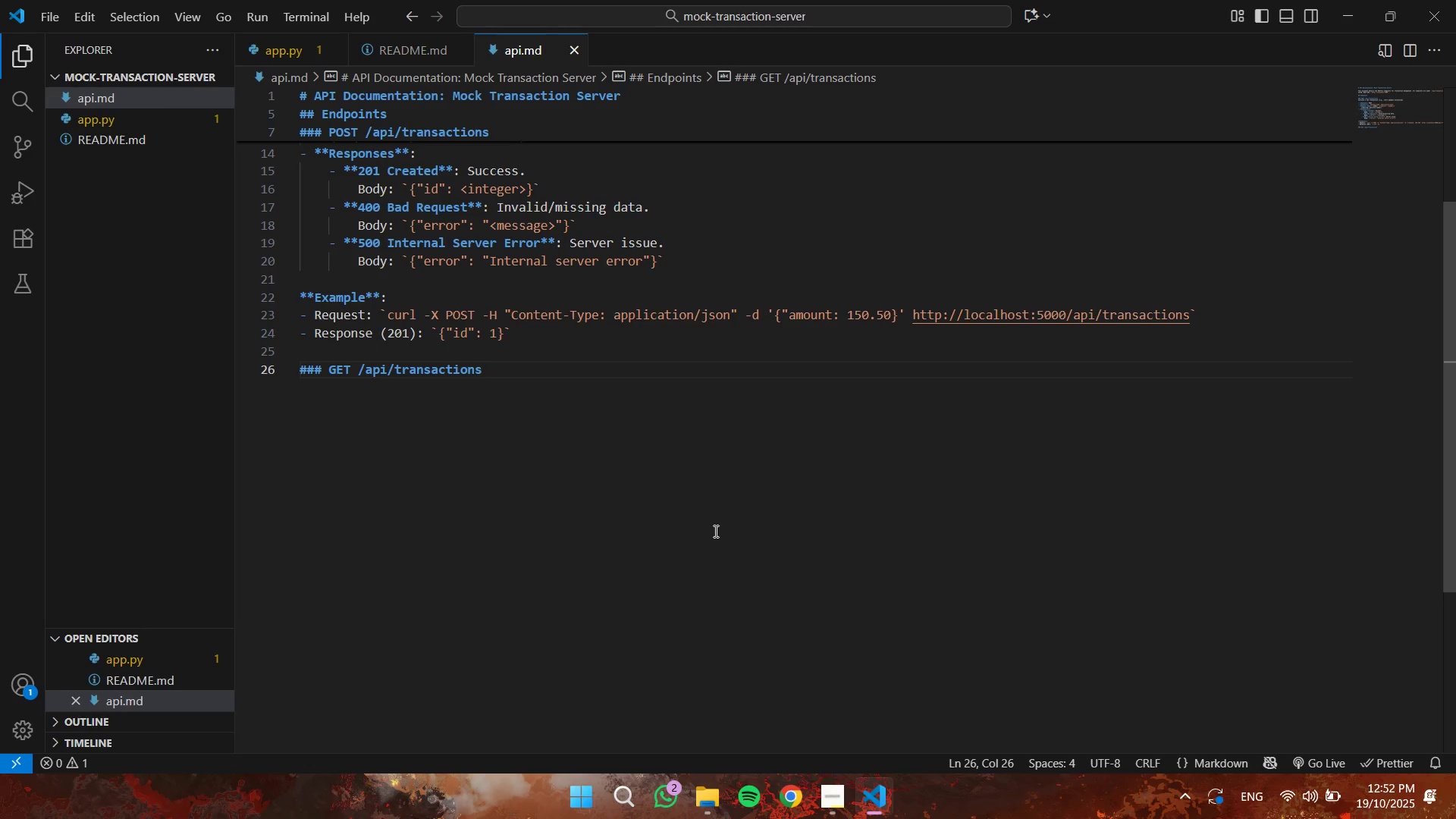 
key(Enter)
 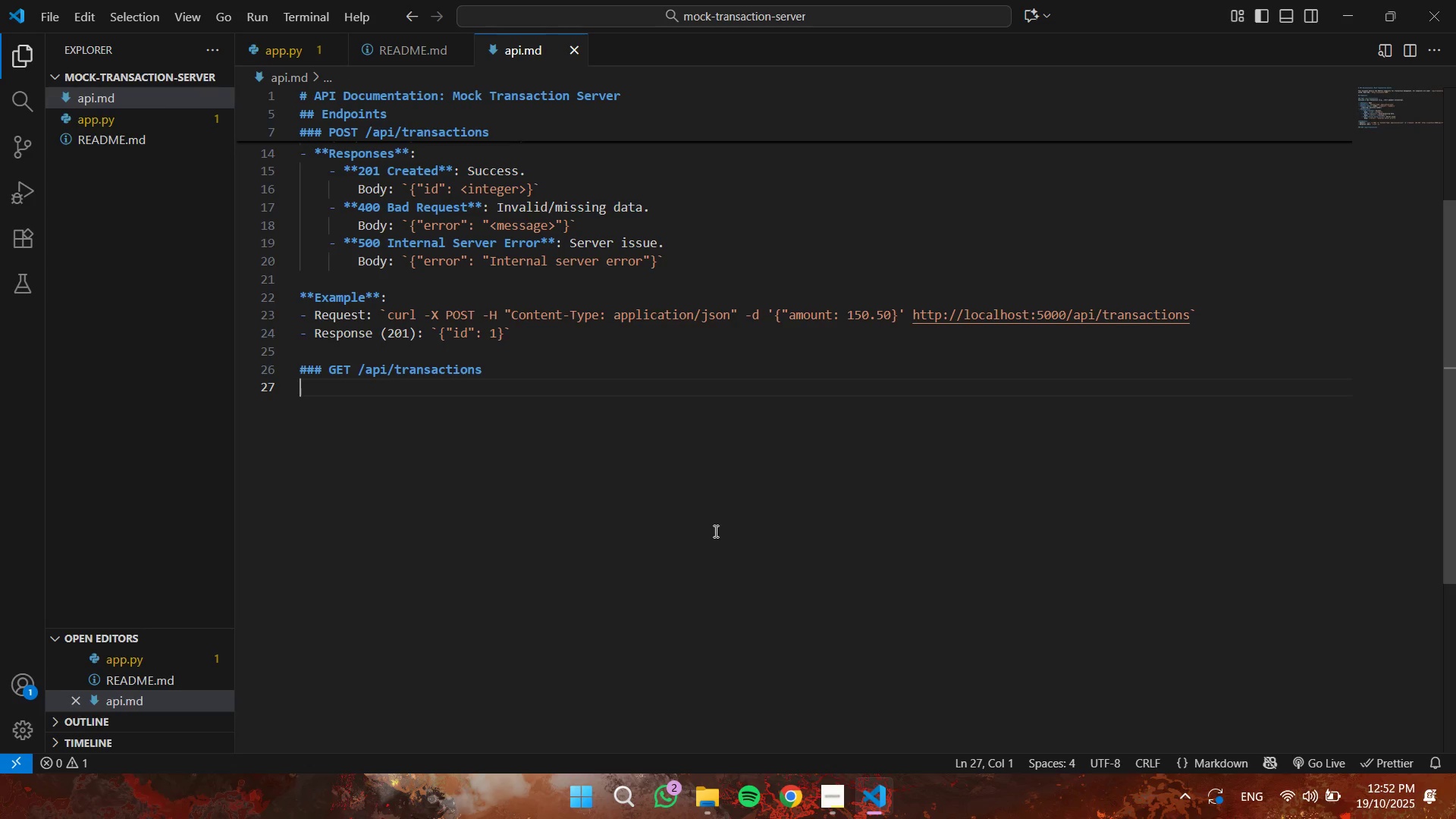 
type(Fetch all details of a specific transaction.)
 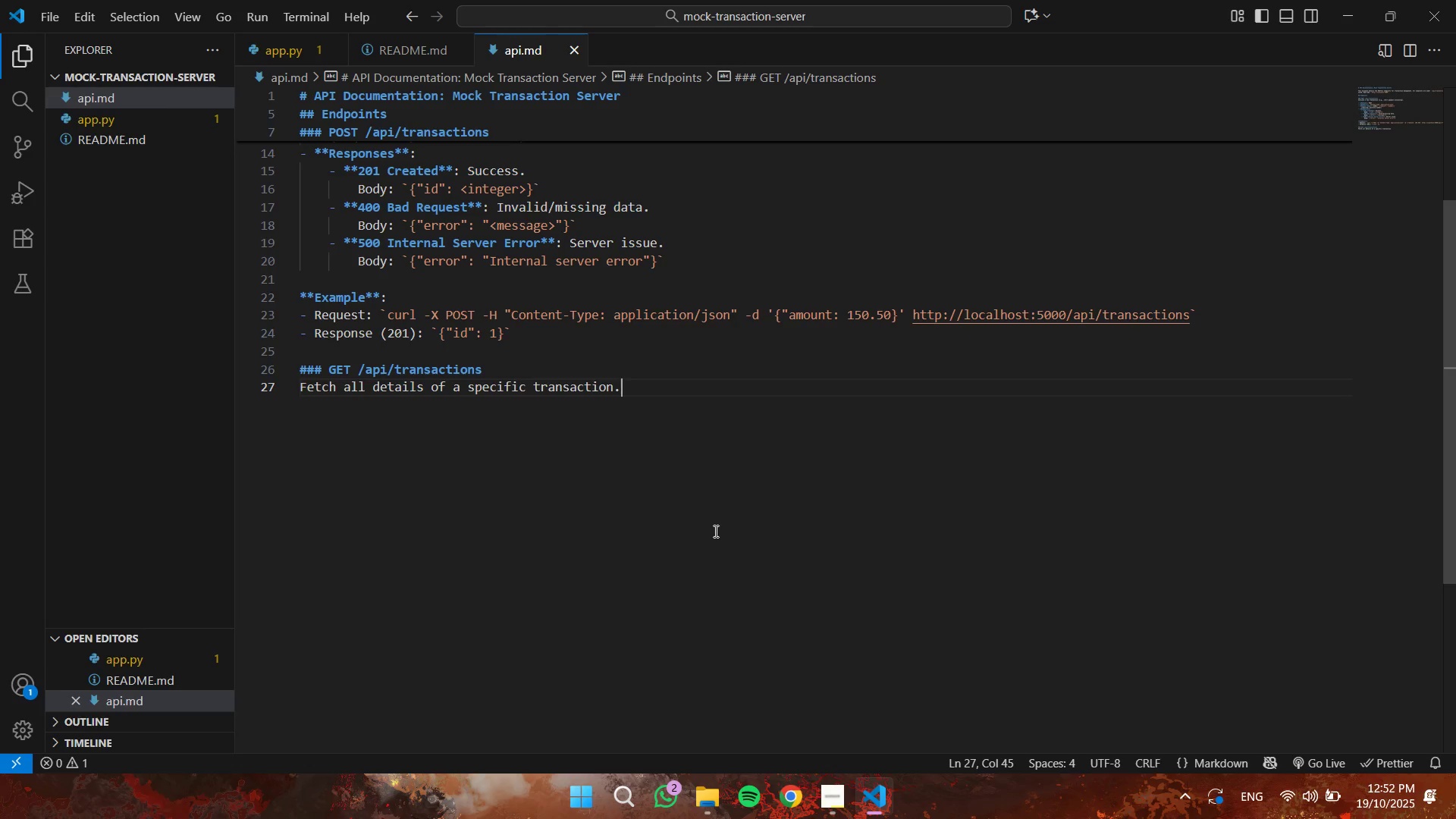 
key(Enter)
 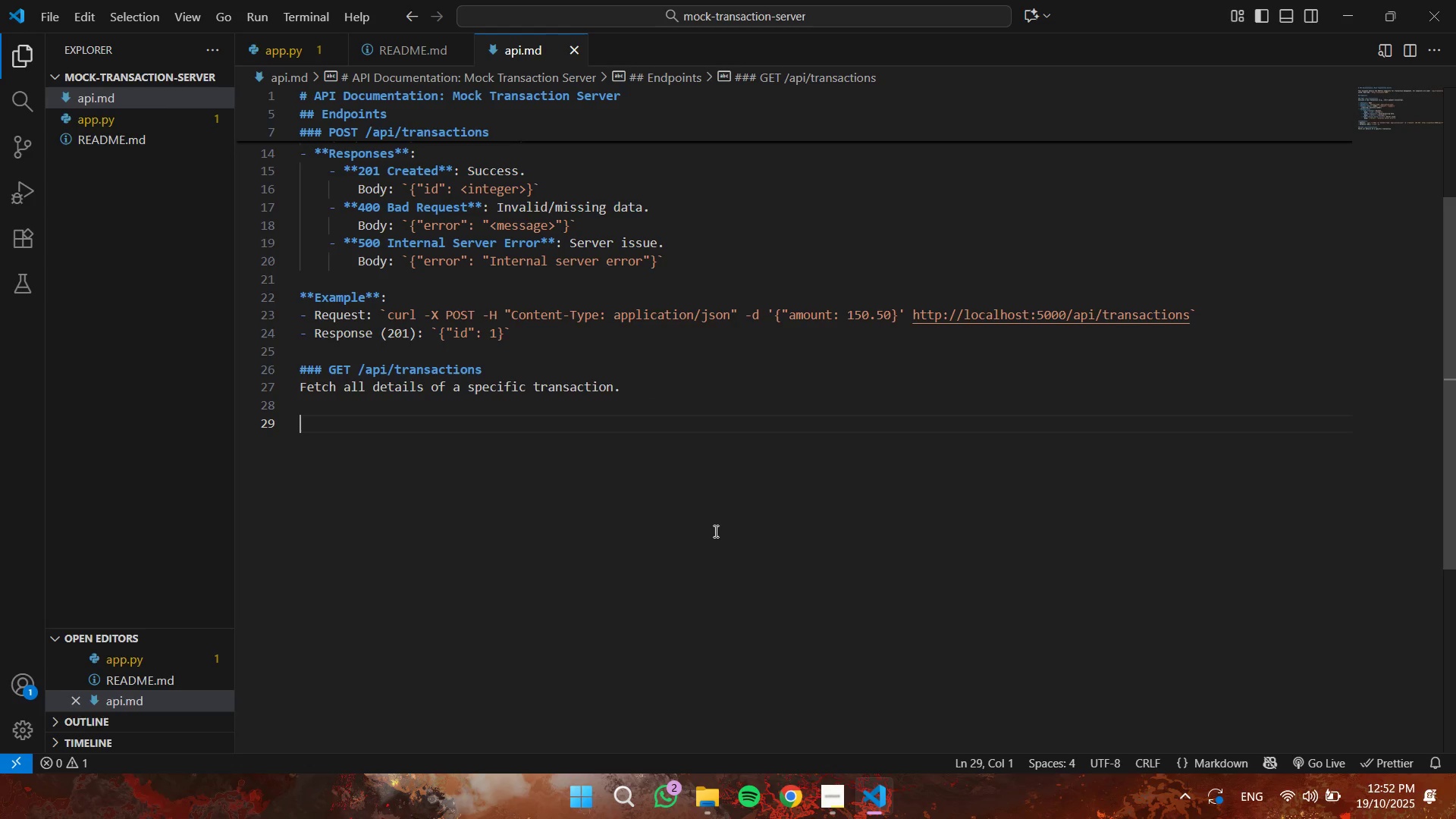 
key(Enter)
 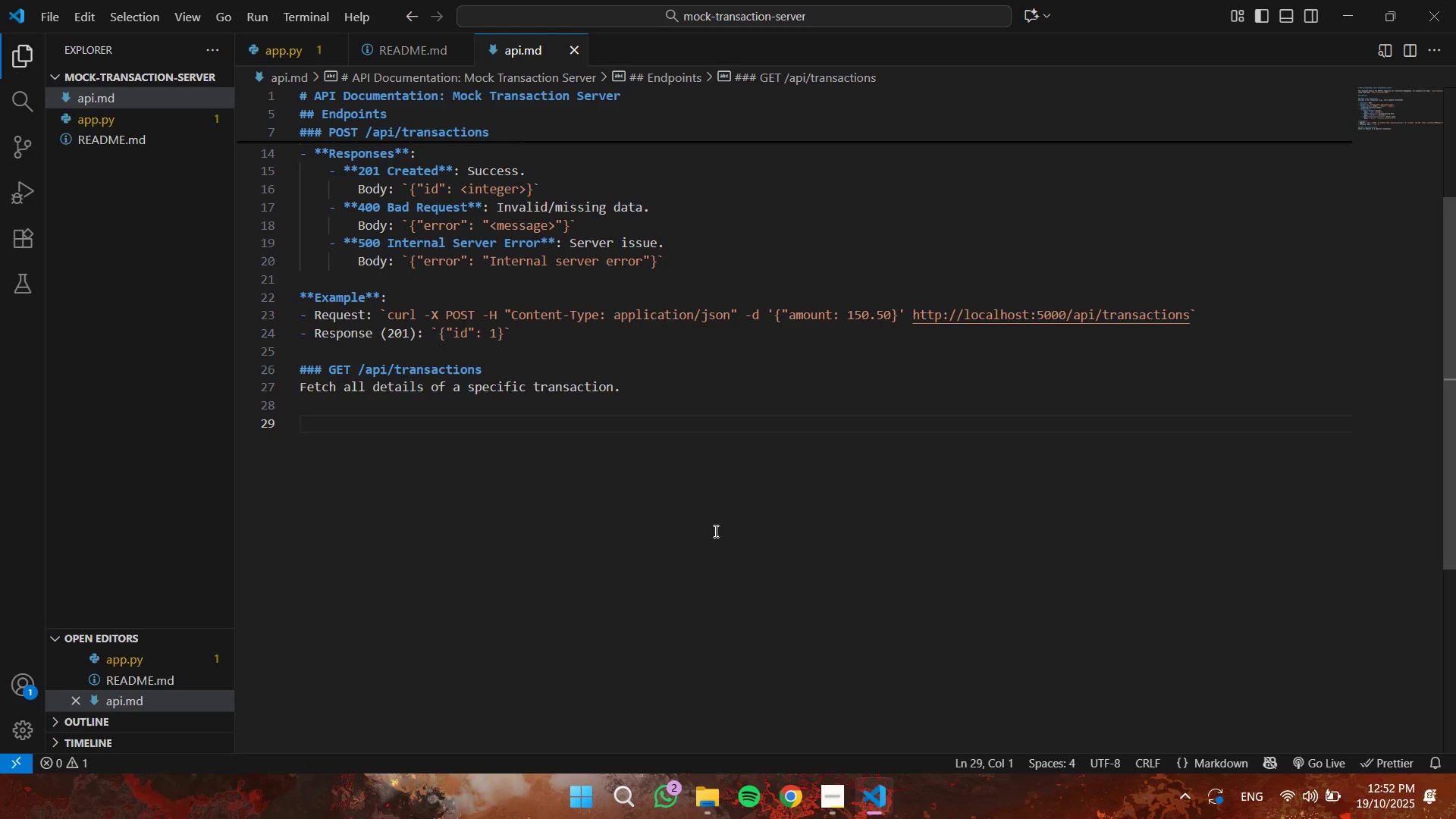 
scroll: coordinate [682, 557], scroll_direction: up, amount: 4.0
 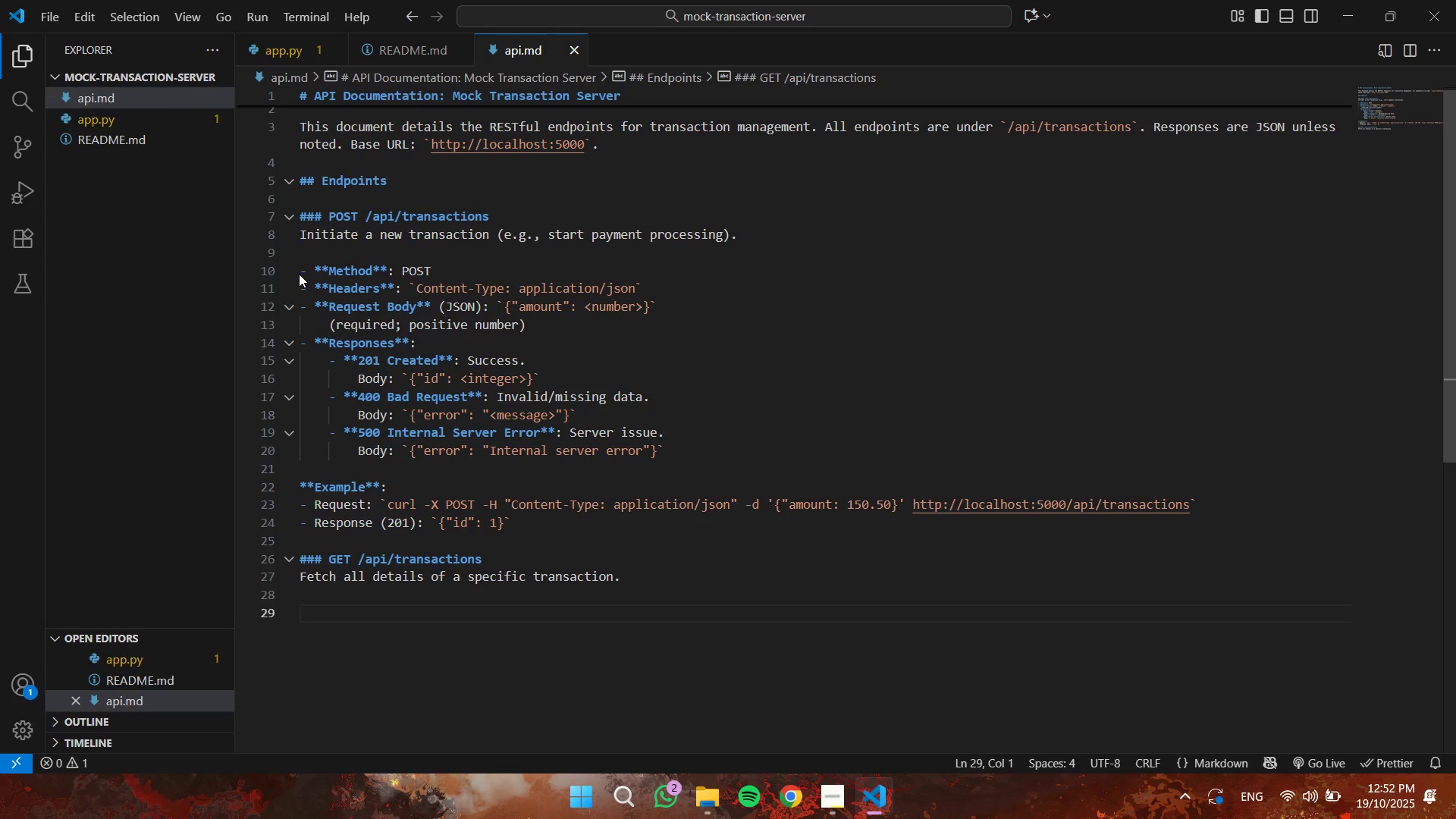 
left_click_drag(start_coordinate=[301, 274], to_coordinate=[664, 457])
 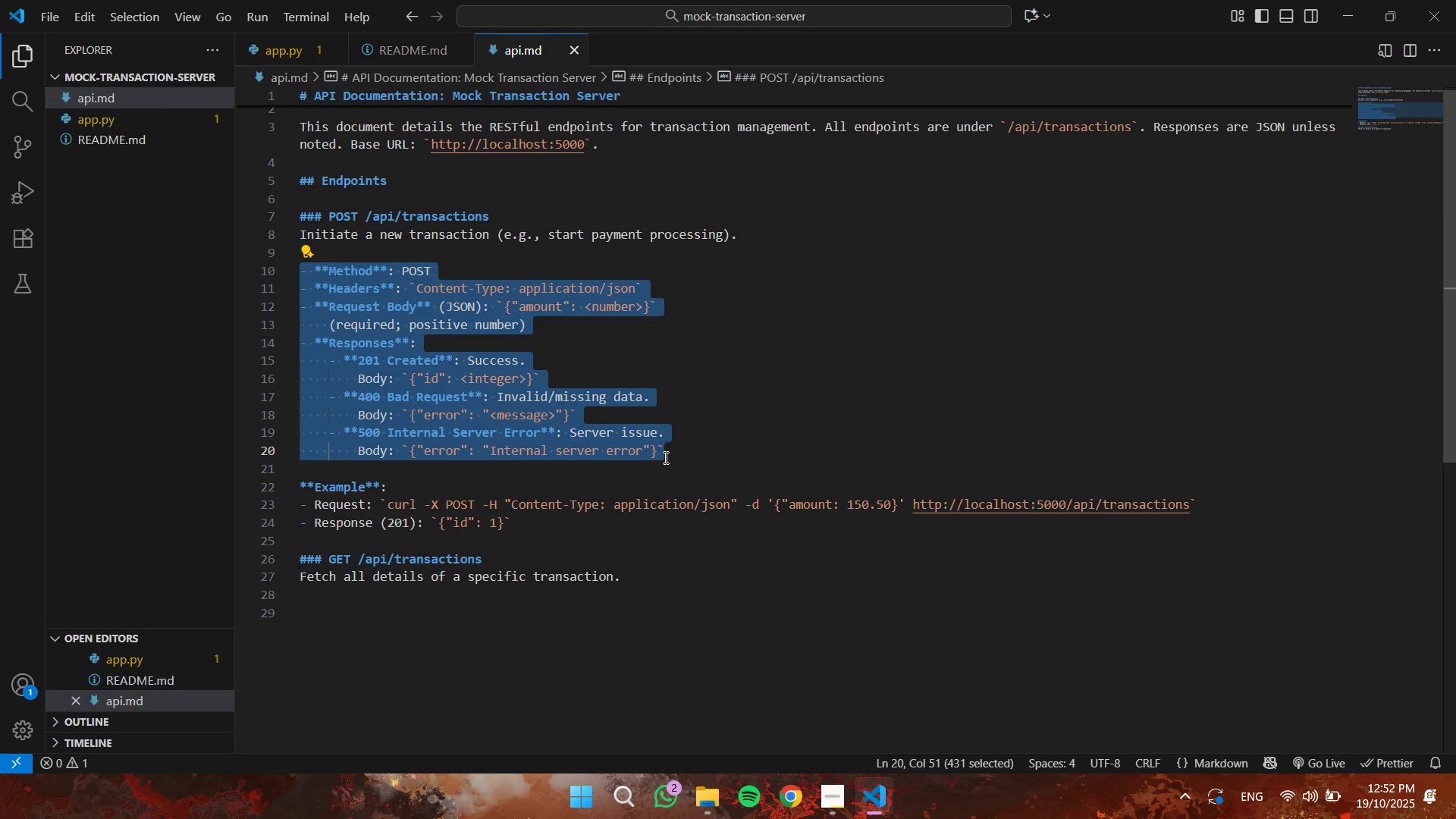 
key(Control+C)
 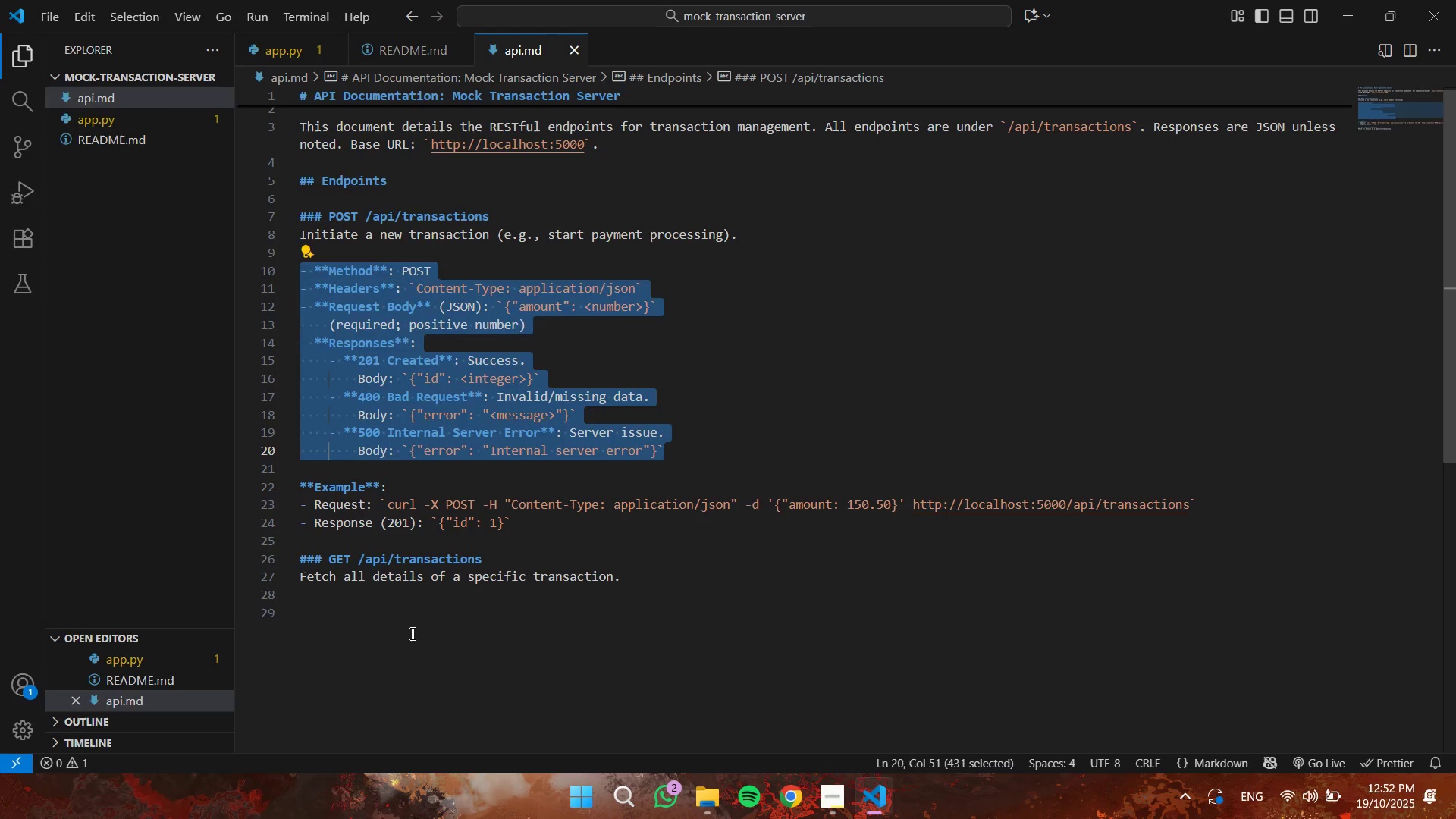 
left_click([411, 633])
 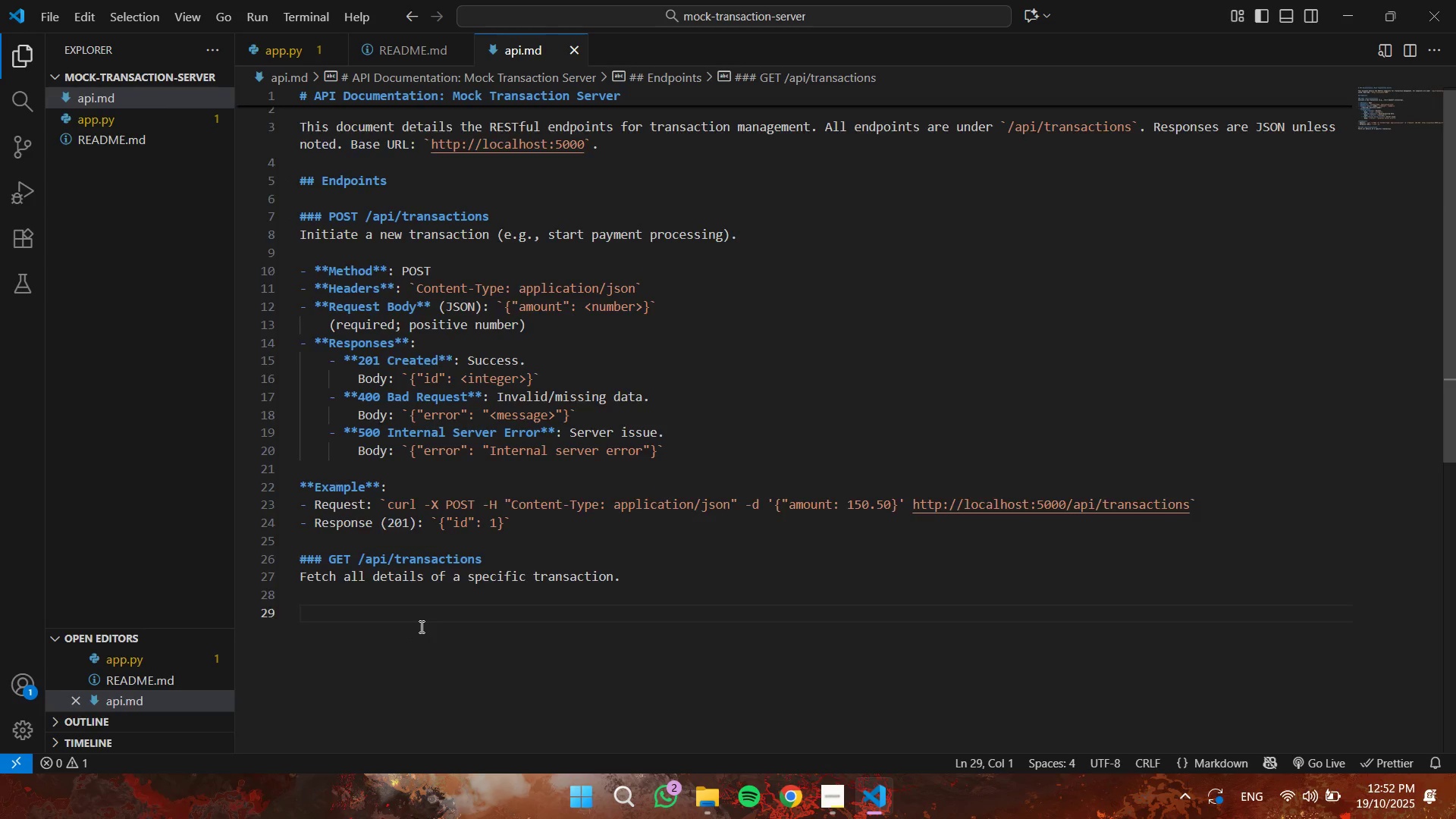 
scroll: coordinate [420, 626], scroll_direction: down, amount: 2.0
 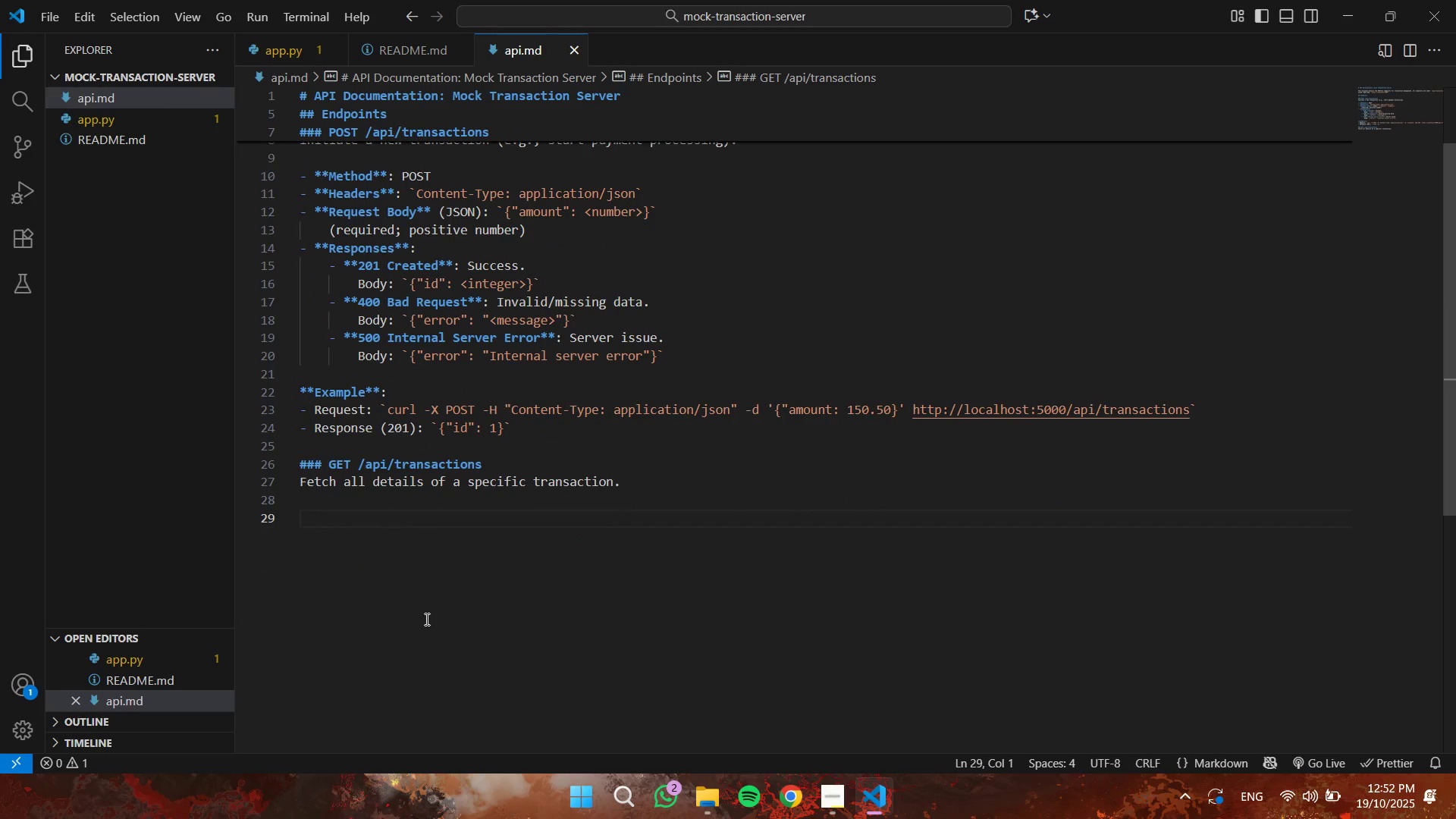 
key(Control+ControlLeft)
 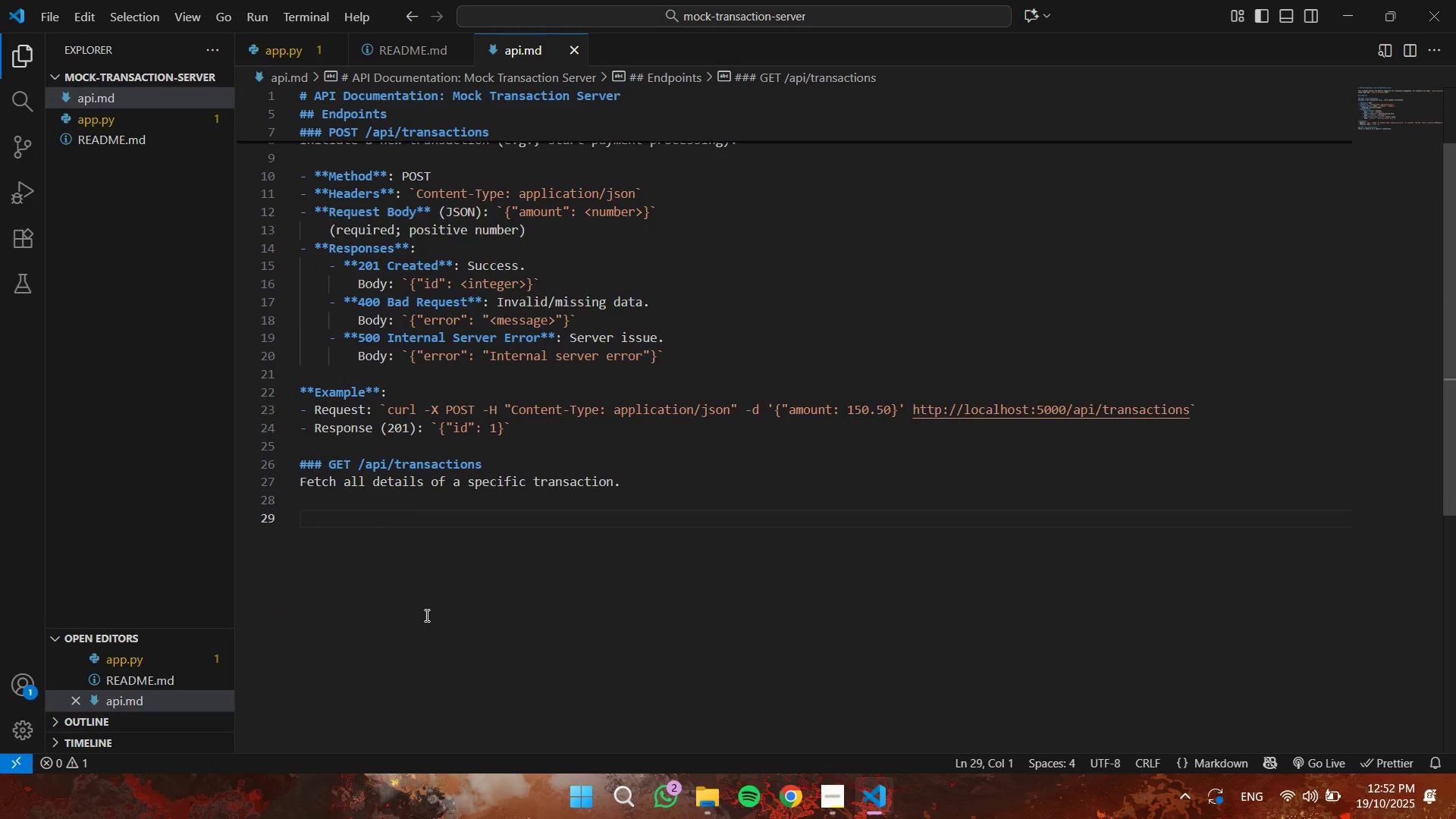 
key(Control+V)
 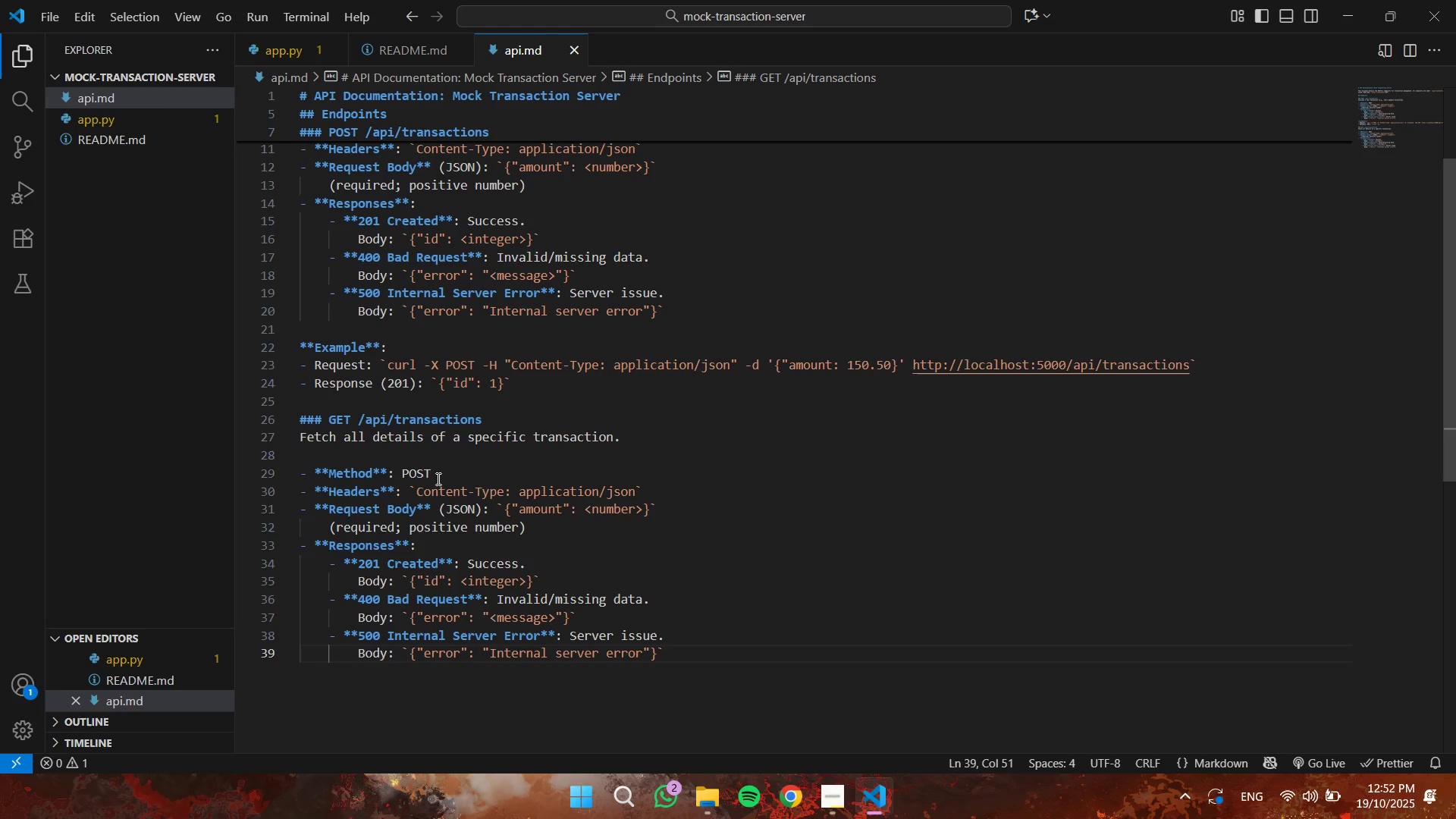 
double_click([435, 478])
 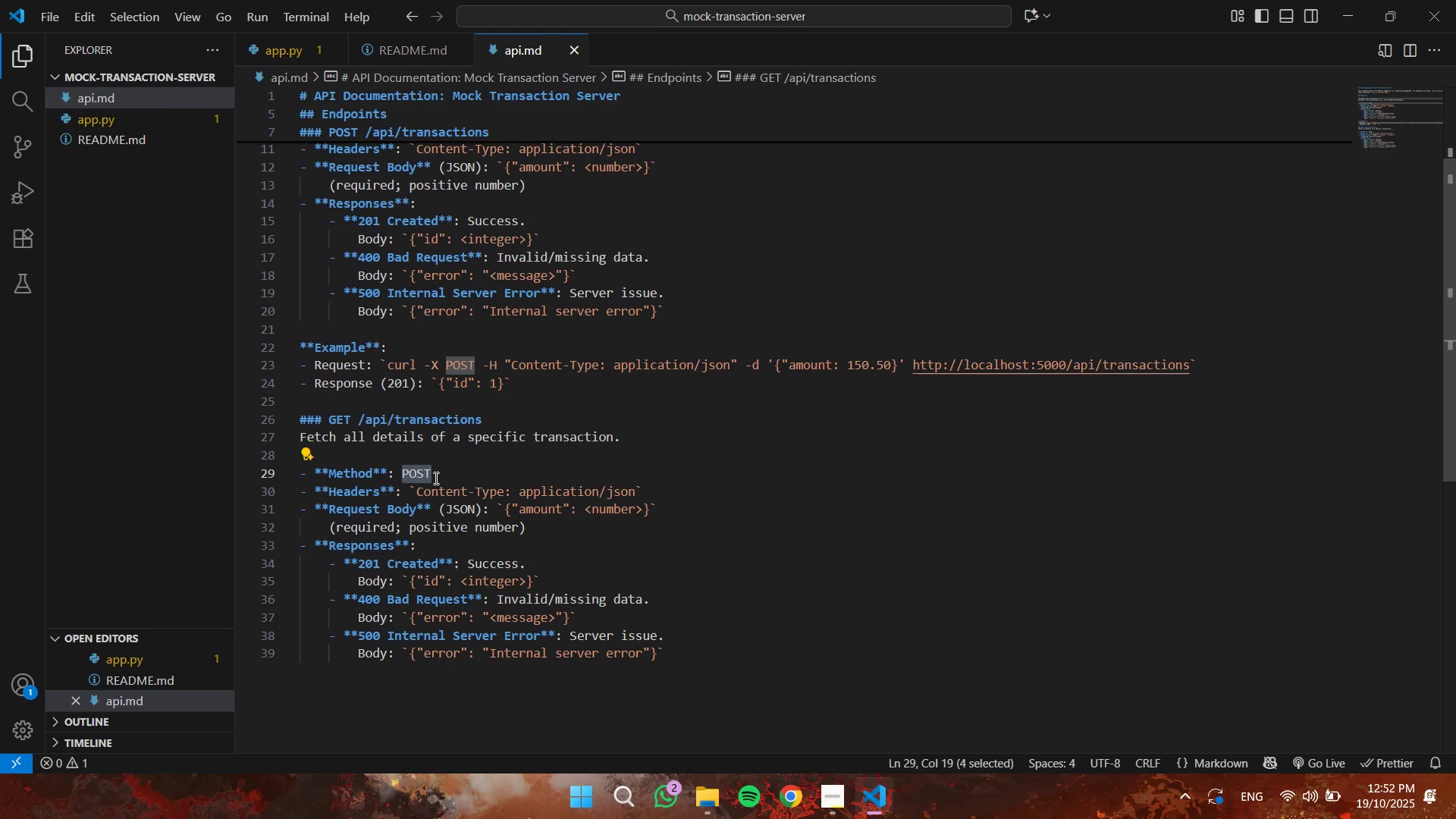 
type(GET)
 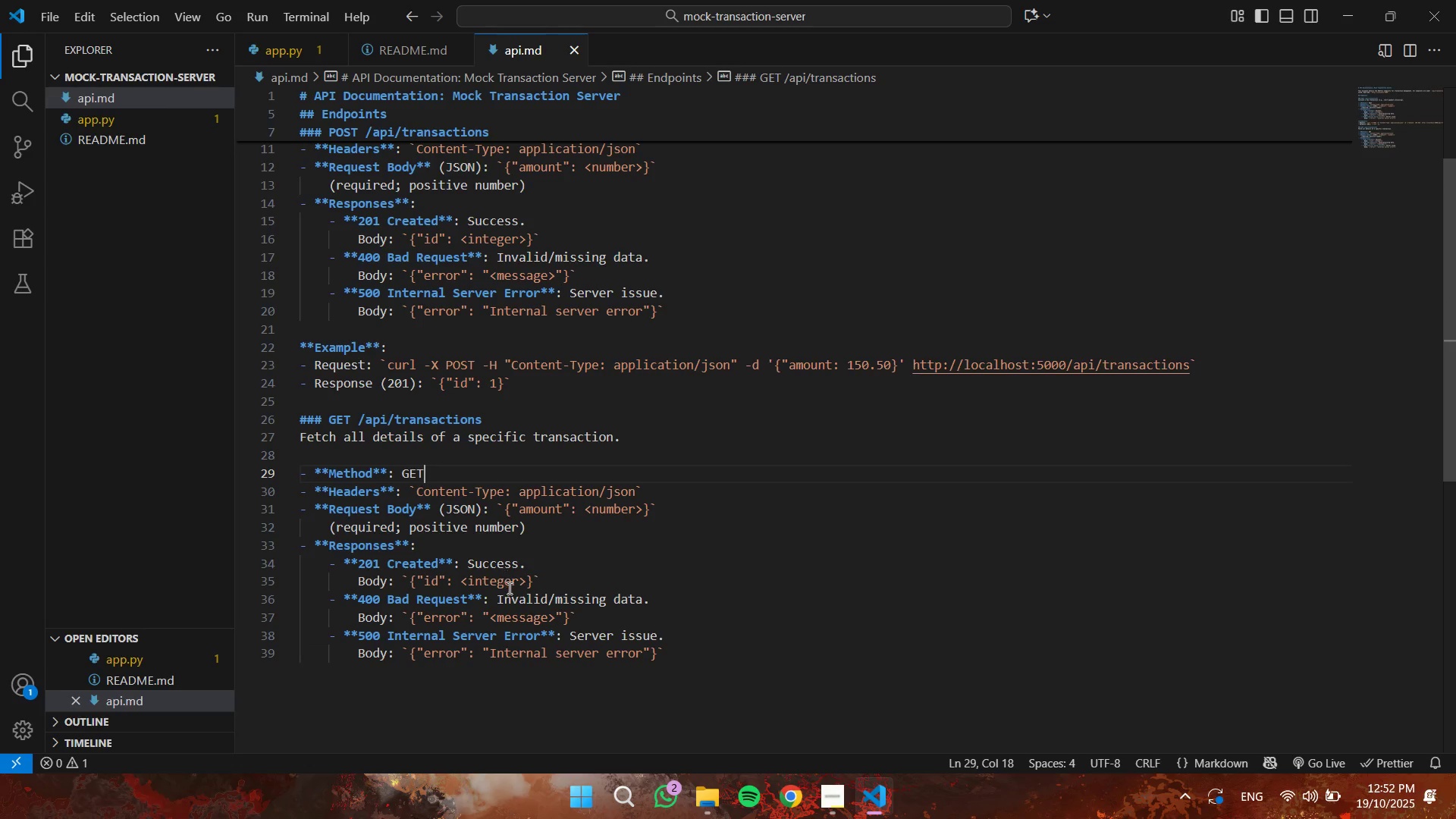 
wait(5.37)
 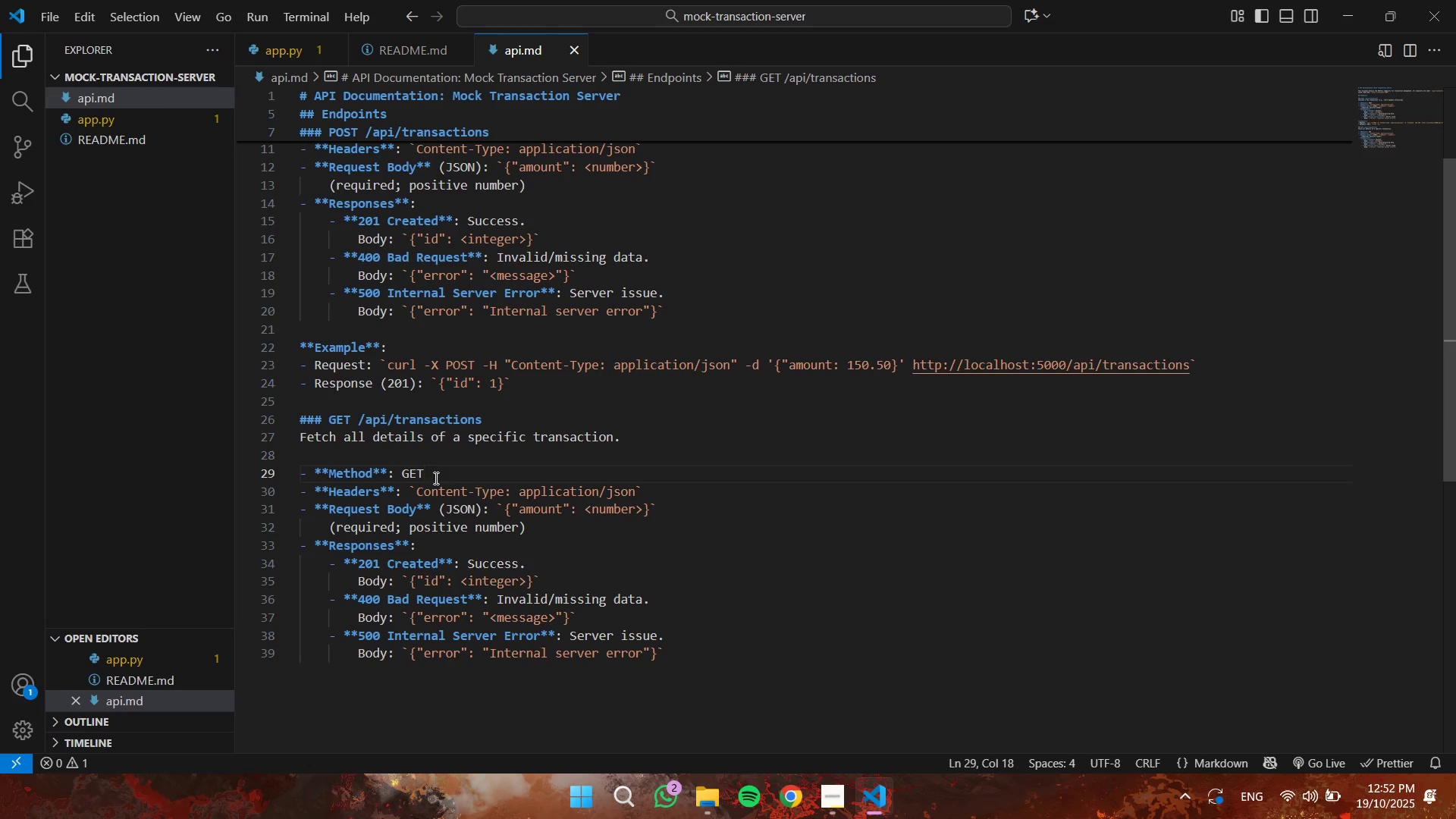 
key(Enter)
 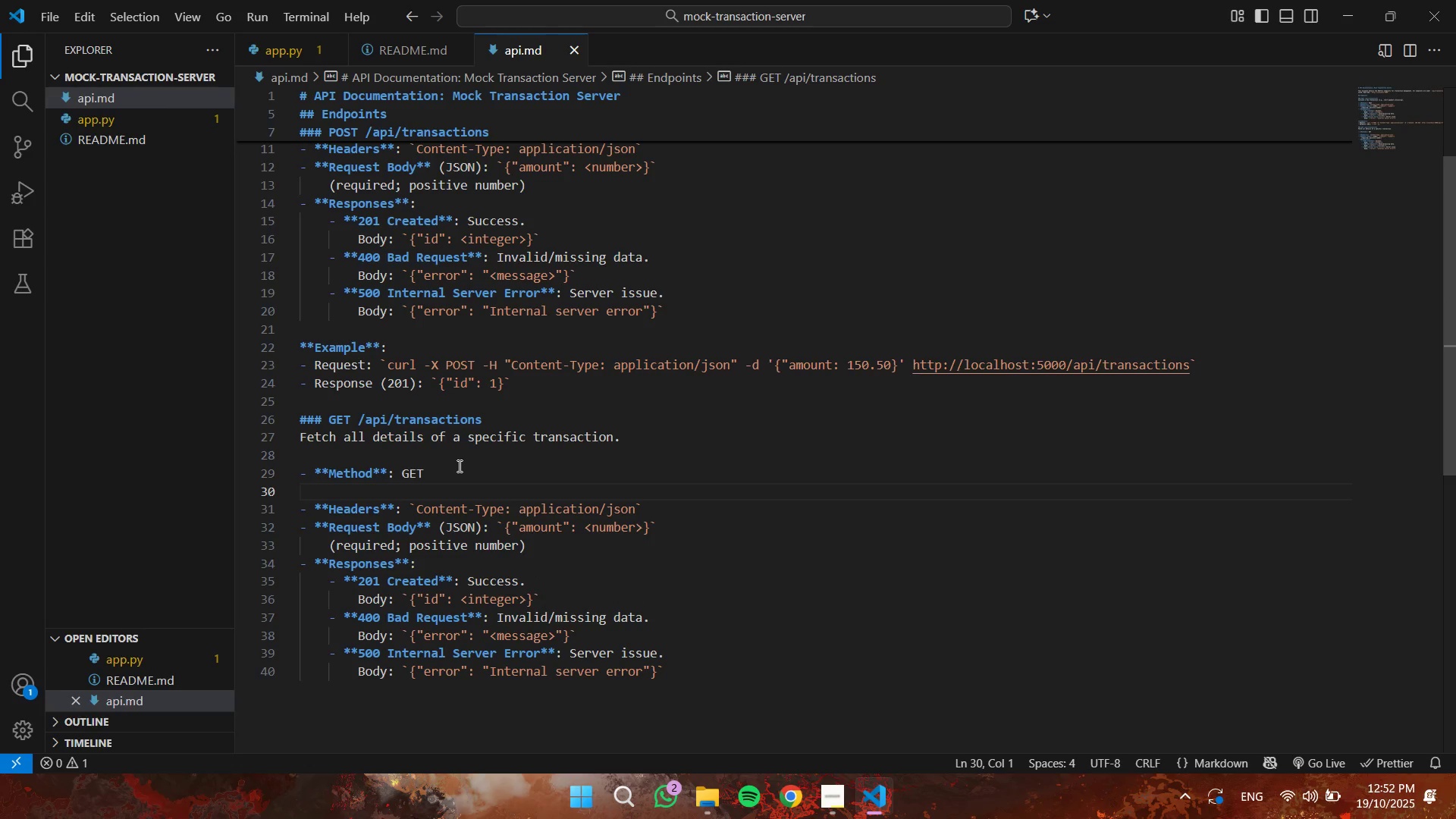 
type(- **Path Params**: ``)
 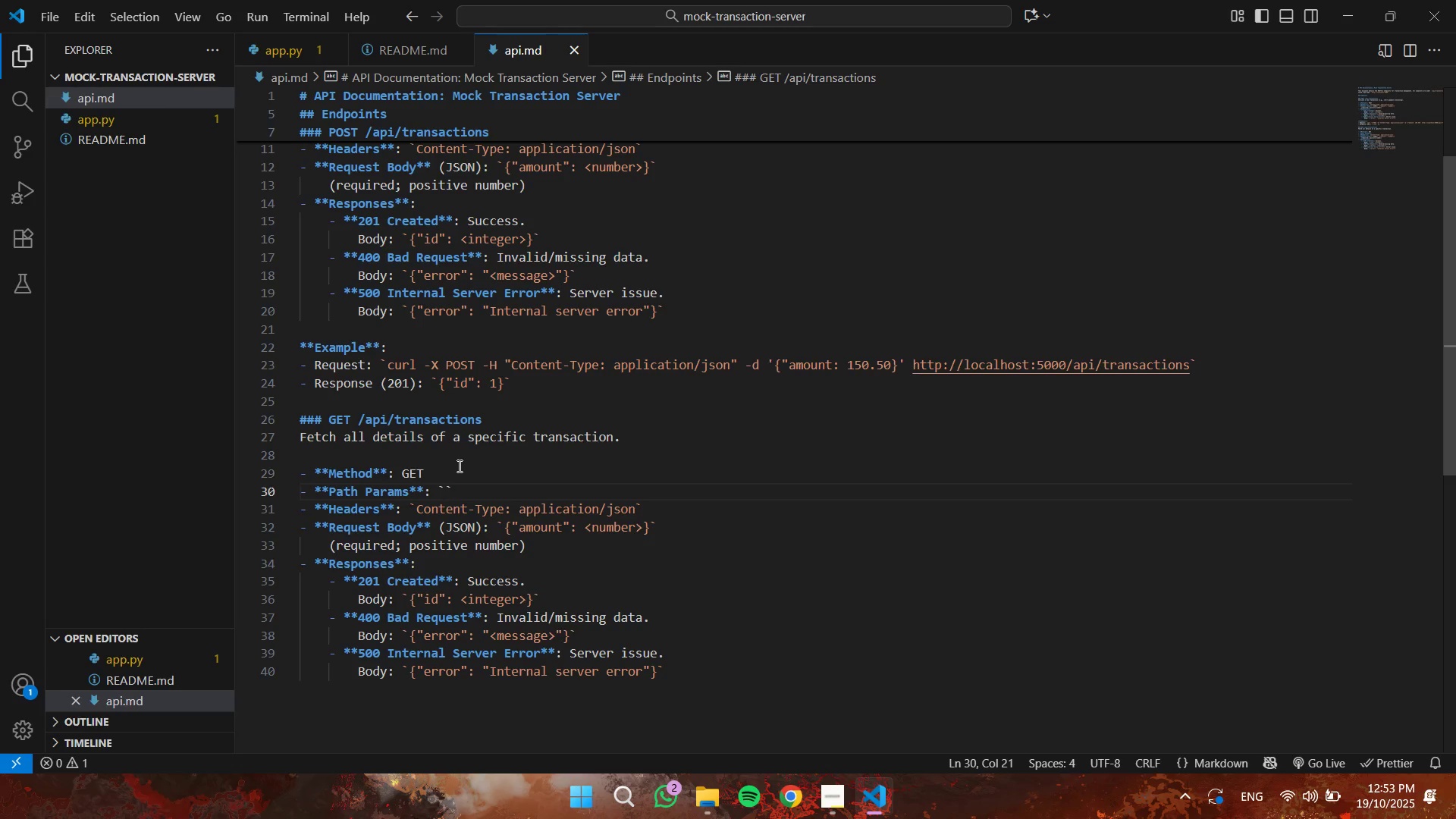 
 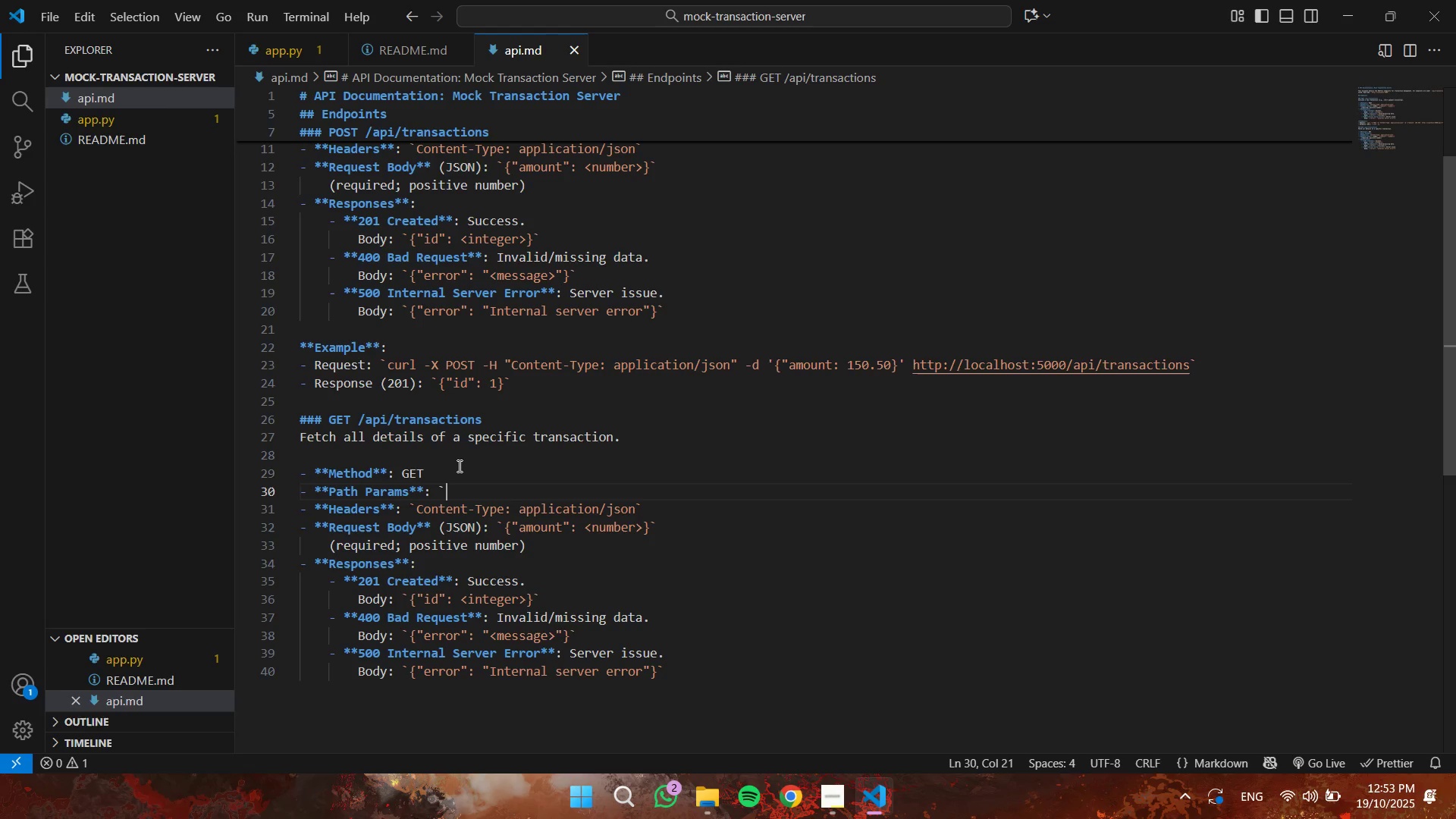 
key(ArrowLeft)
 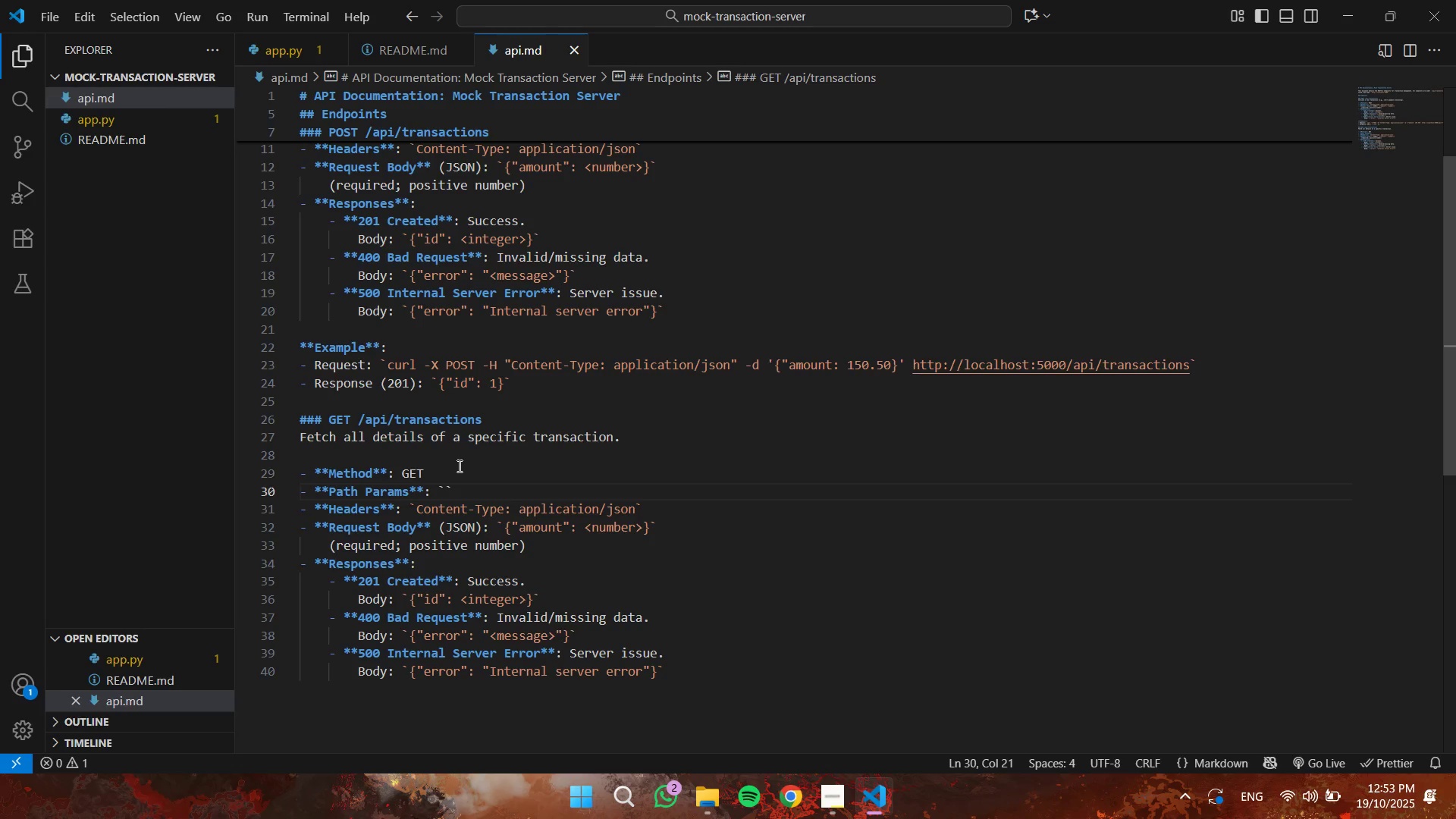 
type(id)
 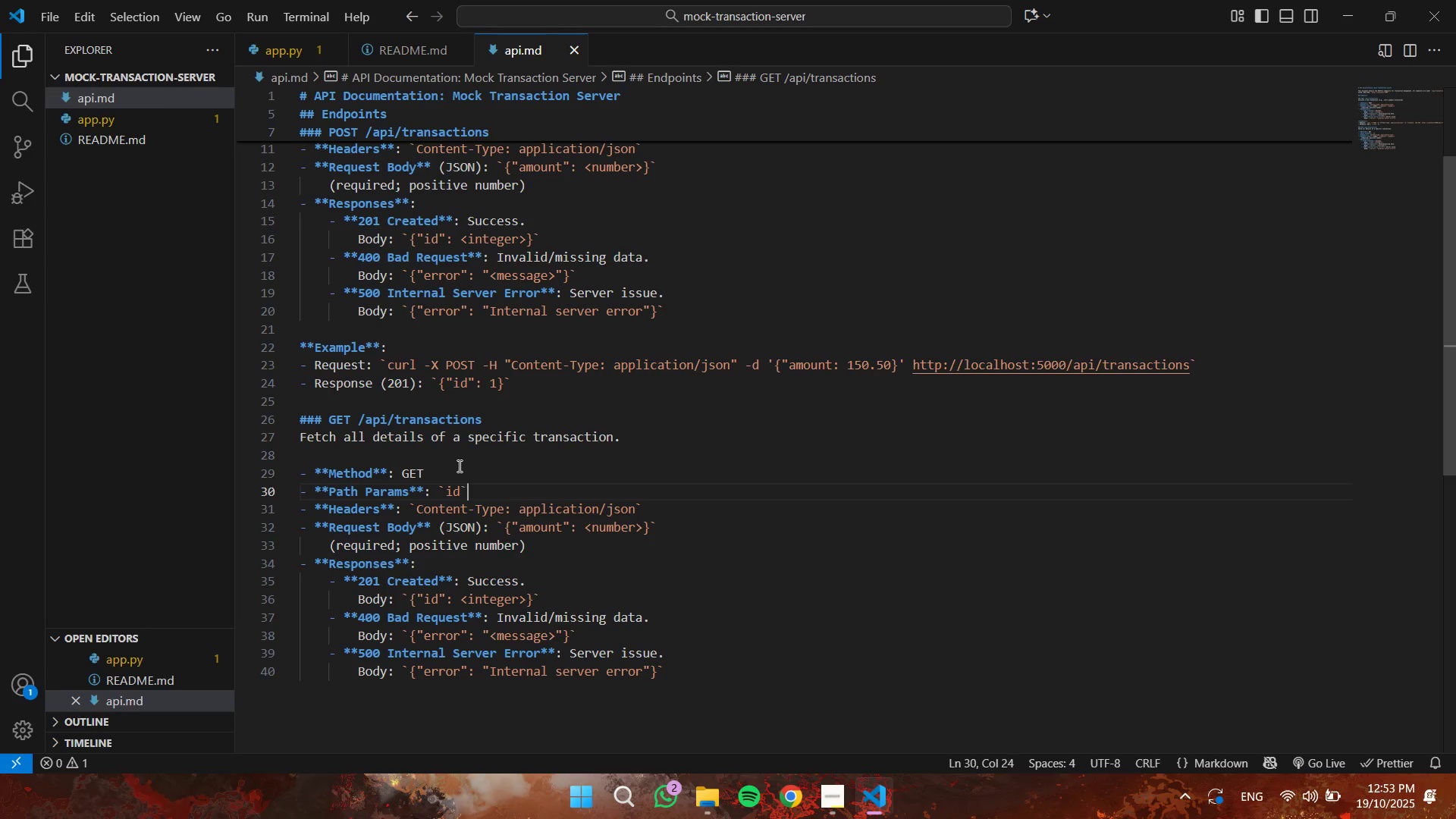 
key(ArrowRight)
 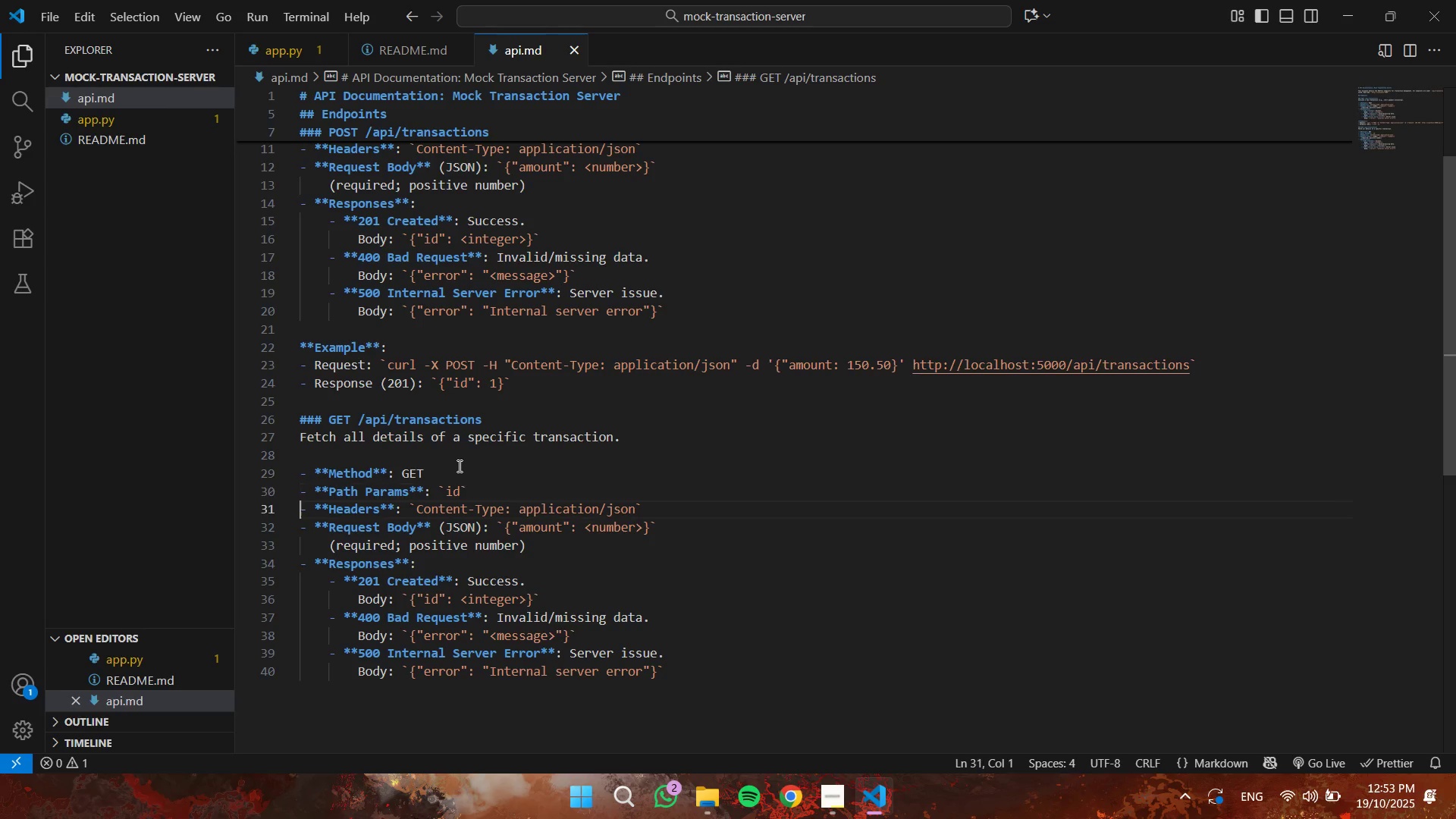 
key(ArrowRight)
 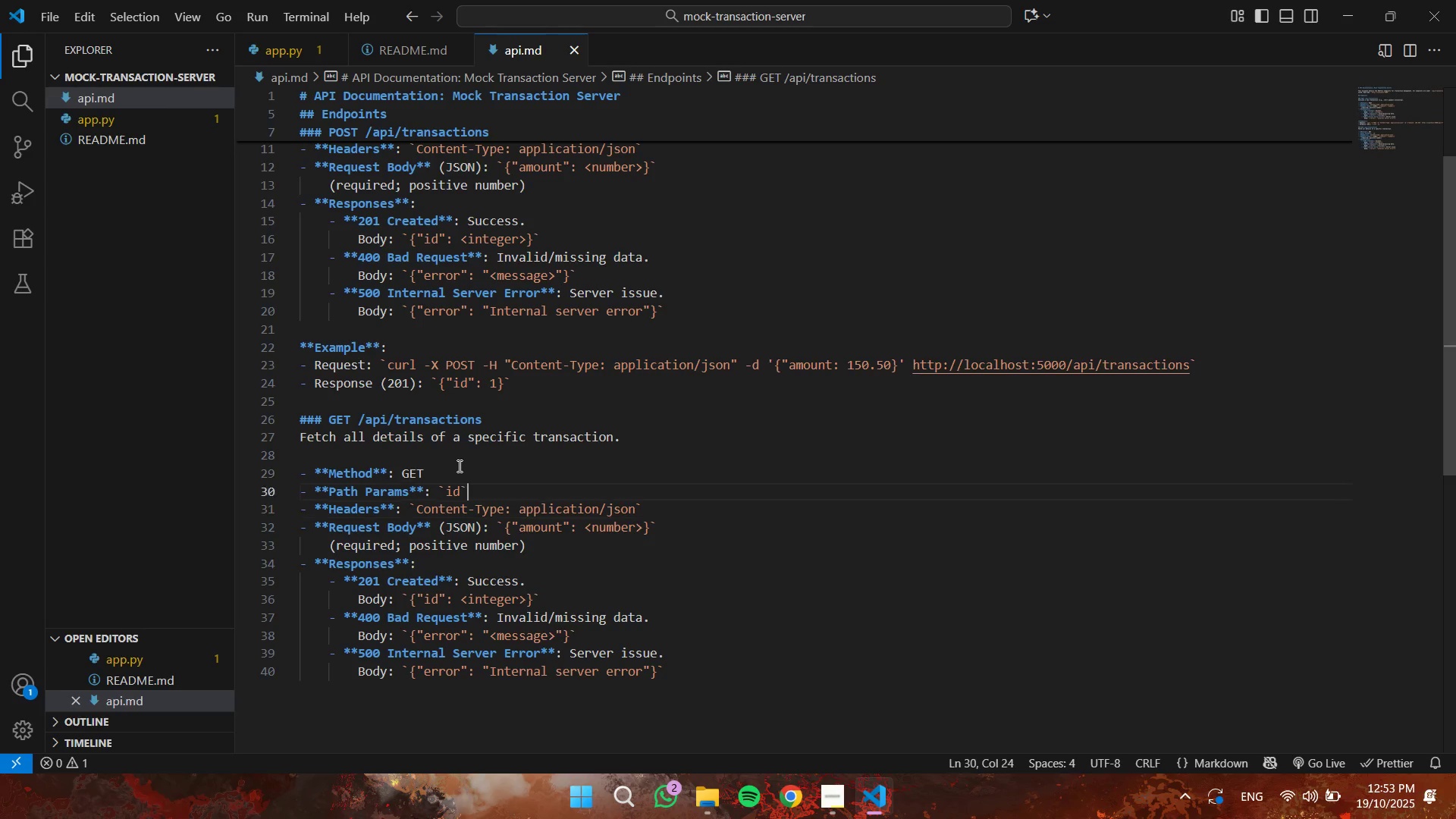 
key(ArrowLeft)
 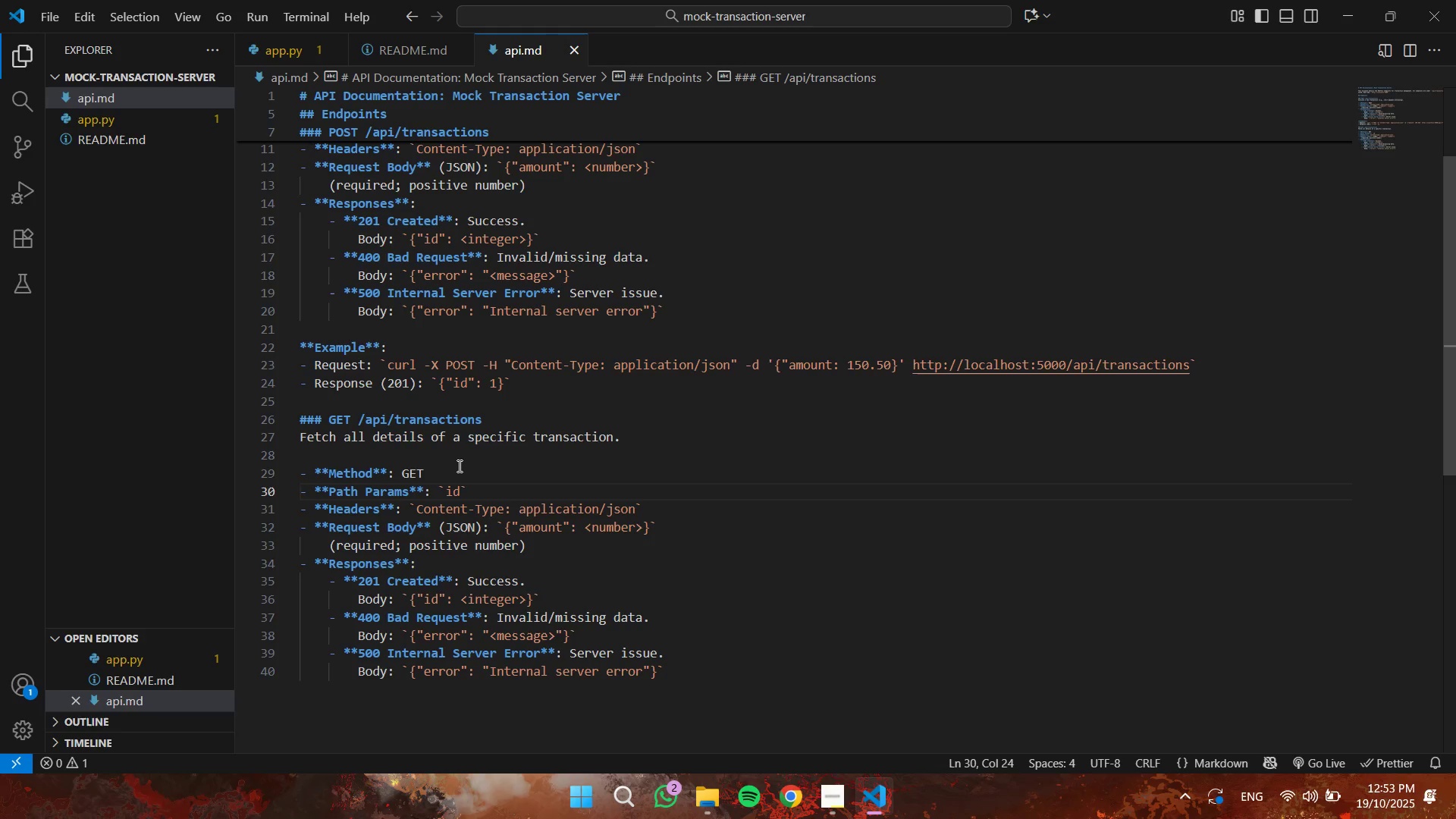 
hold_key(key=ControlLeft, duration=0.54)
 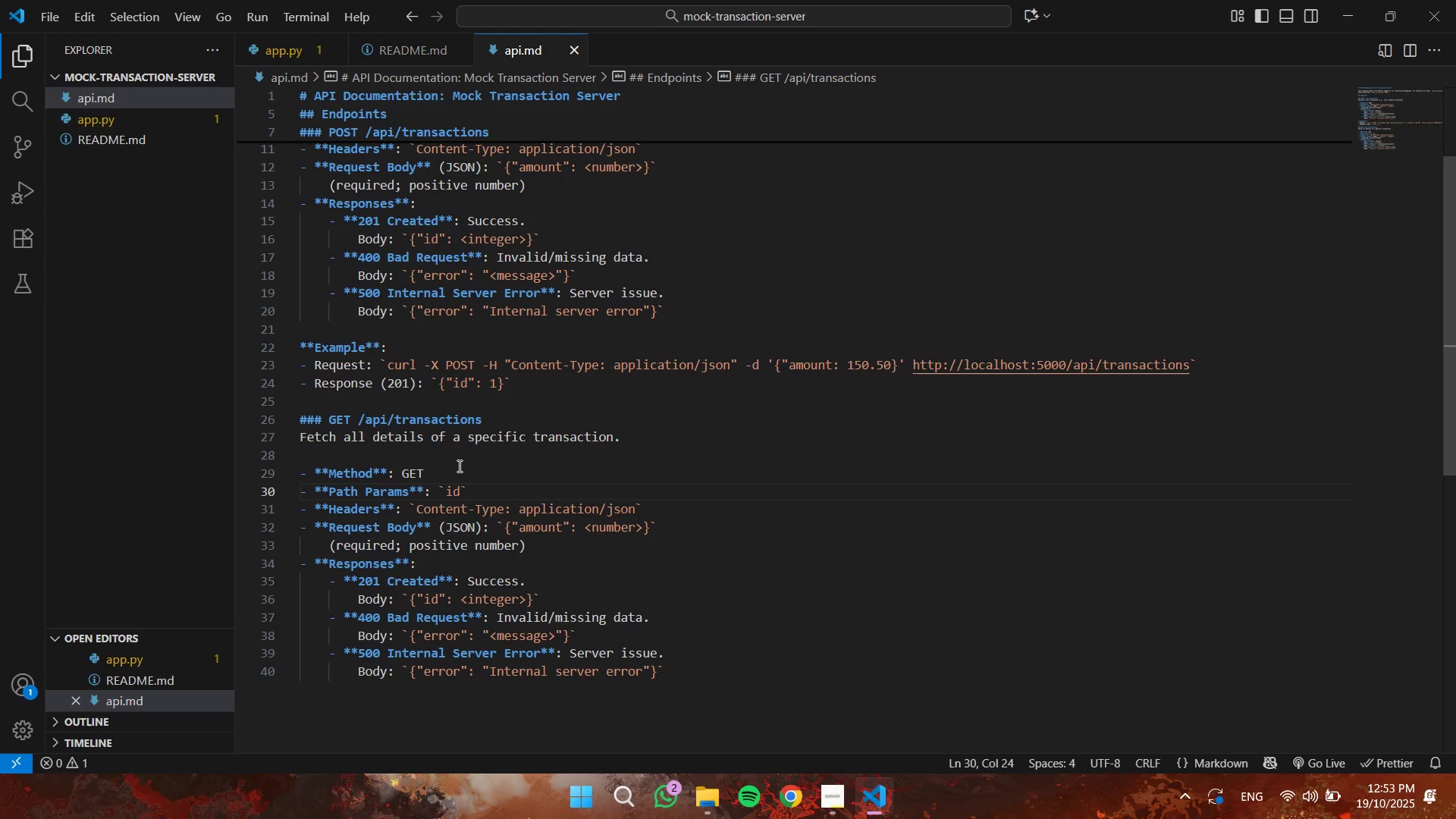 
hold_key(key=ShiftLeft, duration=0.48)
 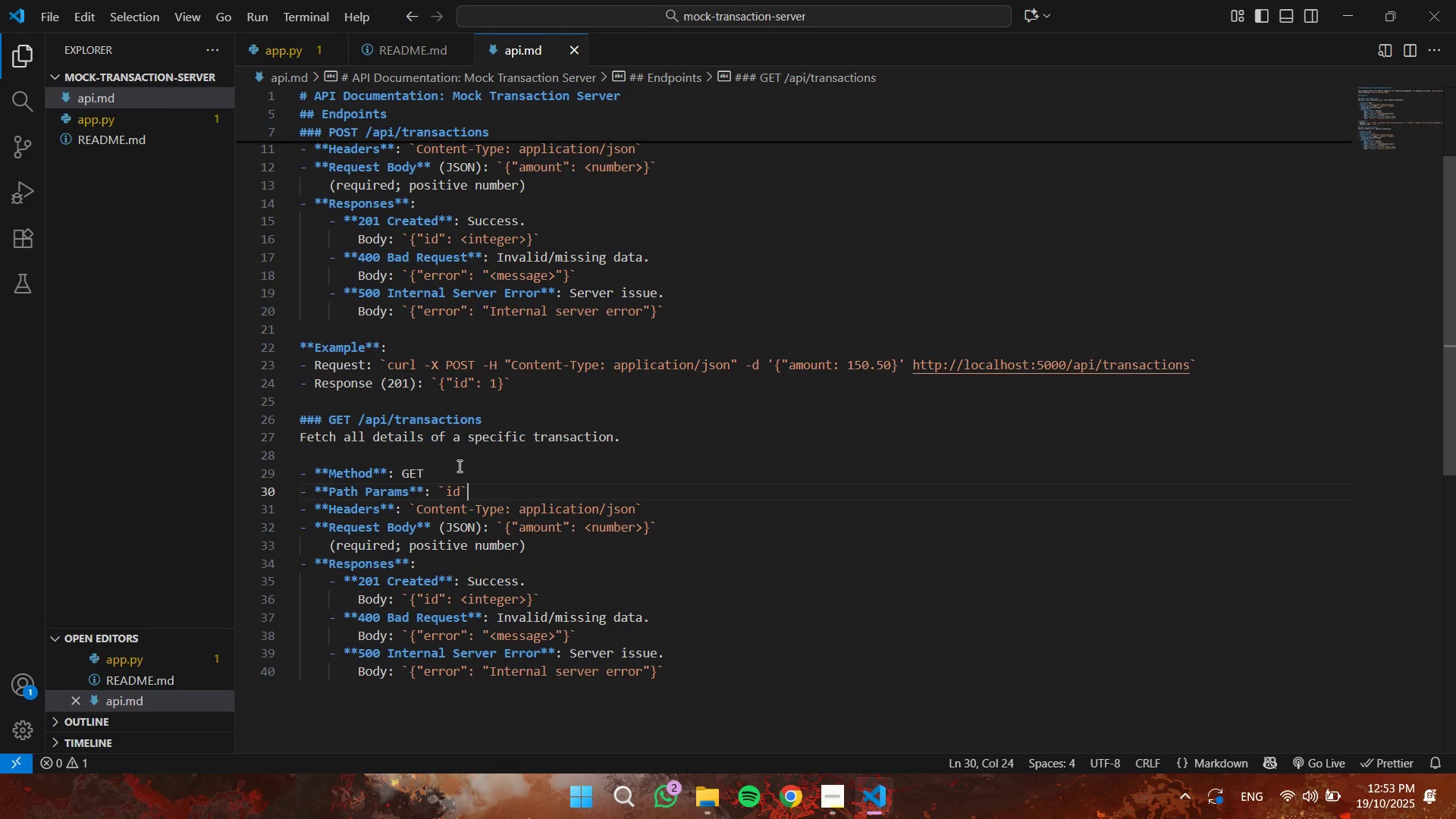 
type( (integer; transaction ID)
 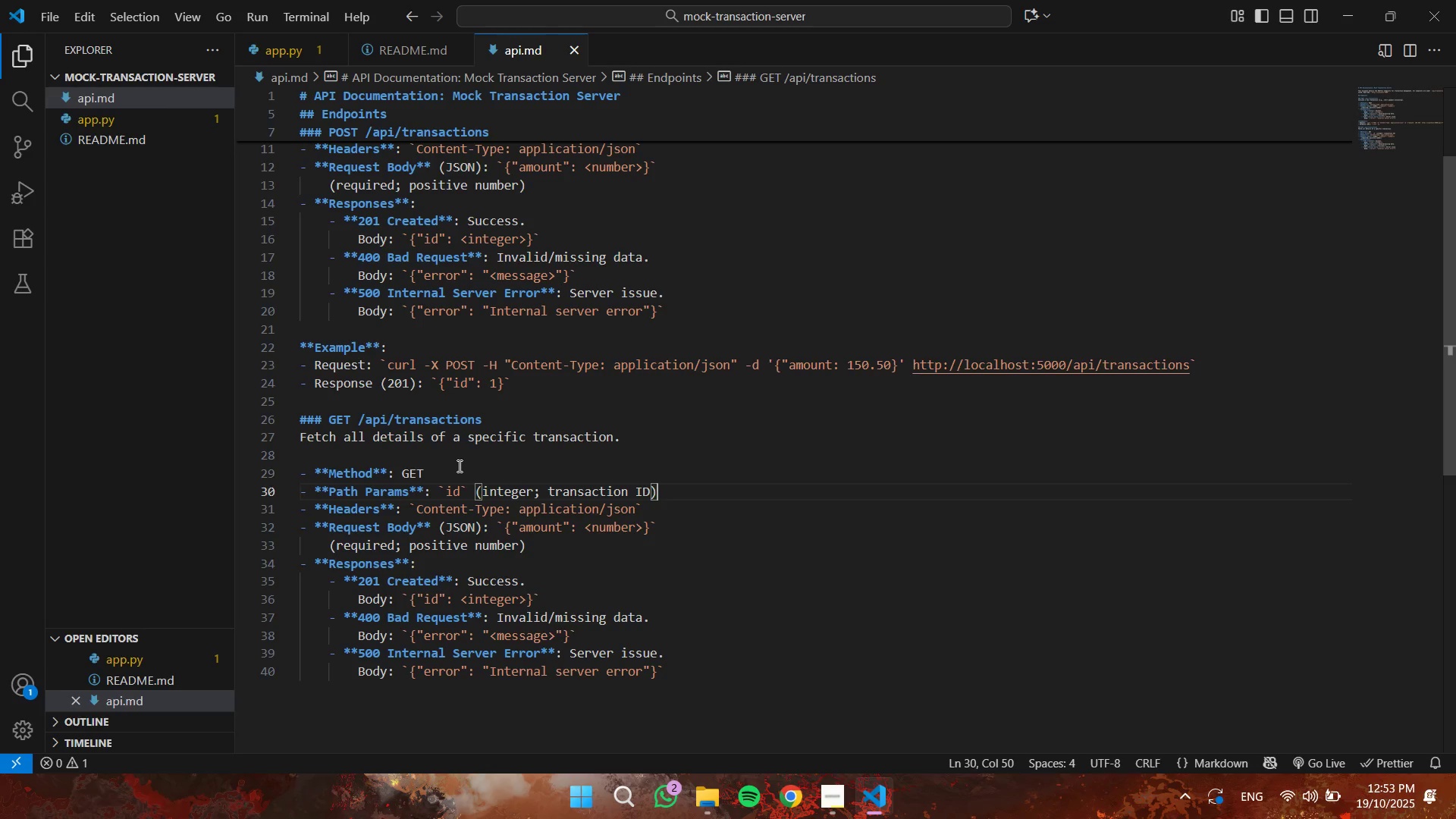 
 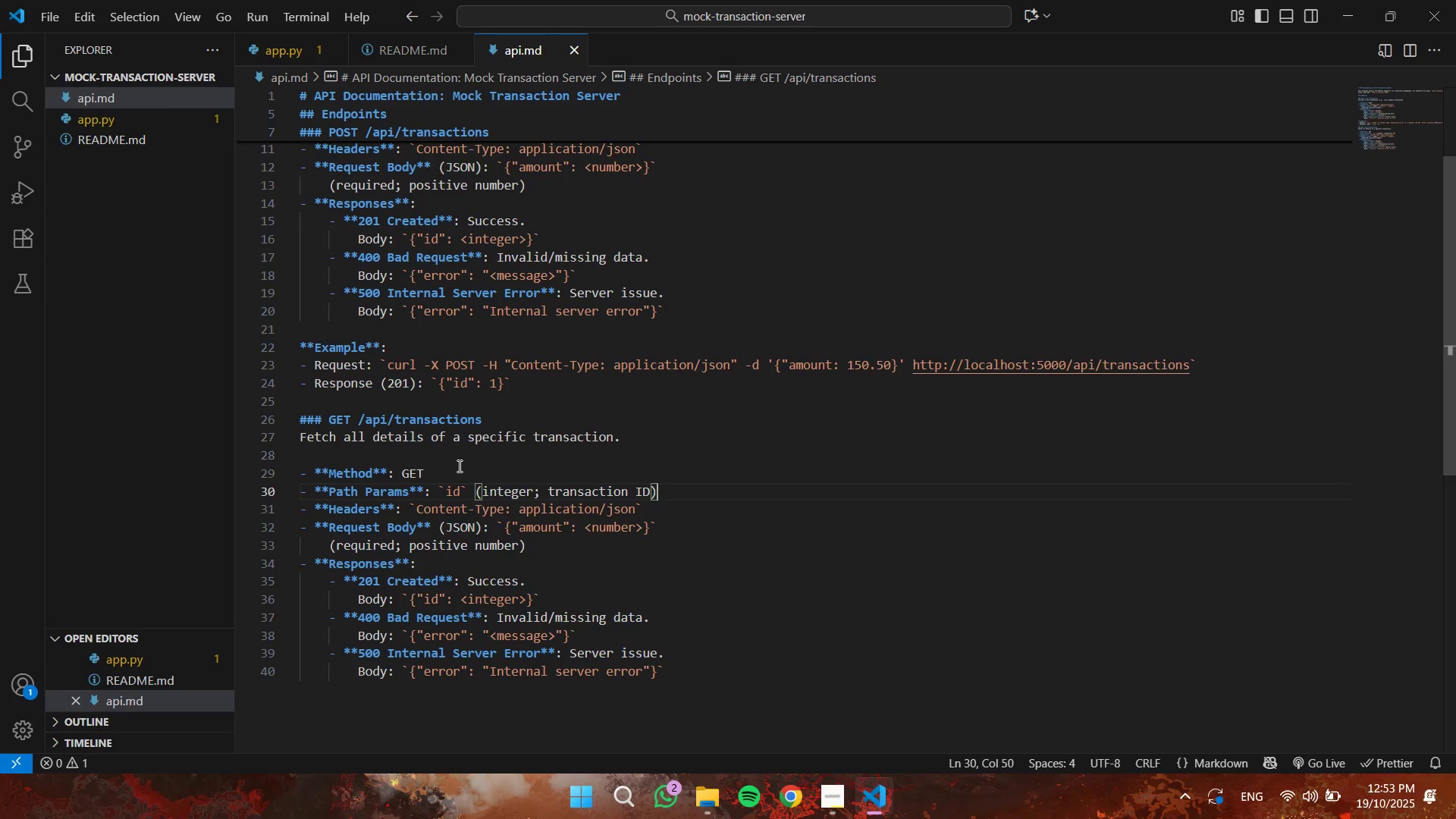 
key(ArrowRight)
 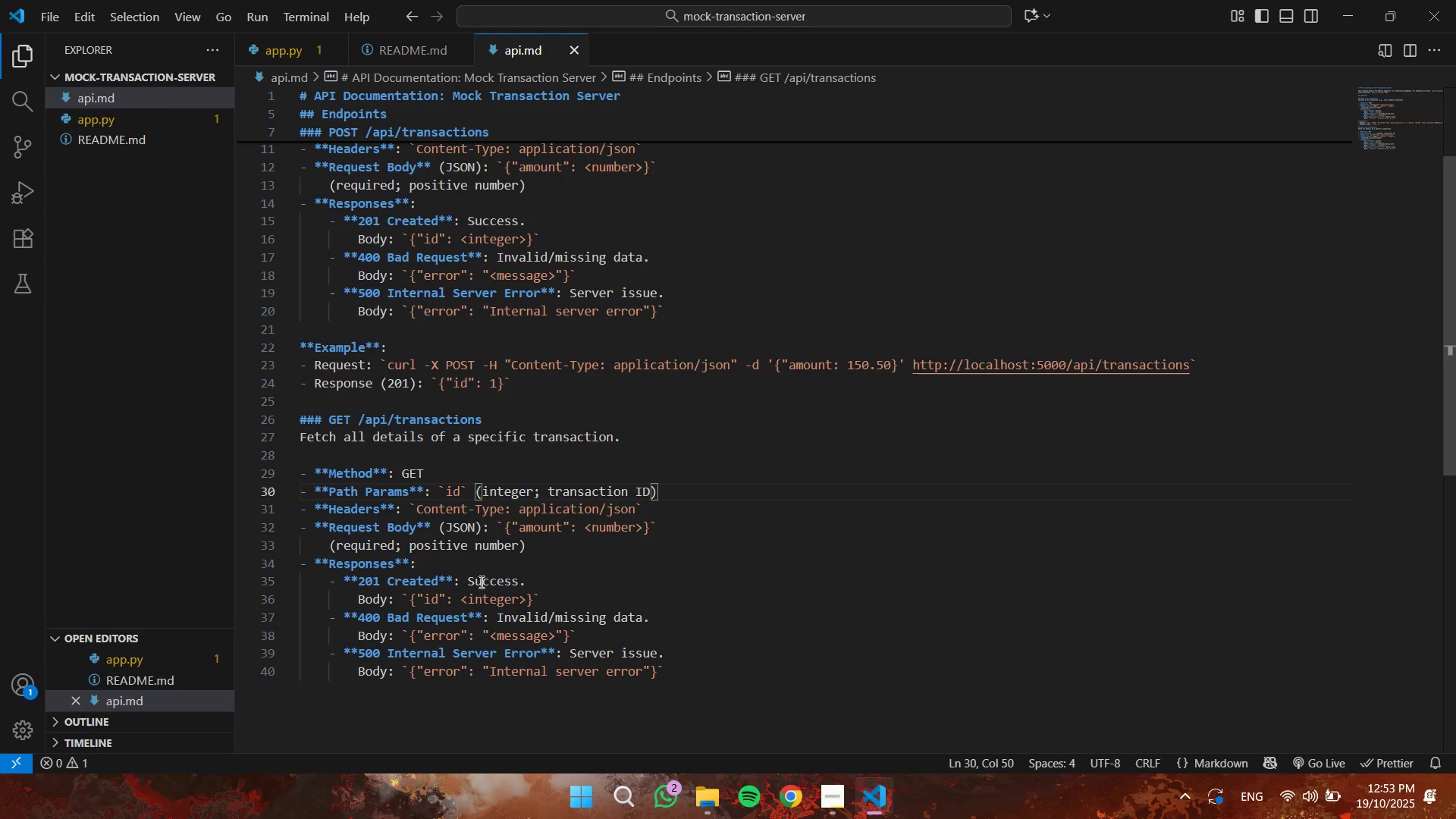 
wait(8.66)
 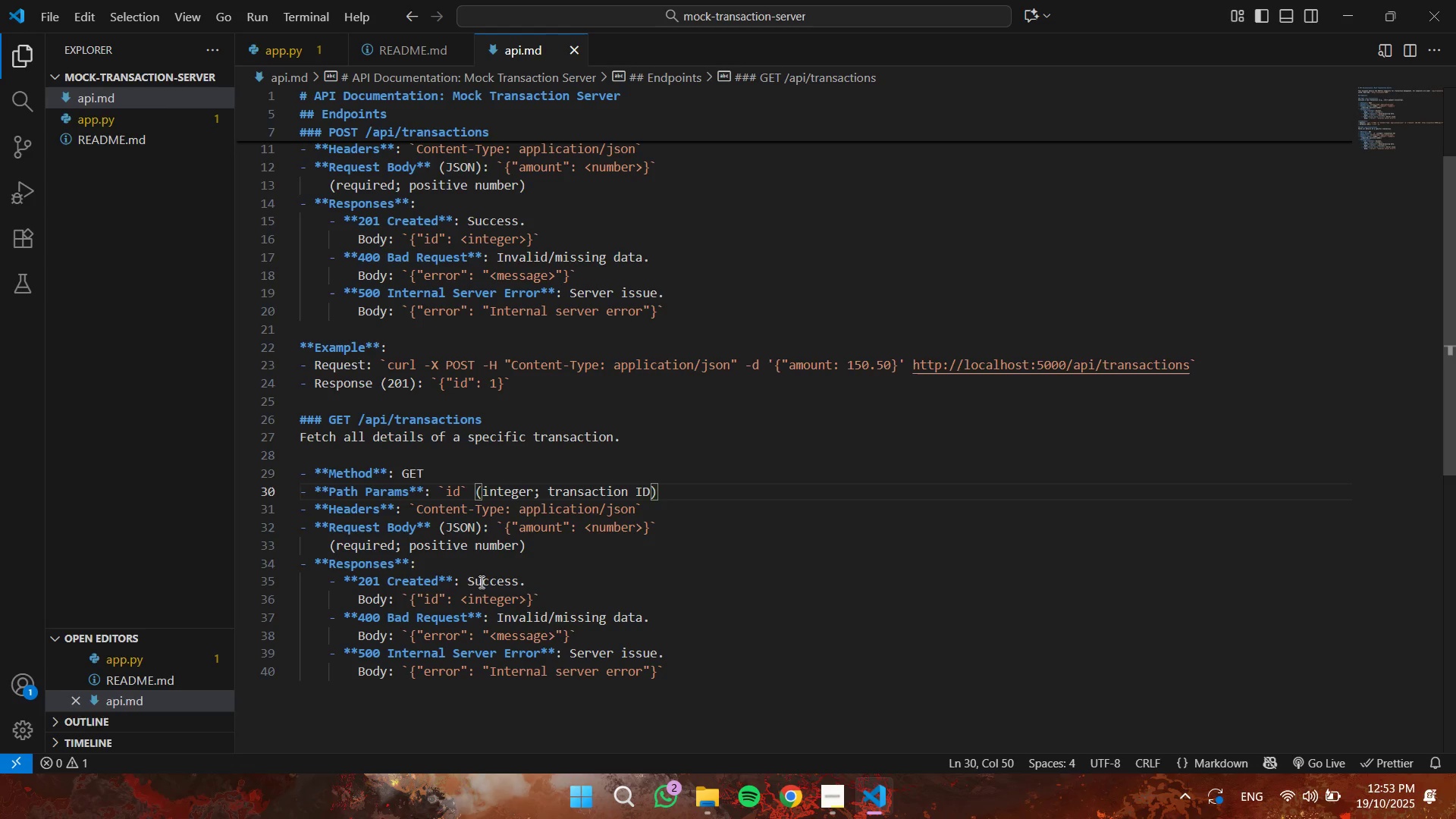 
left_click_drag(start_coordinate=[701, 489], to_coordinate=[703, 540])
 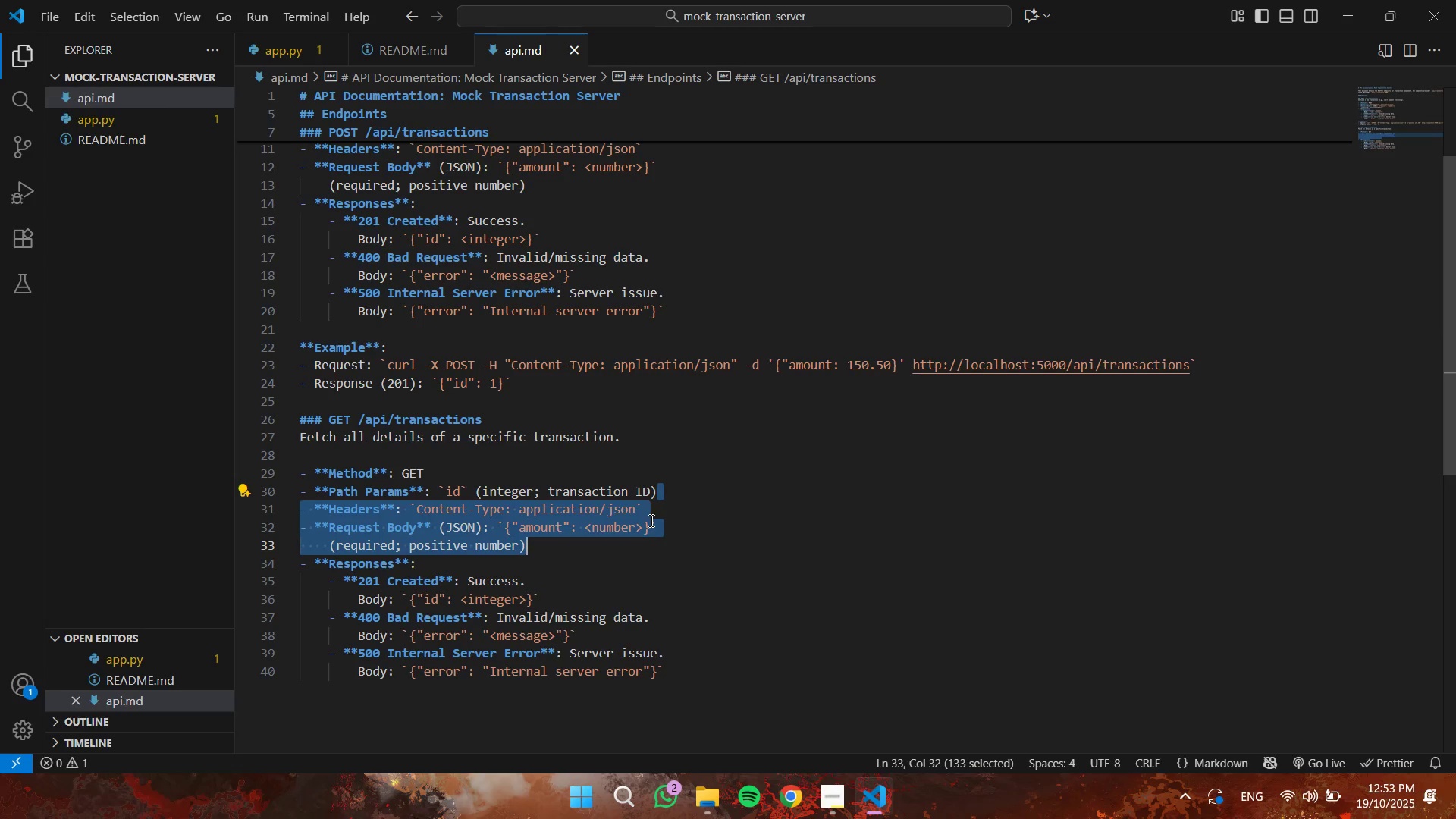 
key(Backspace)
 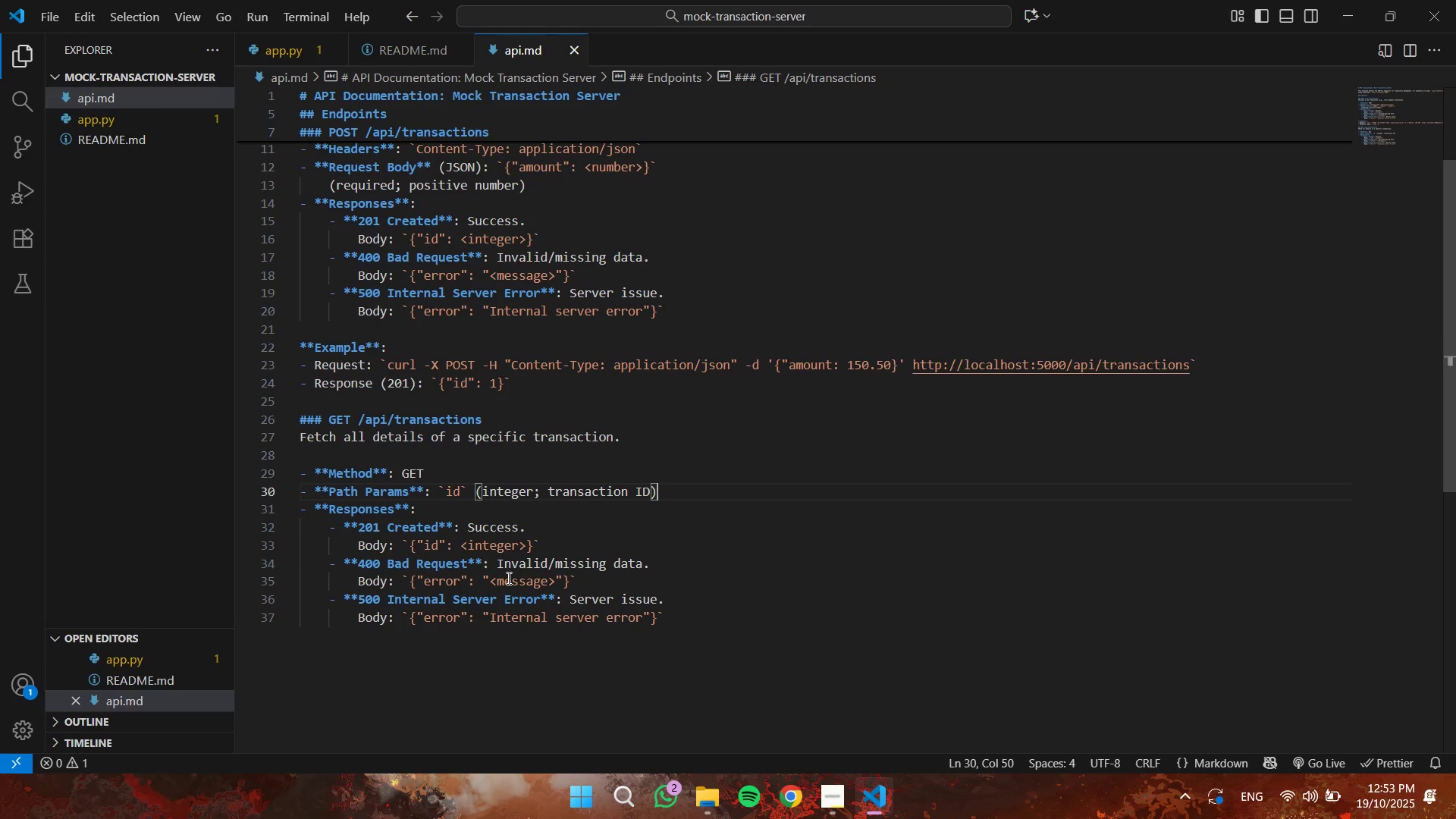 
wait(8.96)
 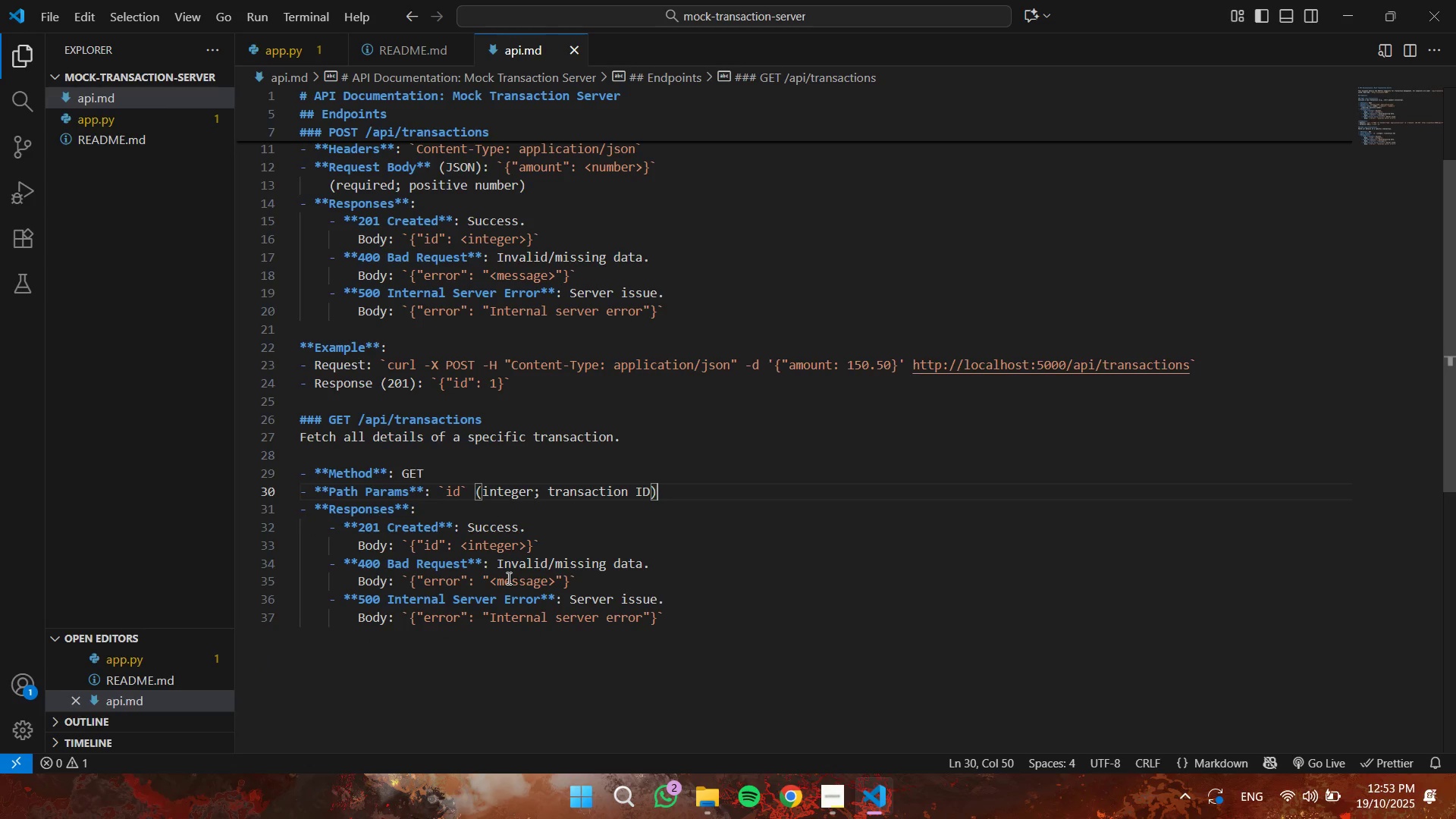 
left_click([383, 529])
 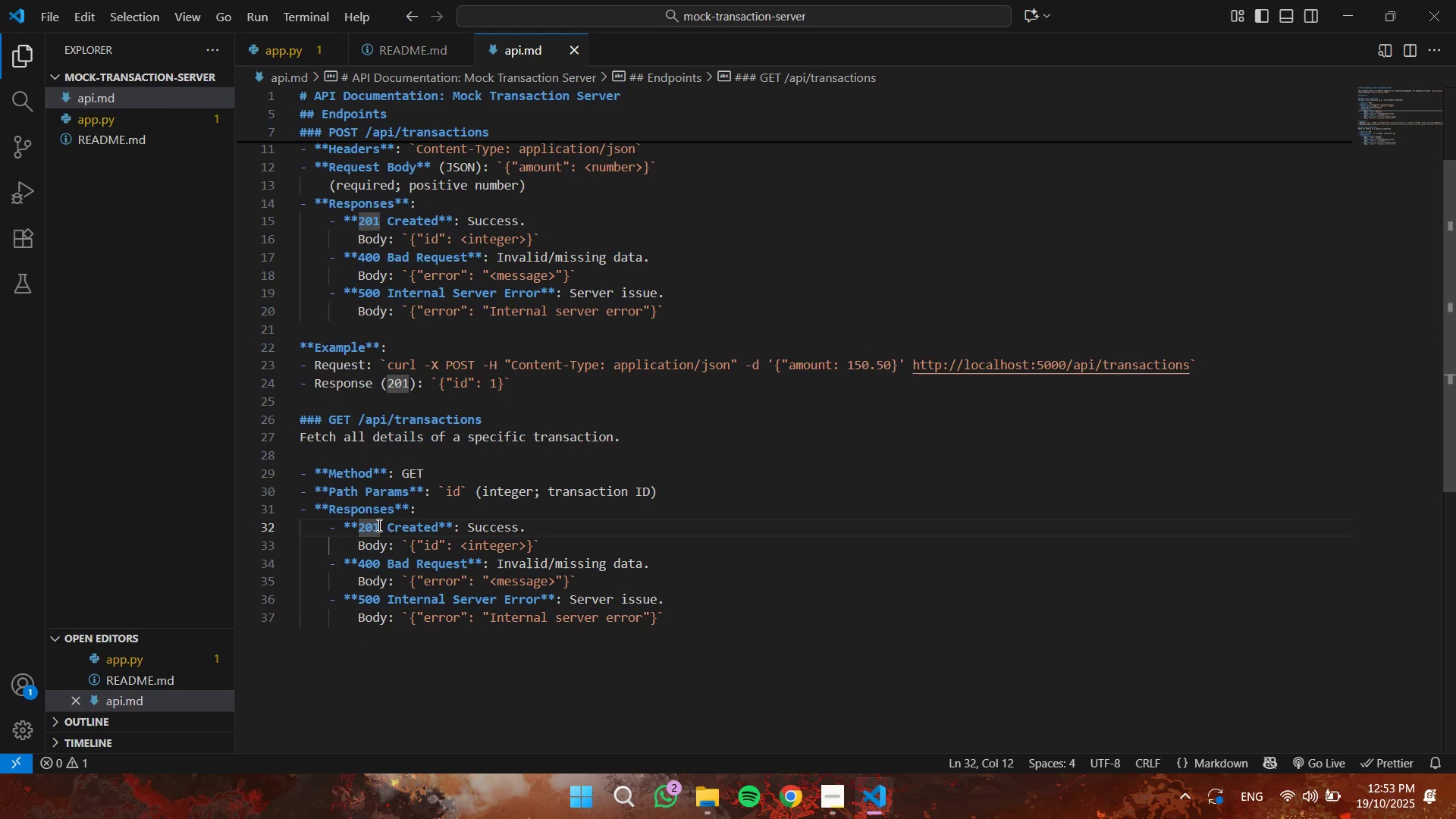 
key(Backspace)
 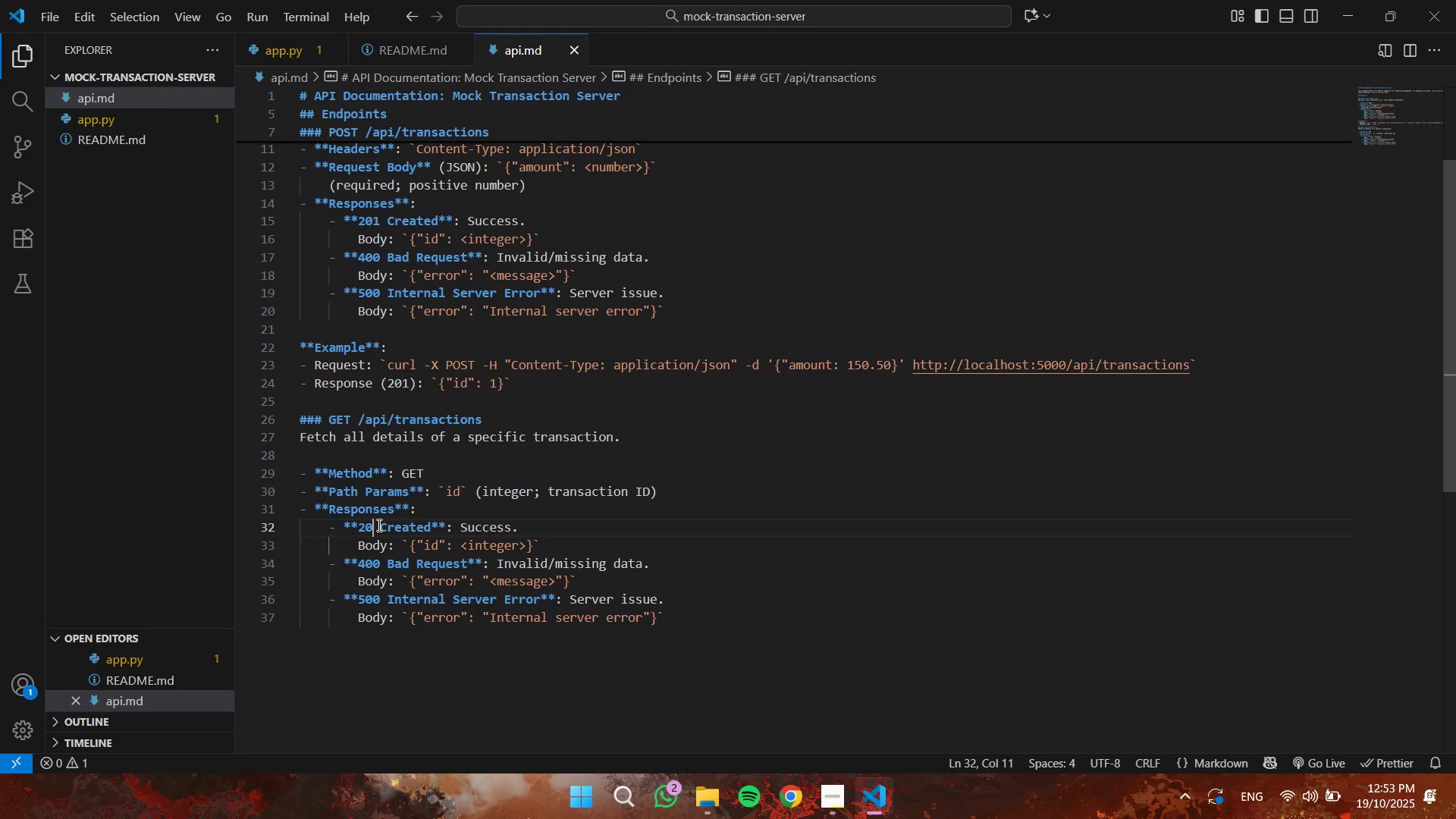 
key(0)
 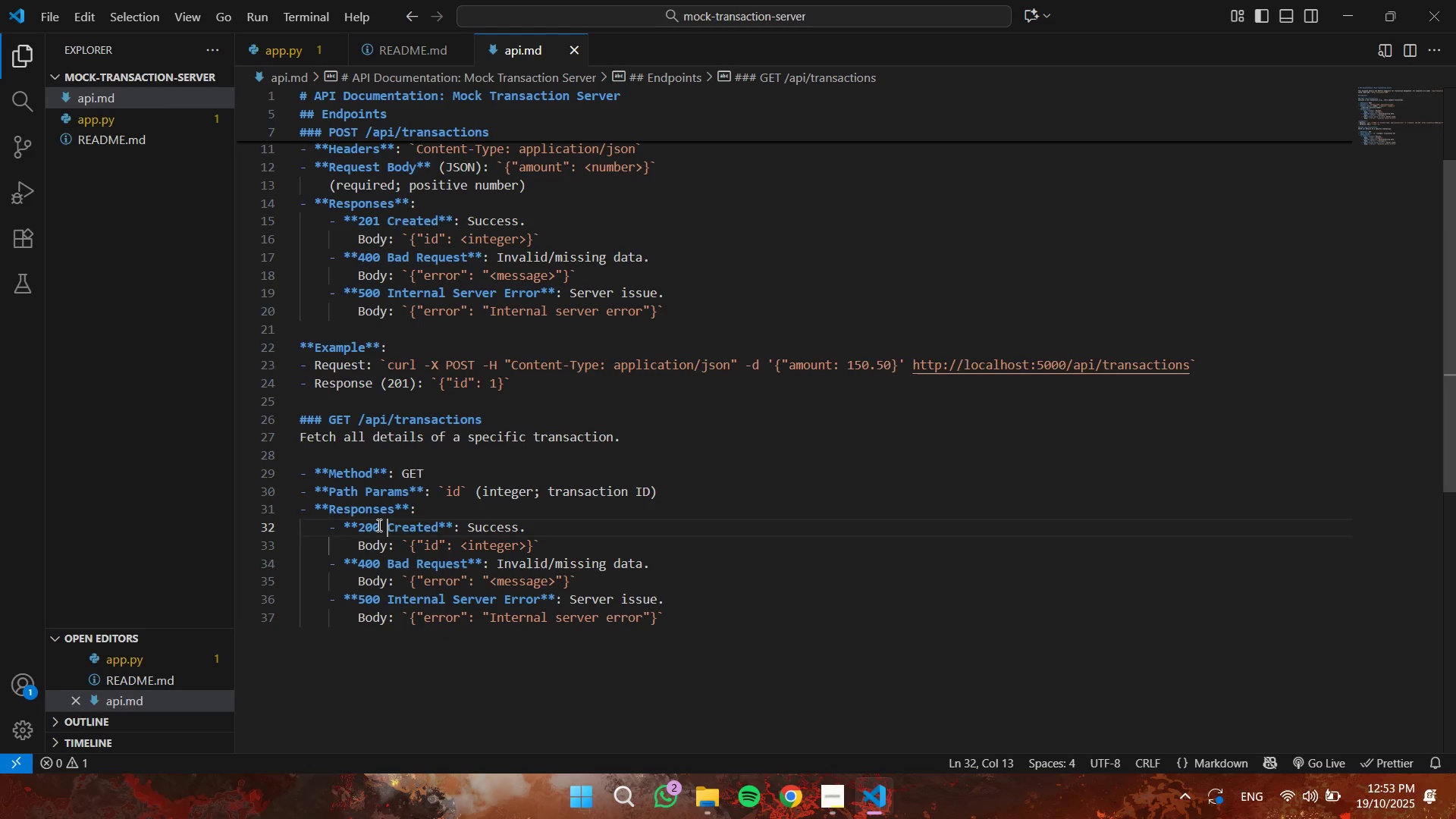 
key(ArrowRight)
 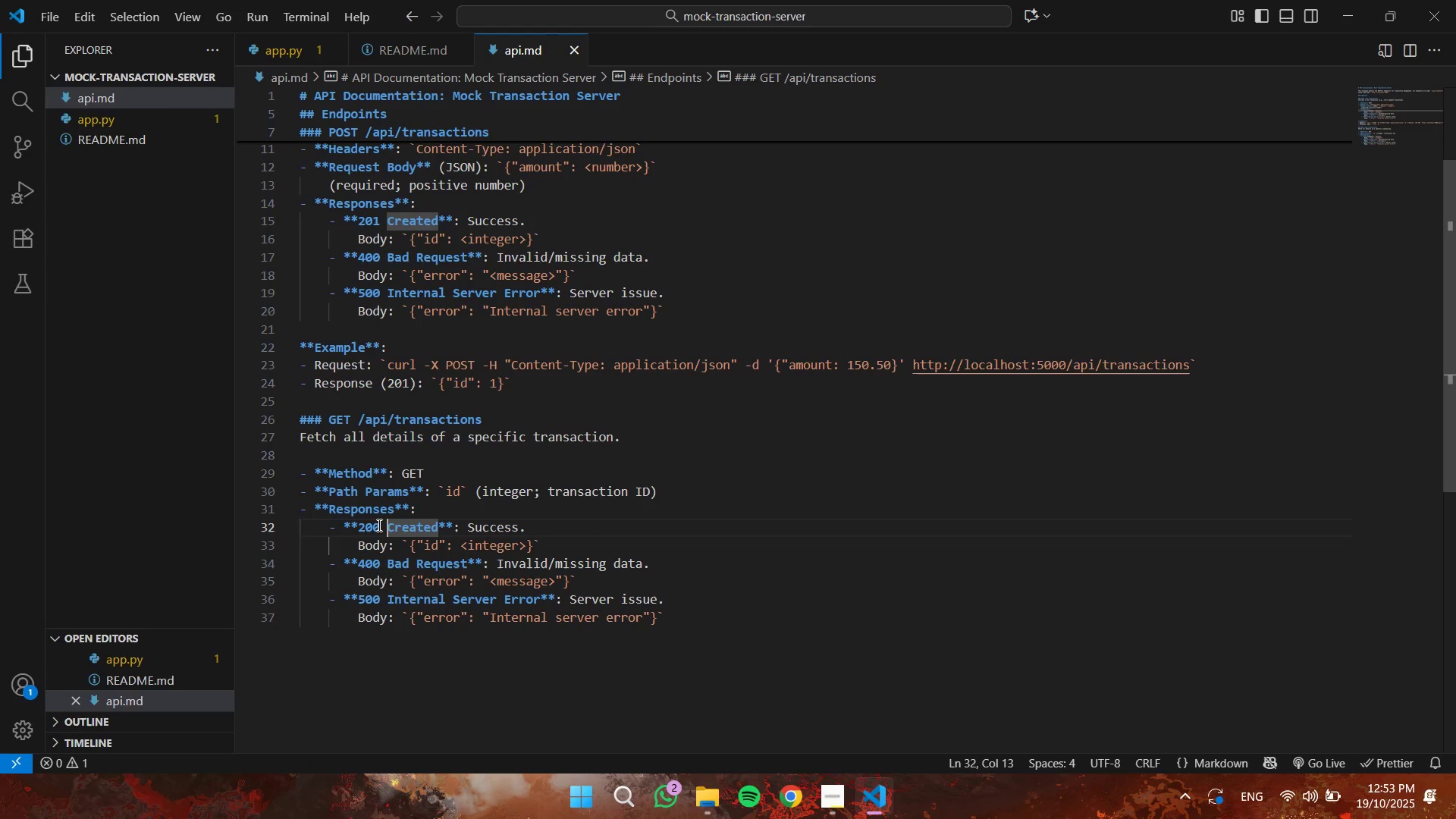 
key(Control+Shift+ArrowLeft)
 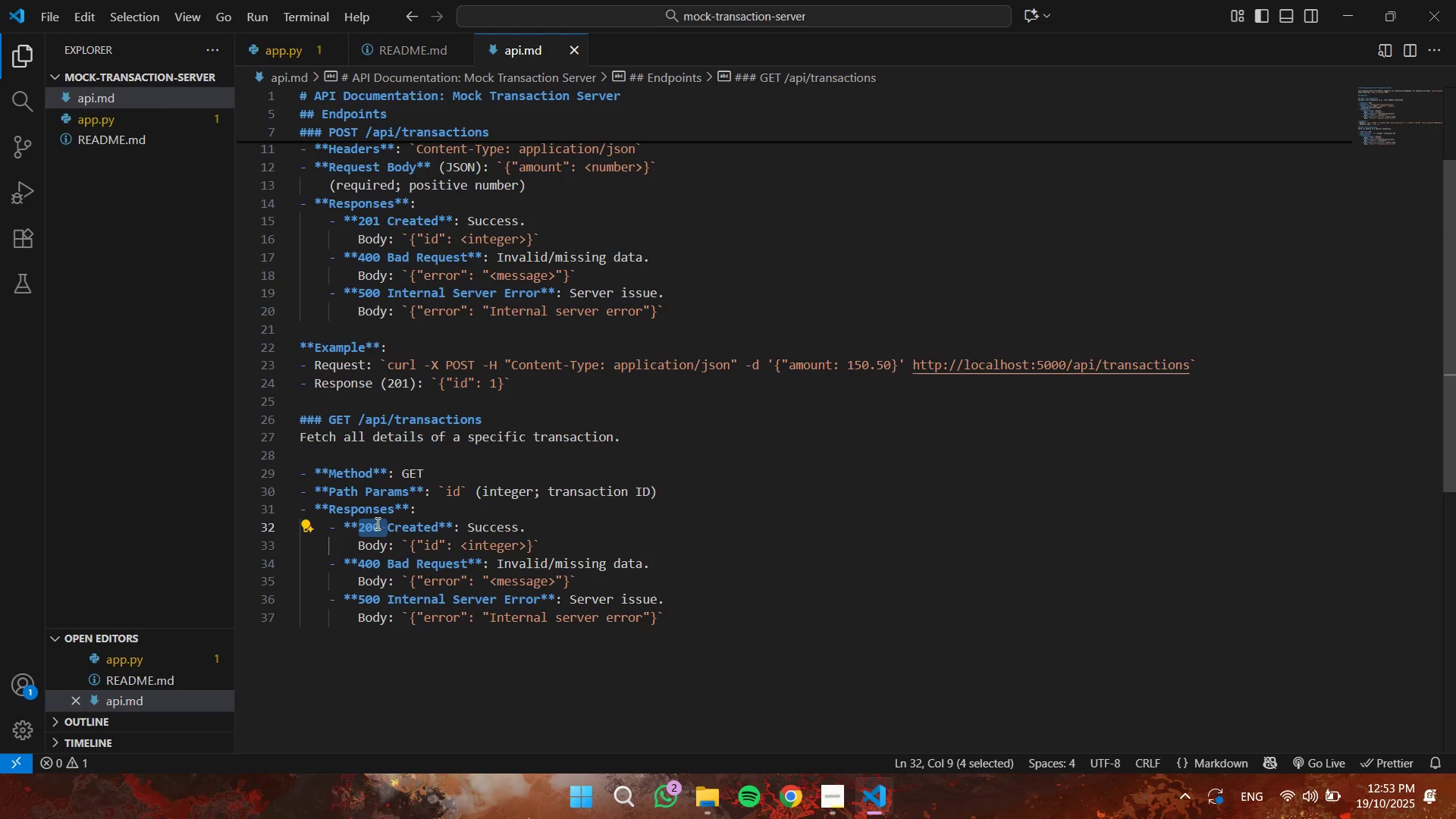 
key(Control+Shift+ArrowRight)
 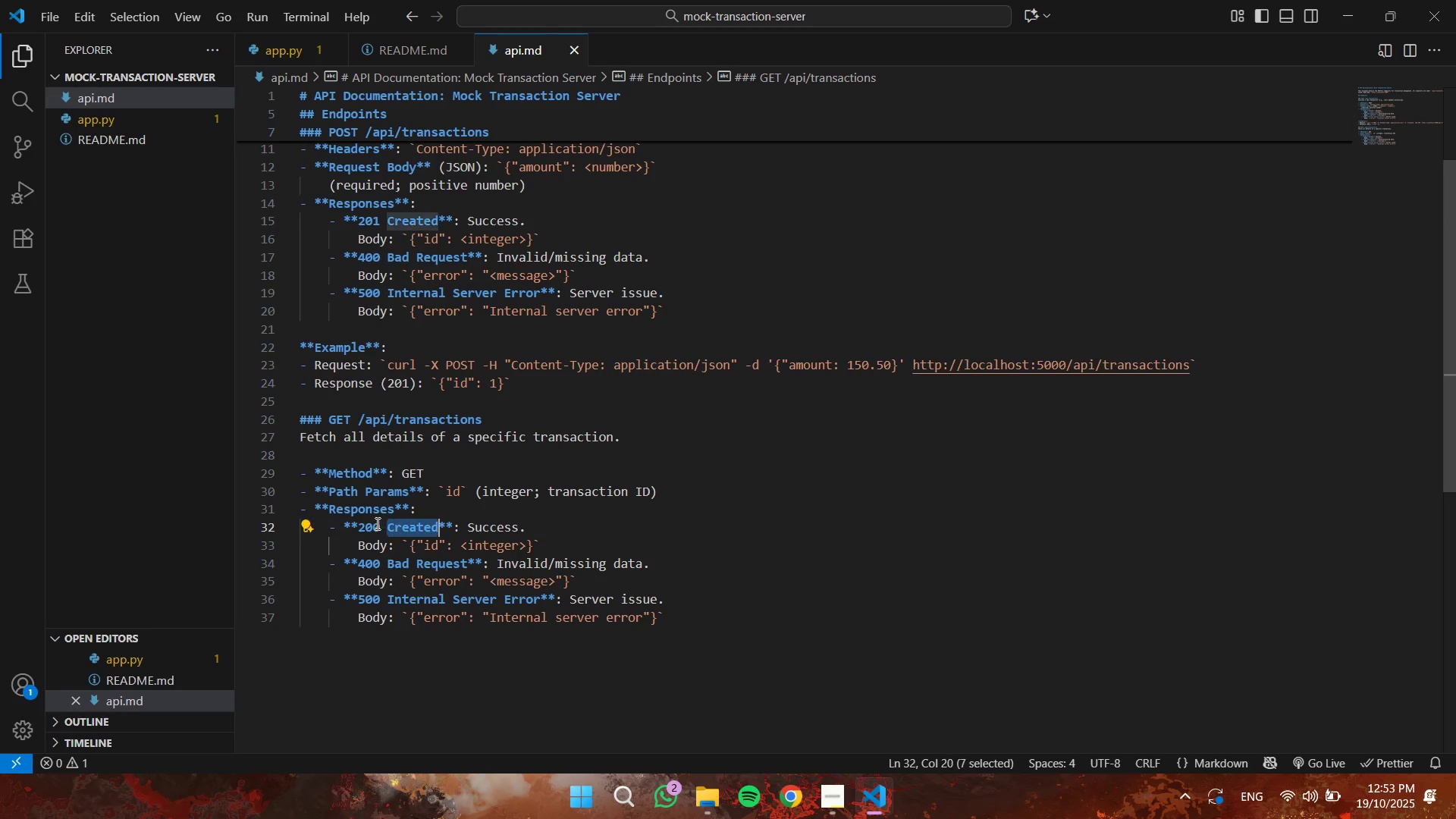 
key(Control+Shift+ArrowRight)
 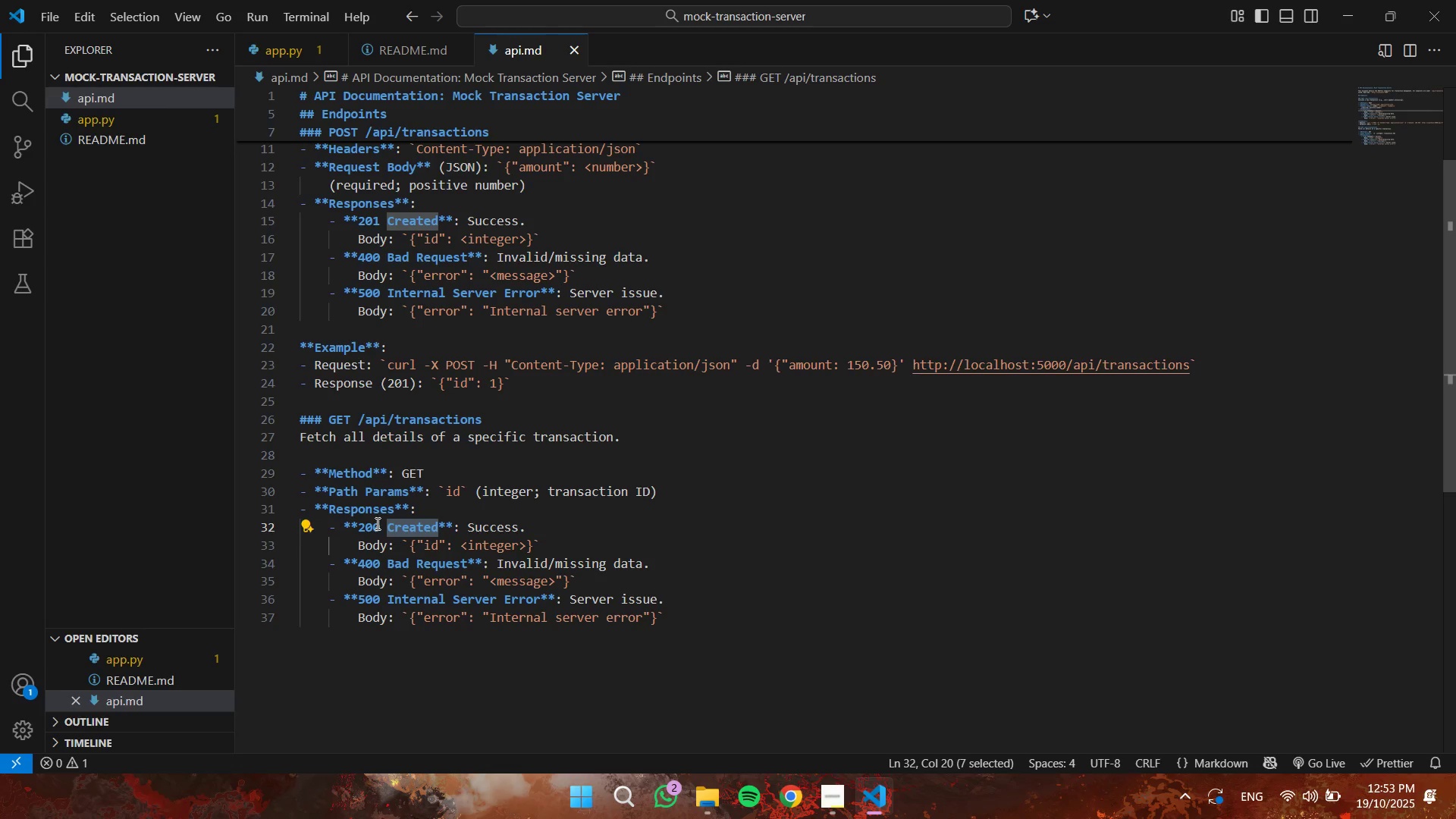 
type(Ok)
 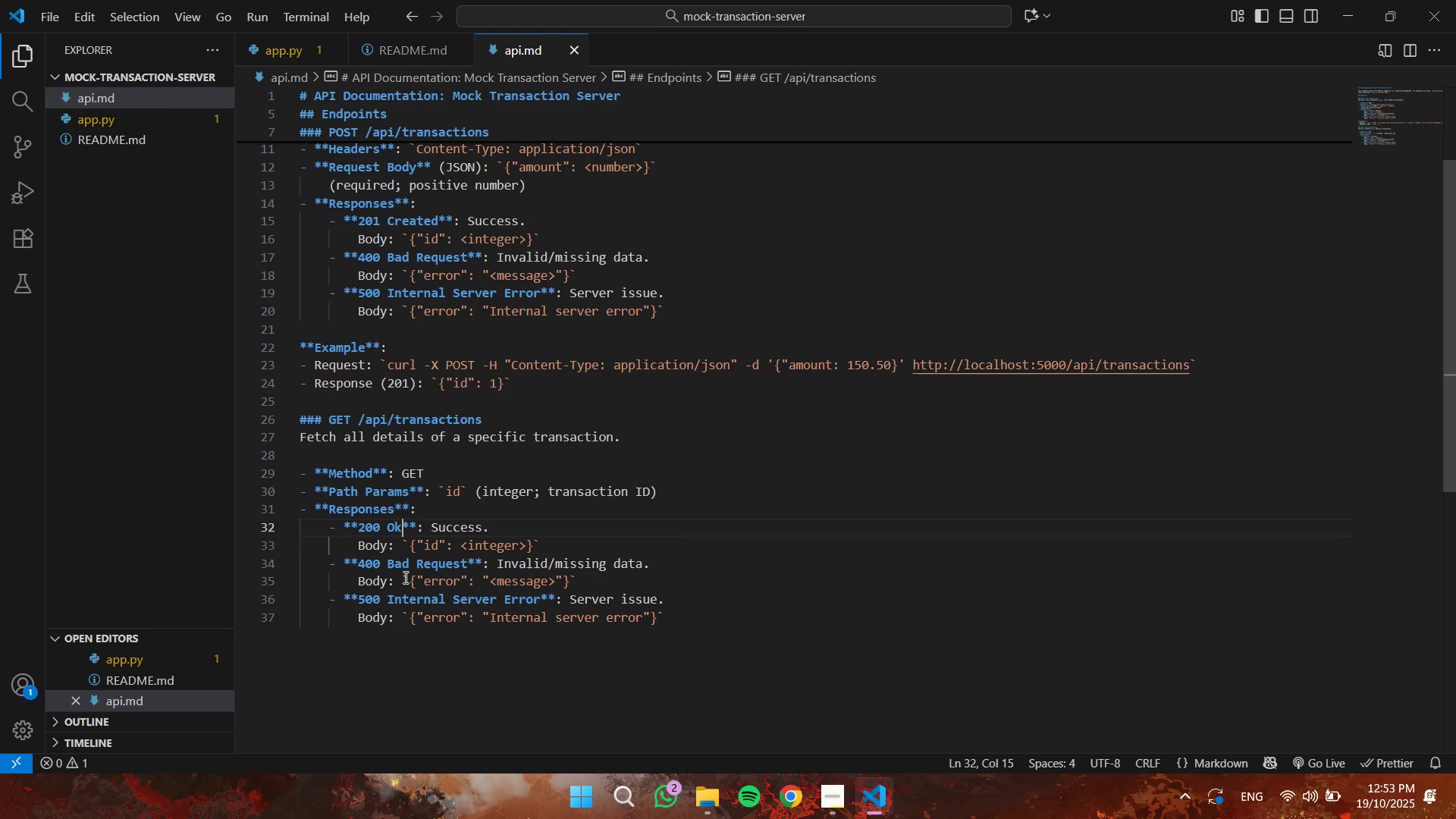 
wait(8.24)
 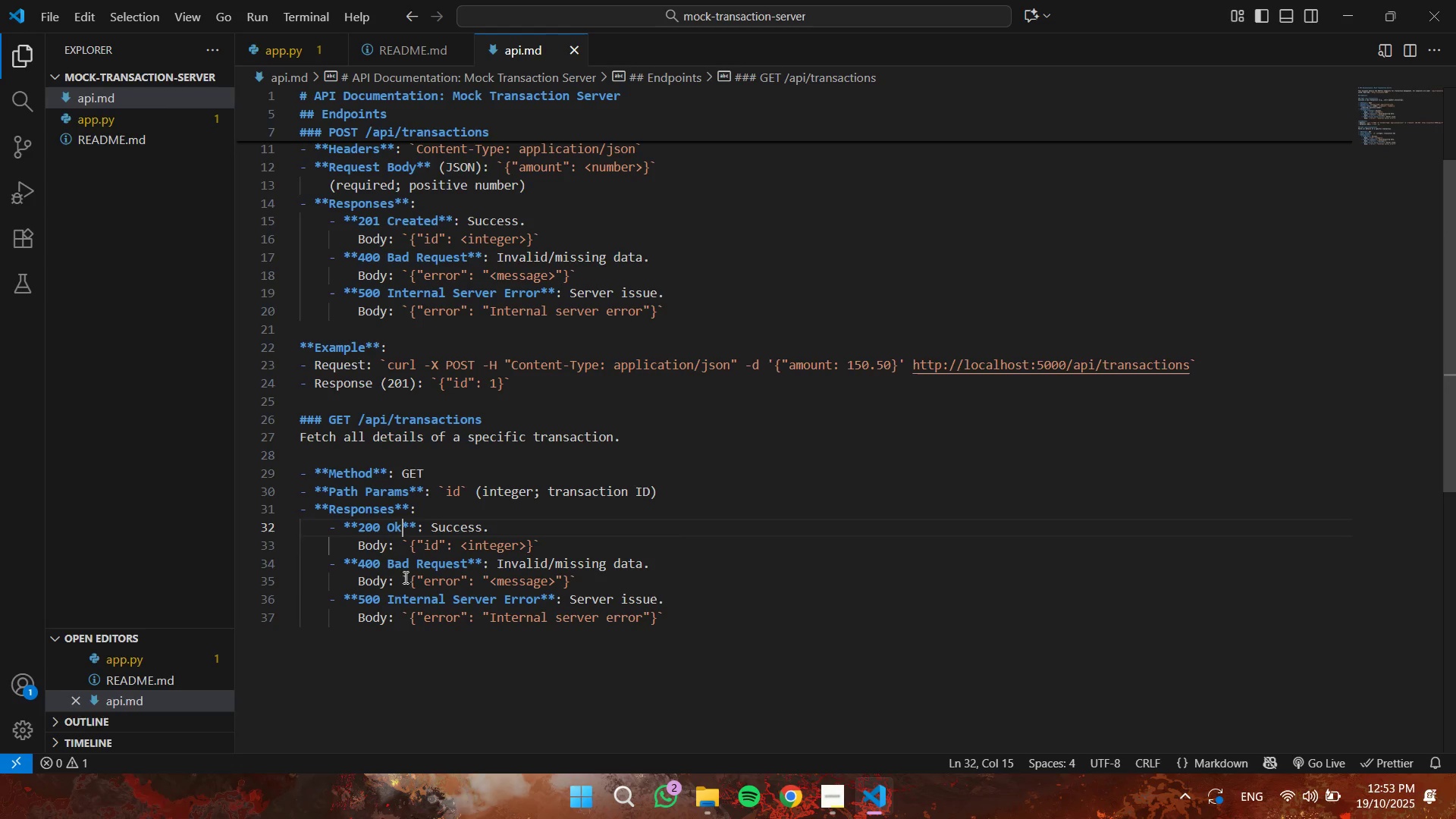 
double_click([498, 543])
 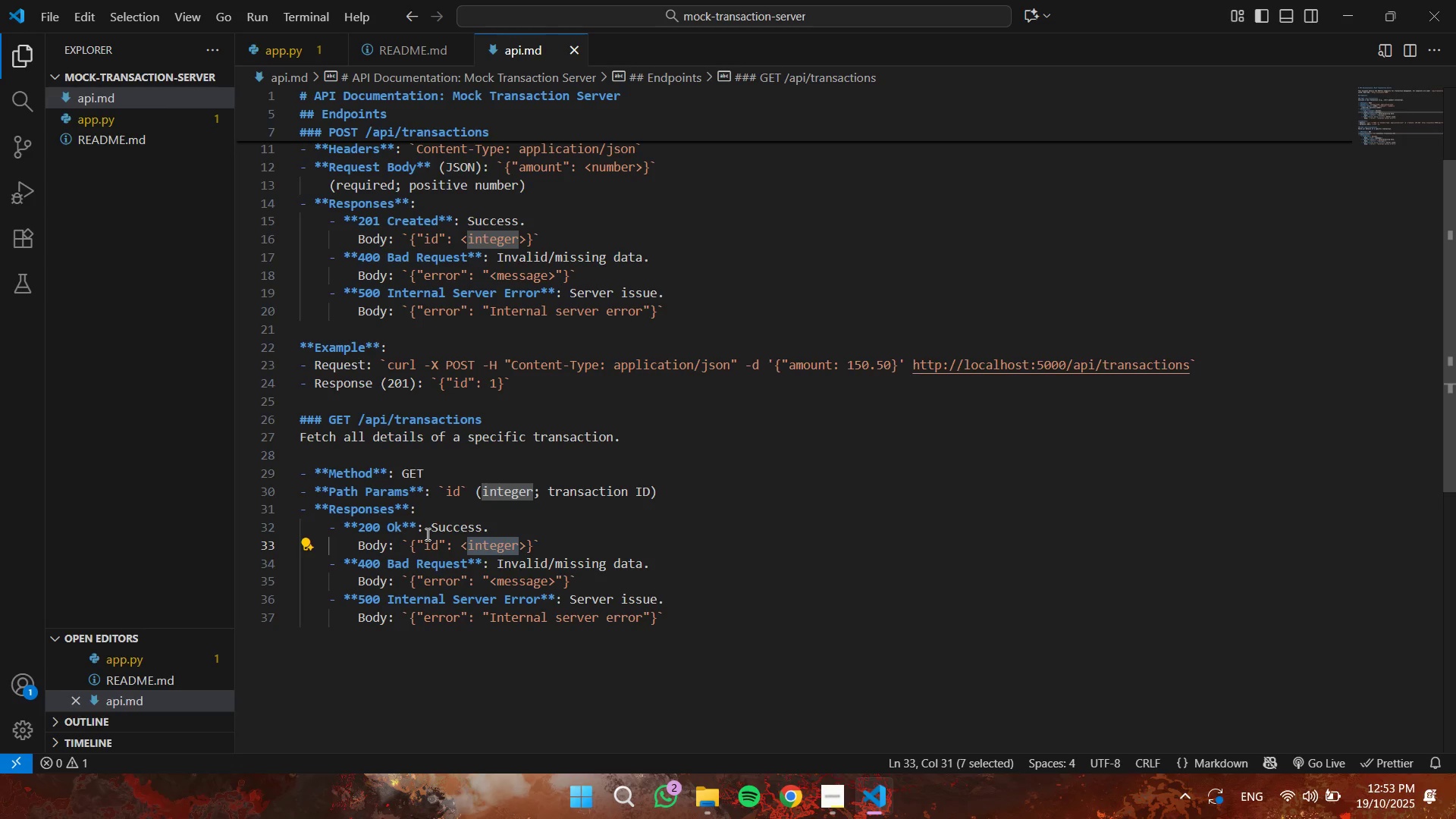 
type(int)
 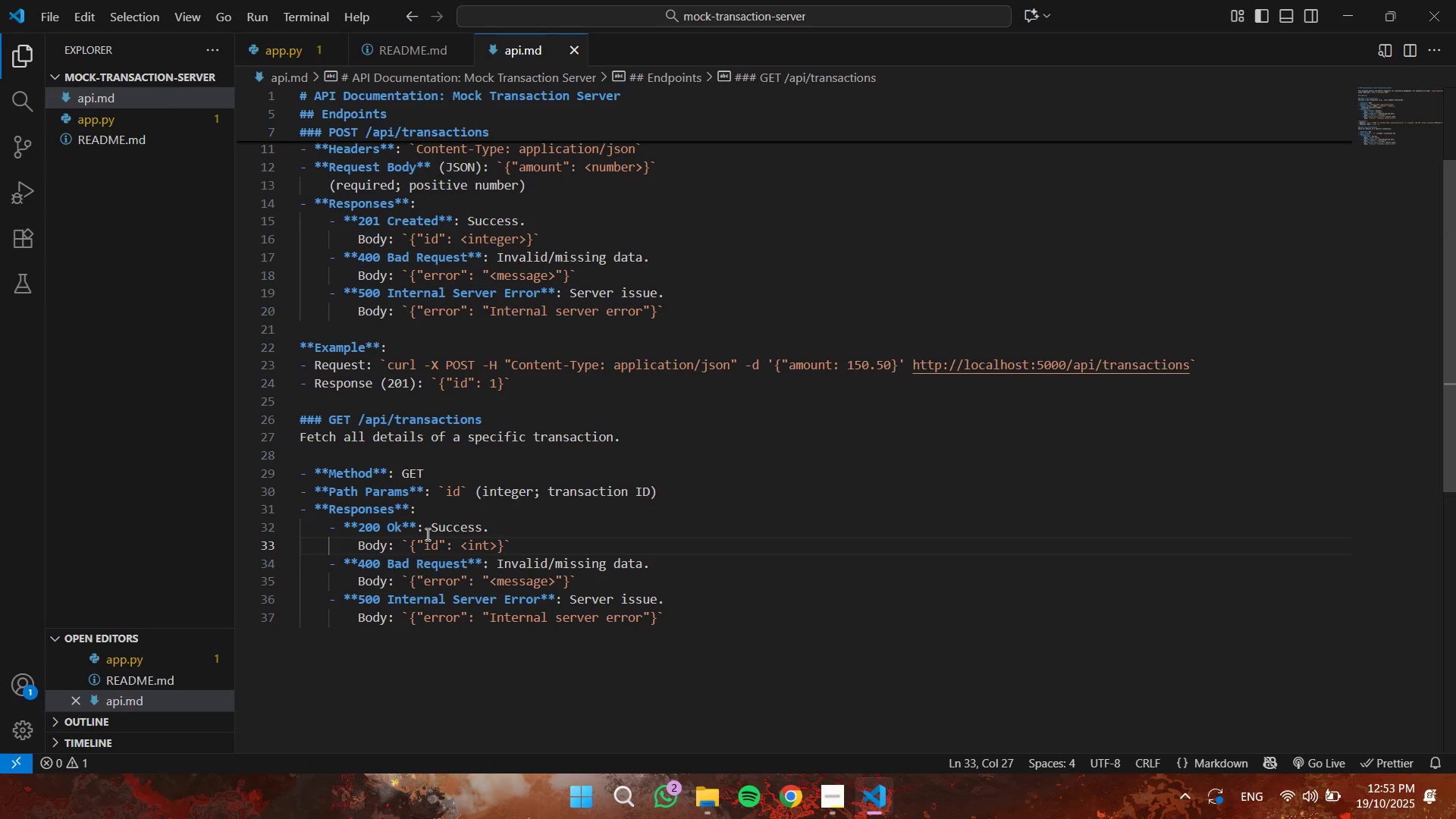 
key(ArrowRight)
 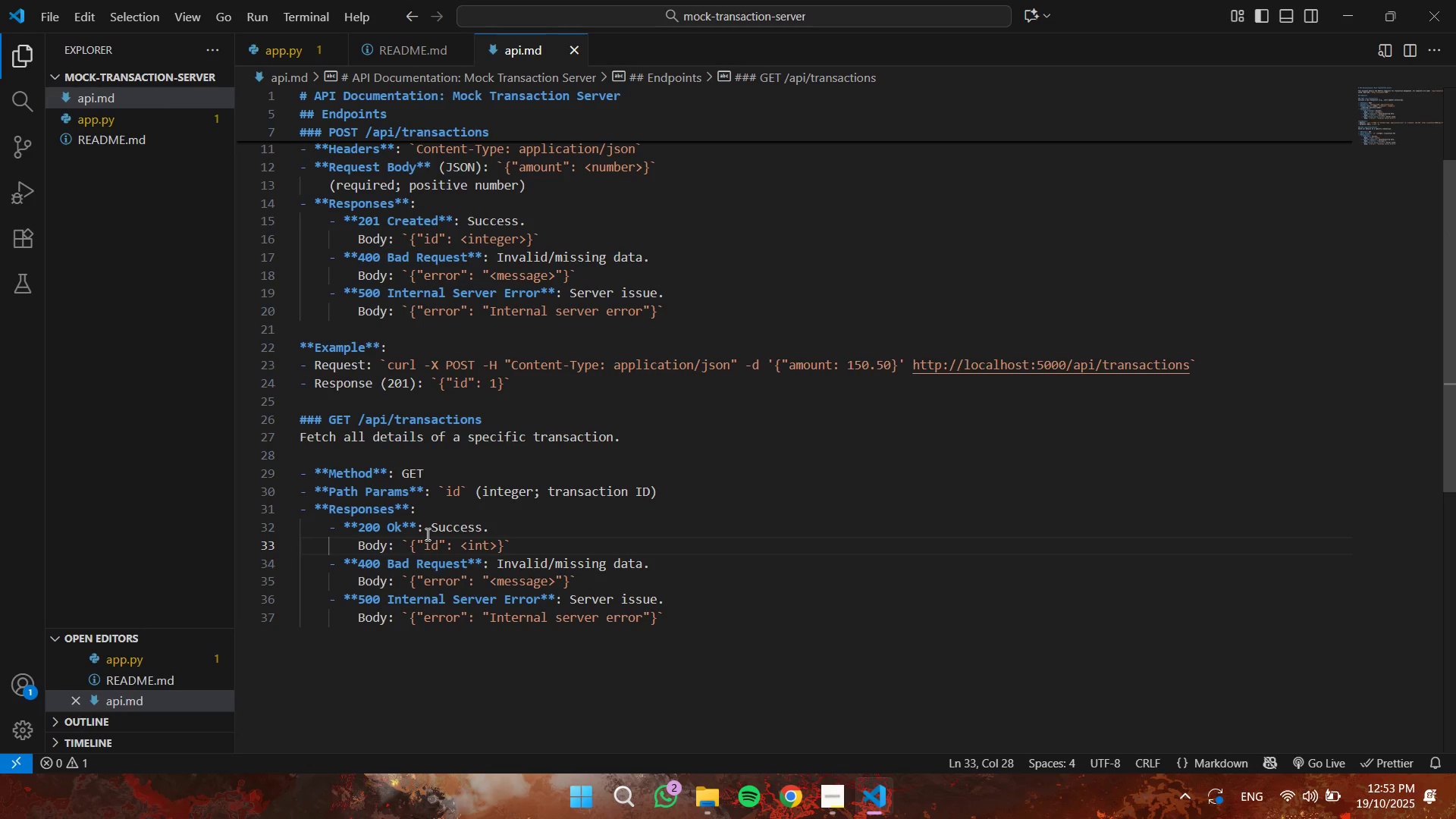 
key(ArrowRight)
 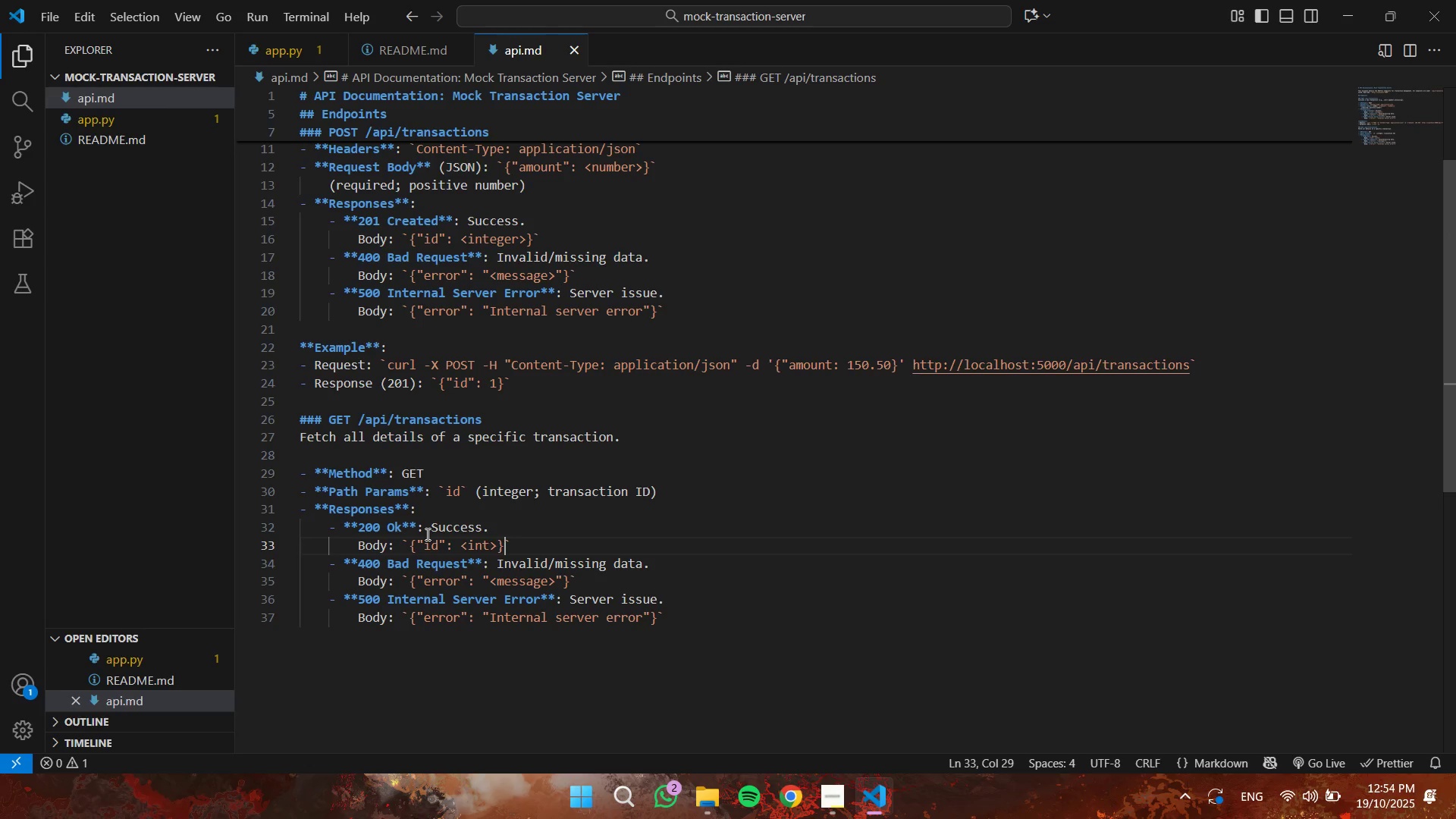 
key(ArrowLeft)
 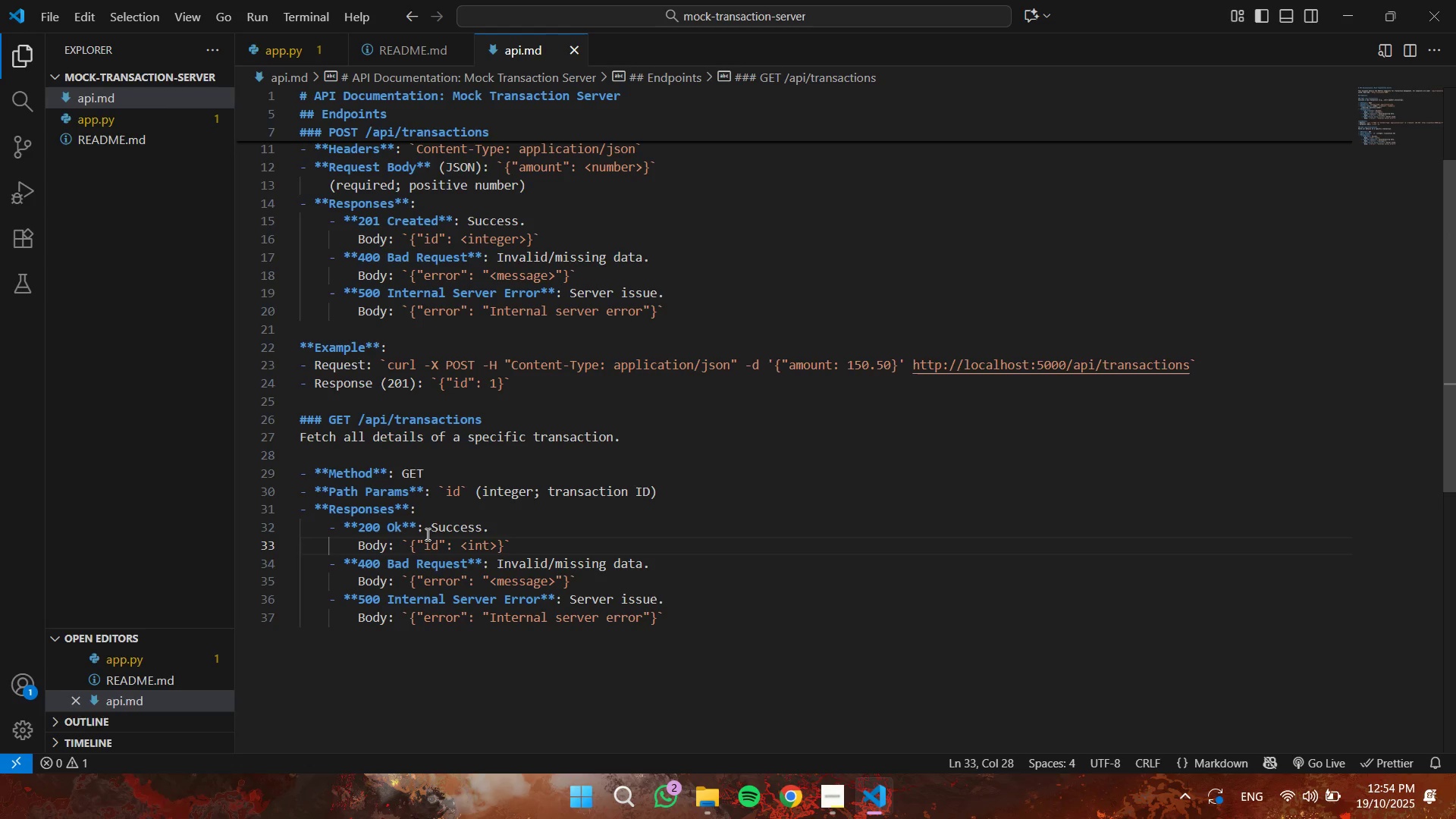 
key(Comma)
 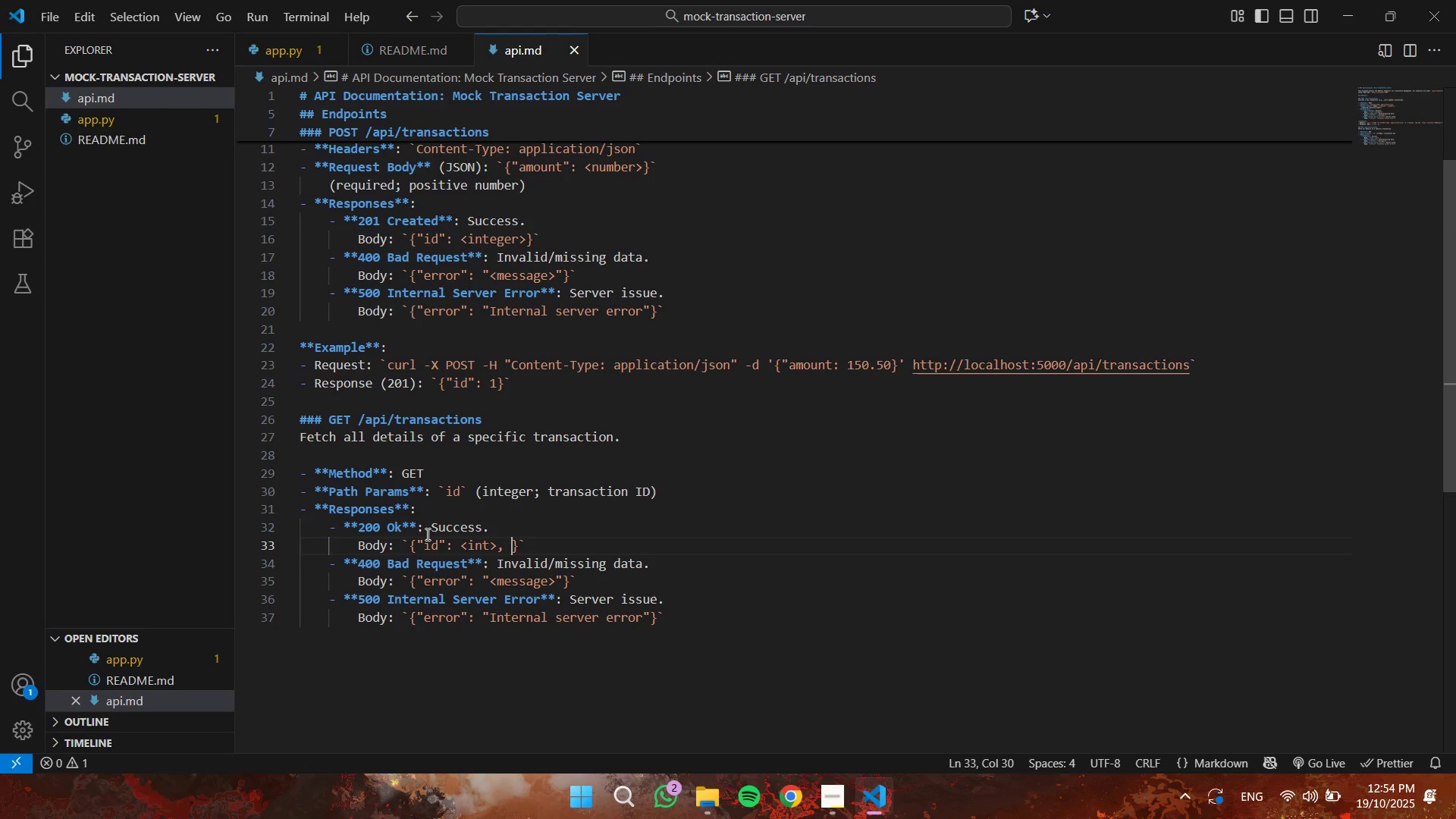 
key(Space)
 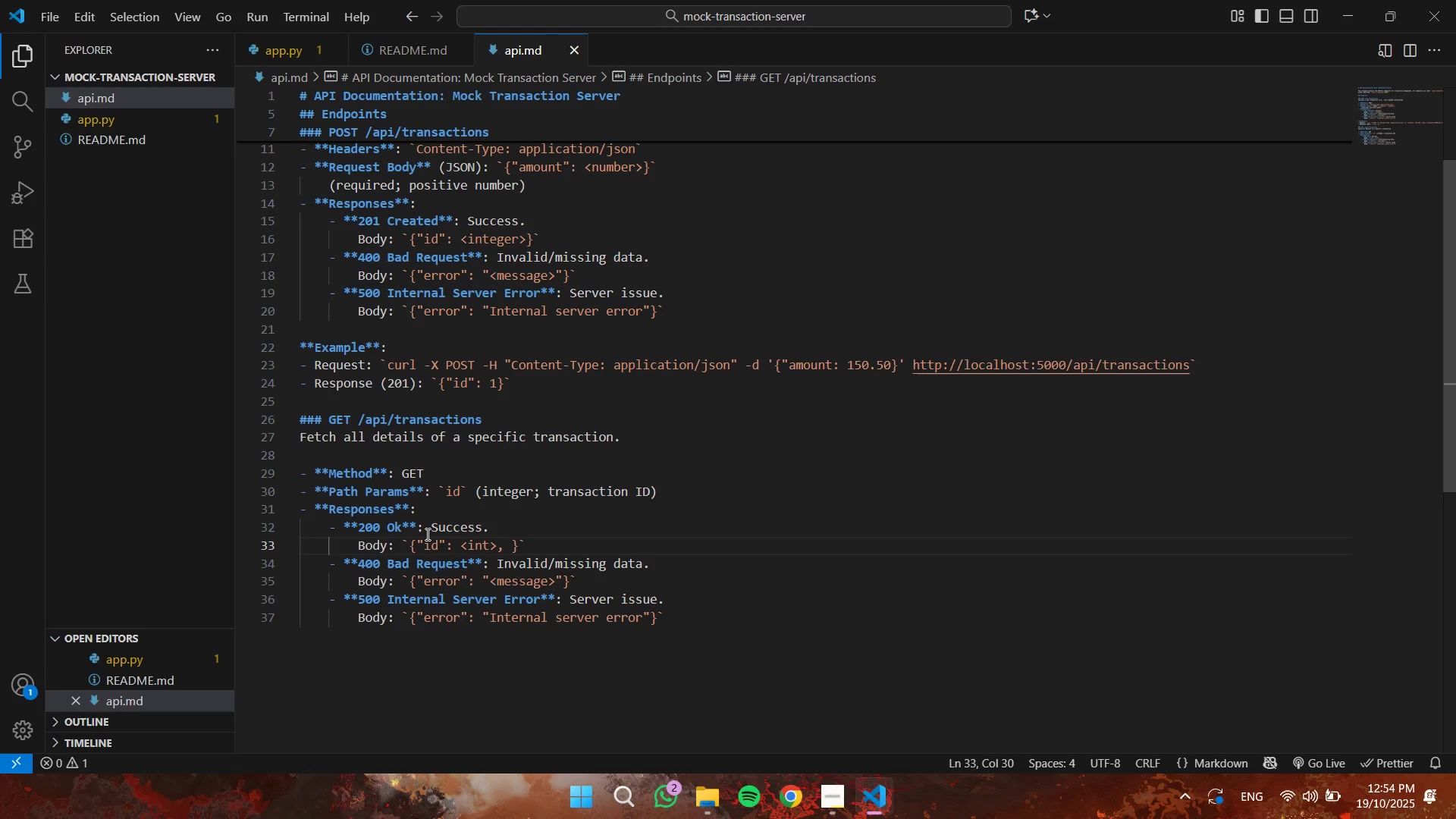 
key(Shift+Quote)
 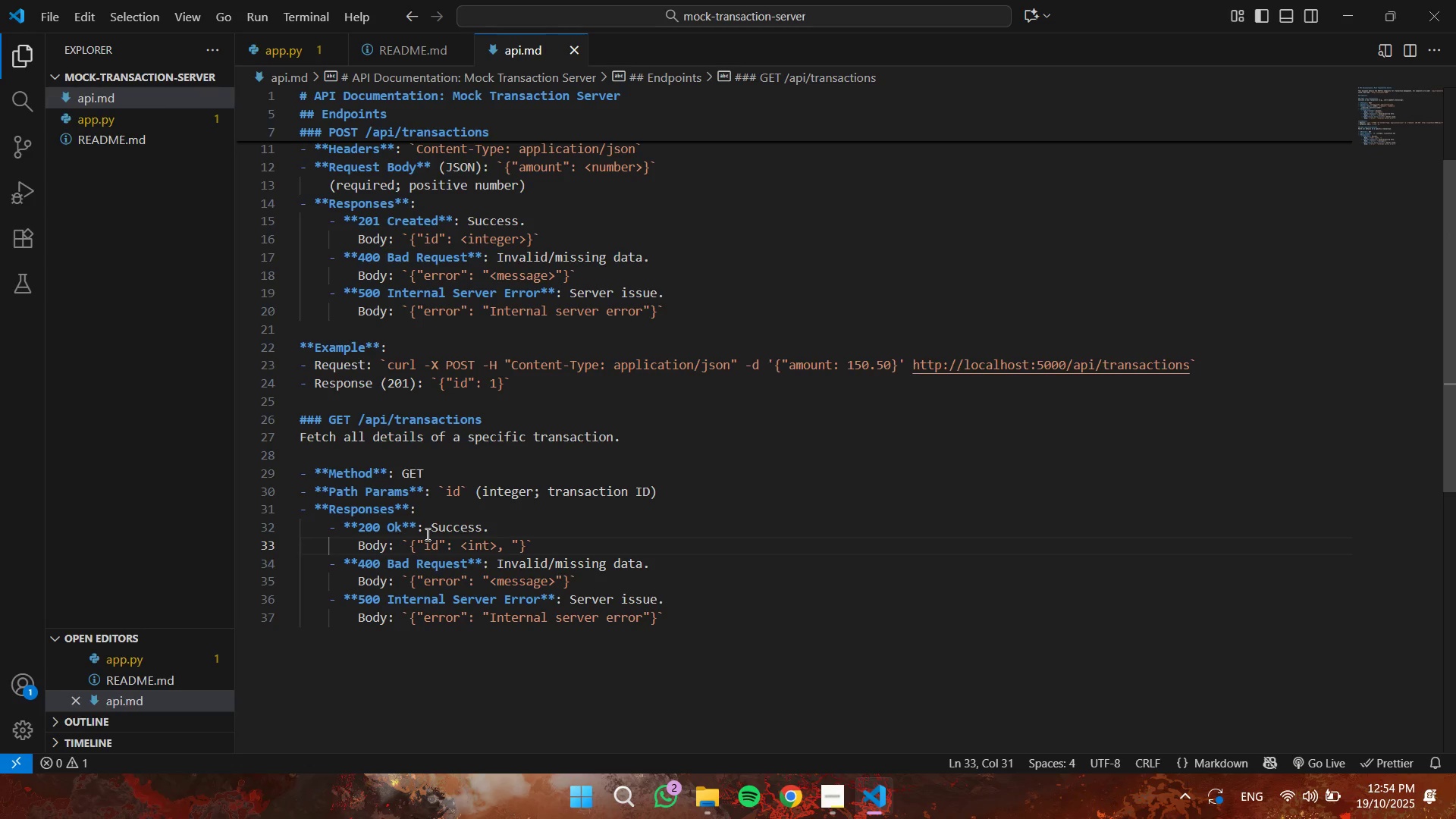 
key(Shift+Quote)
 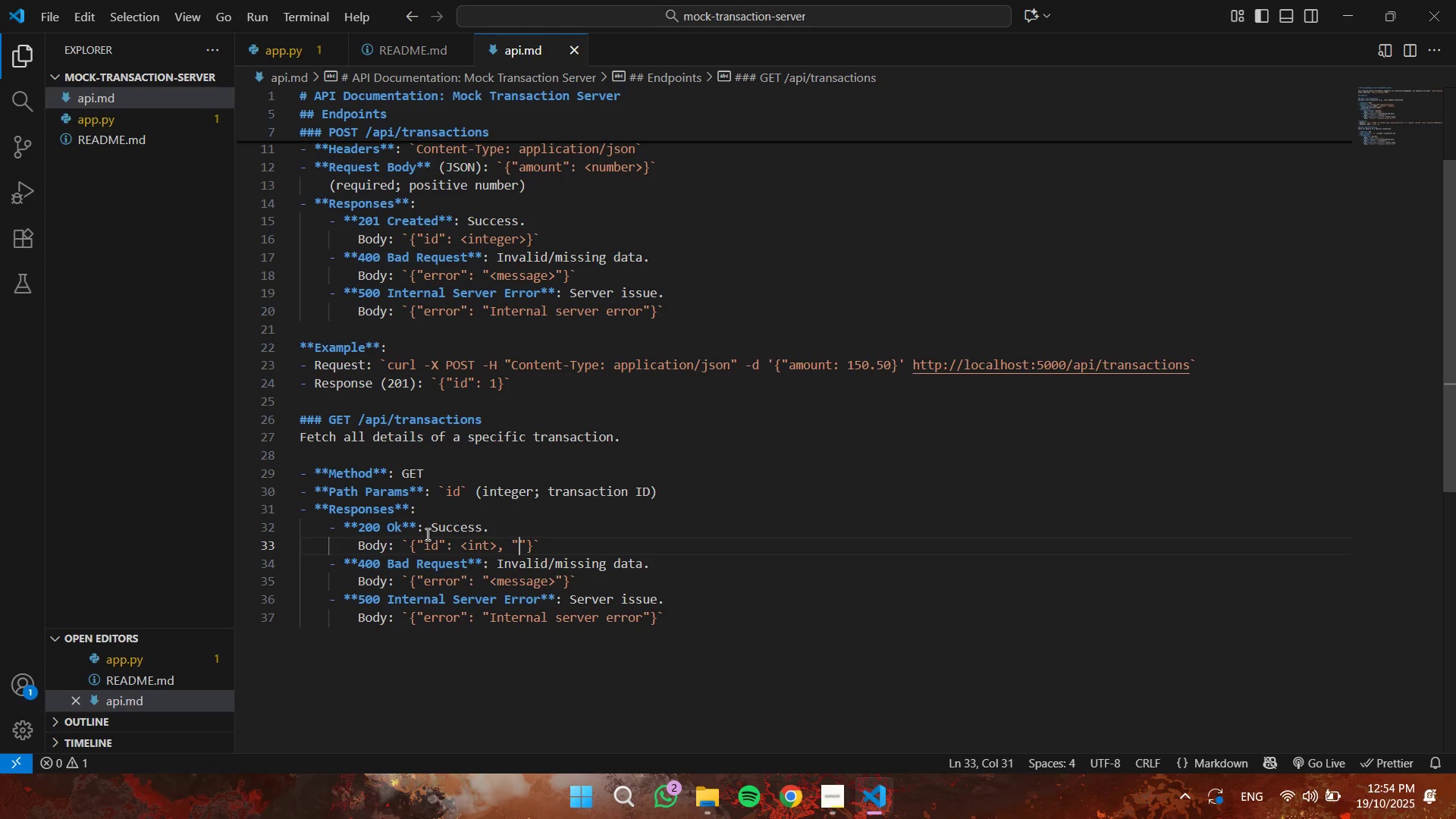 
key(ArrowLeft)
 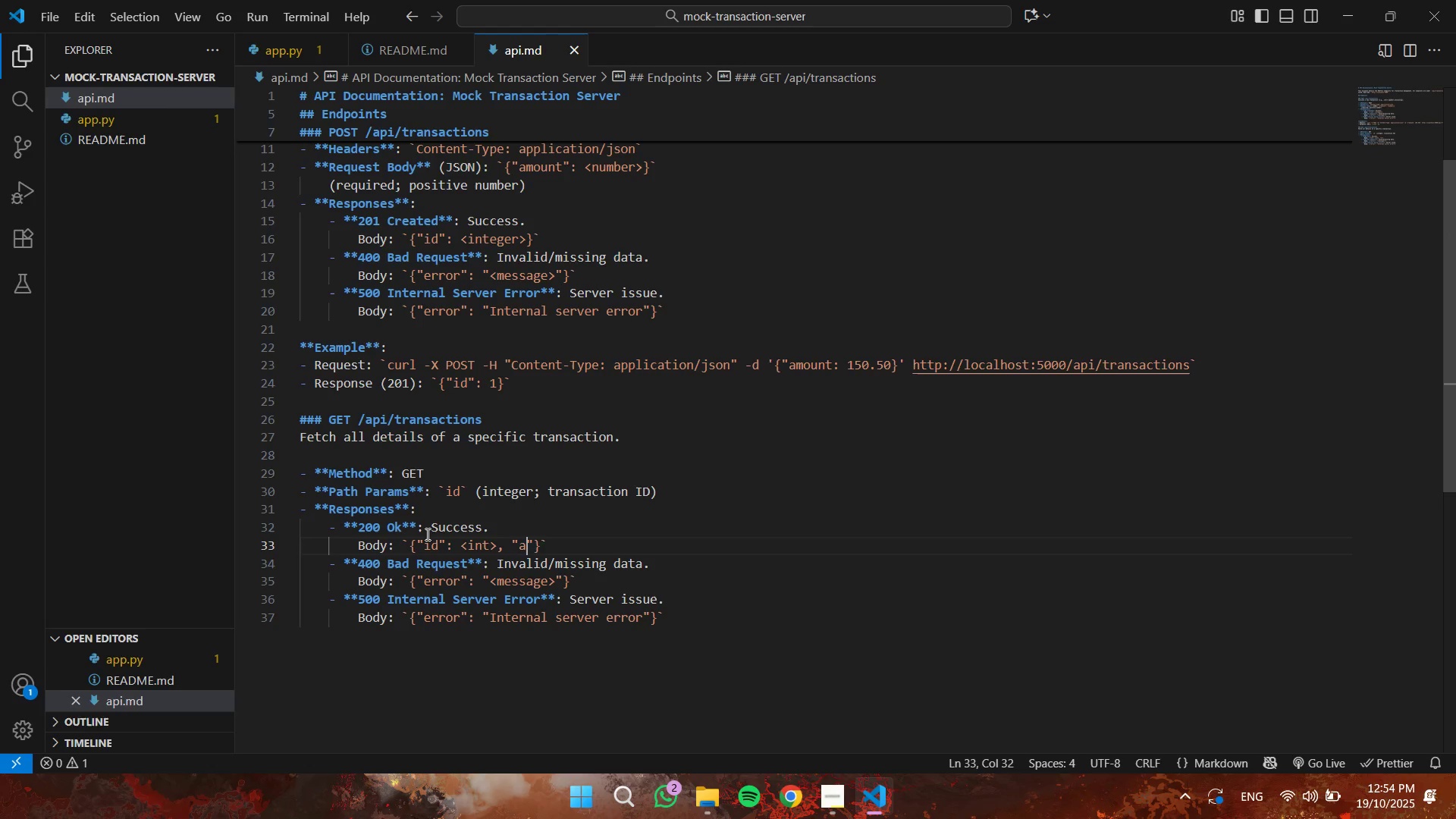 
type(amount)
 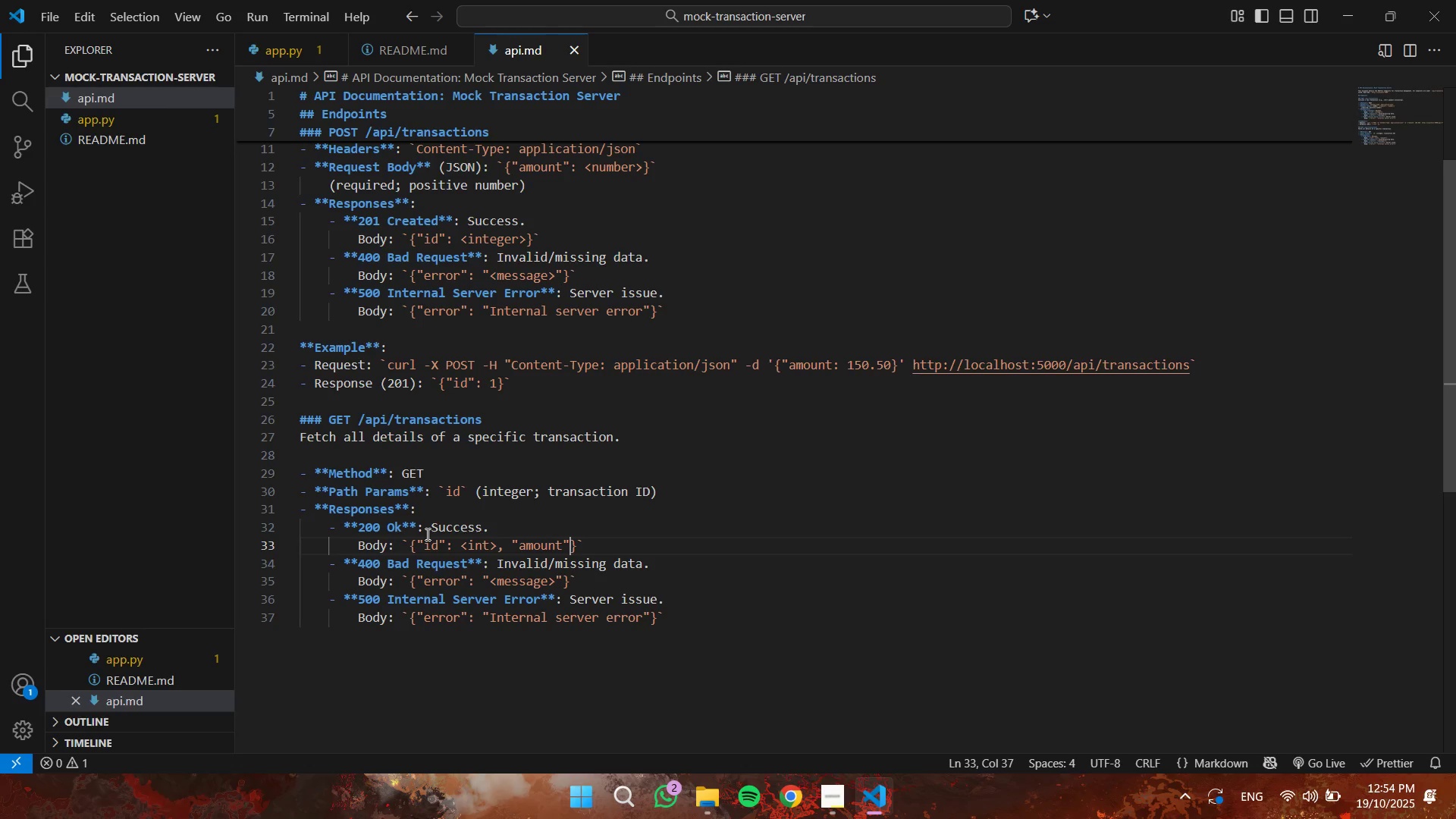 
key(ArrowRight)
 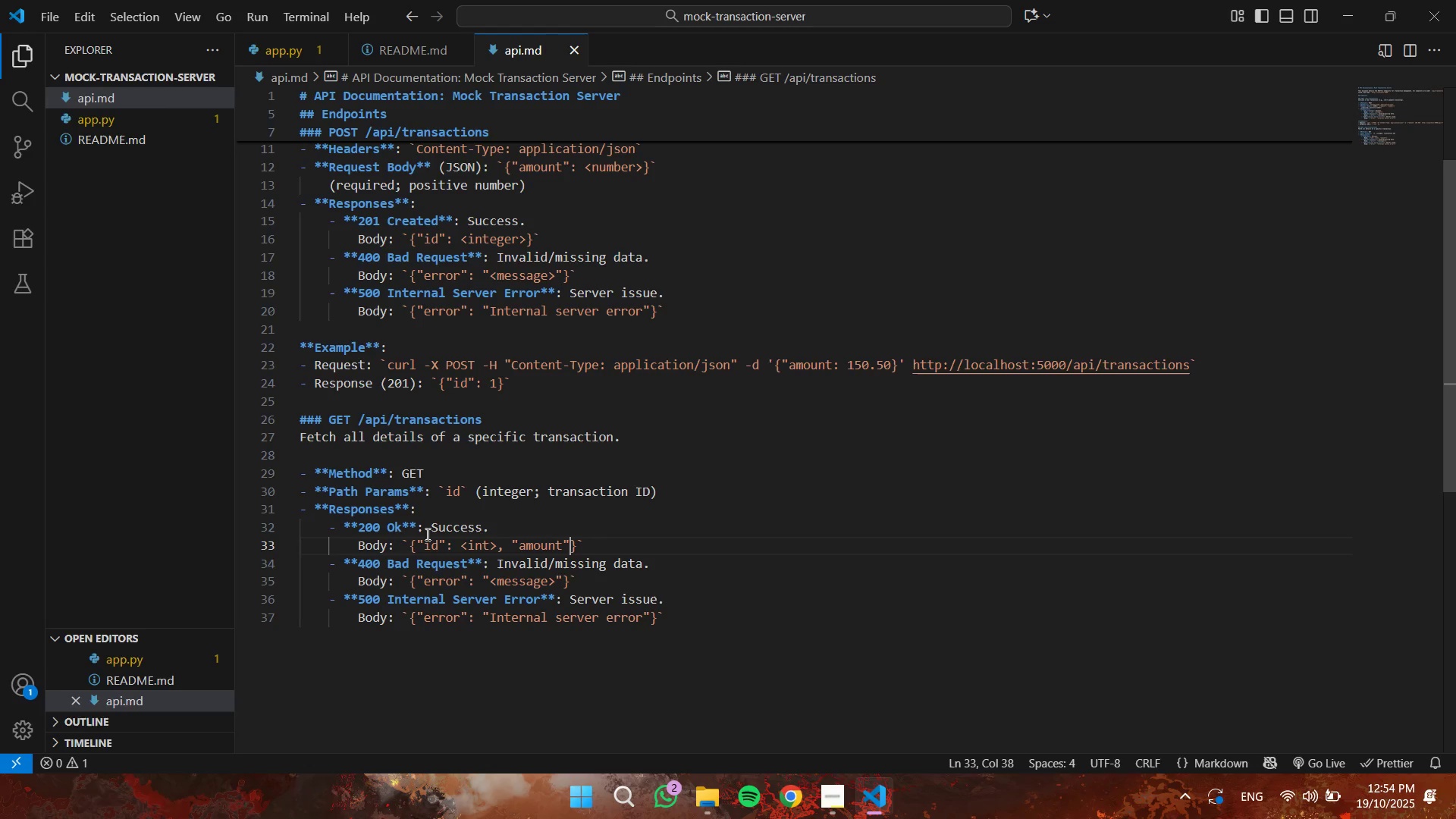 
key(Shift+Semicolon)
 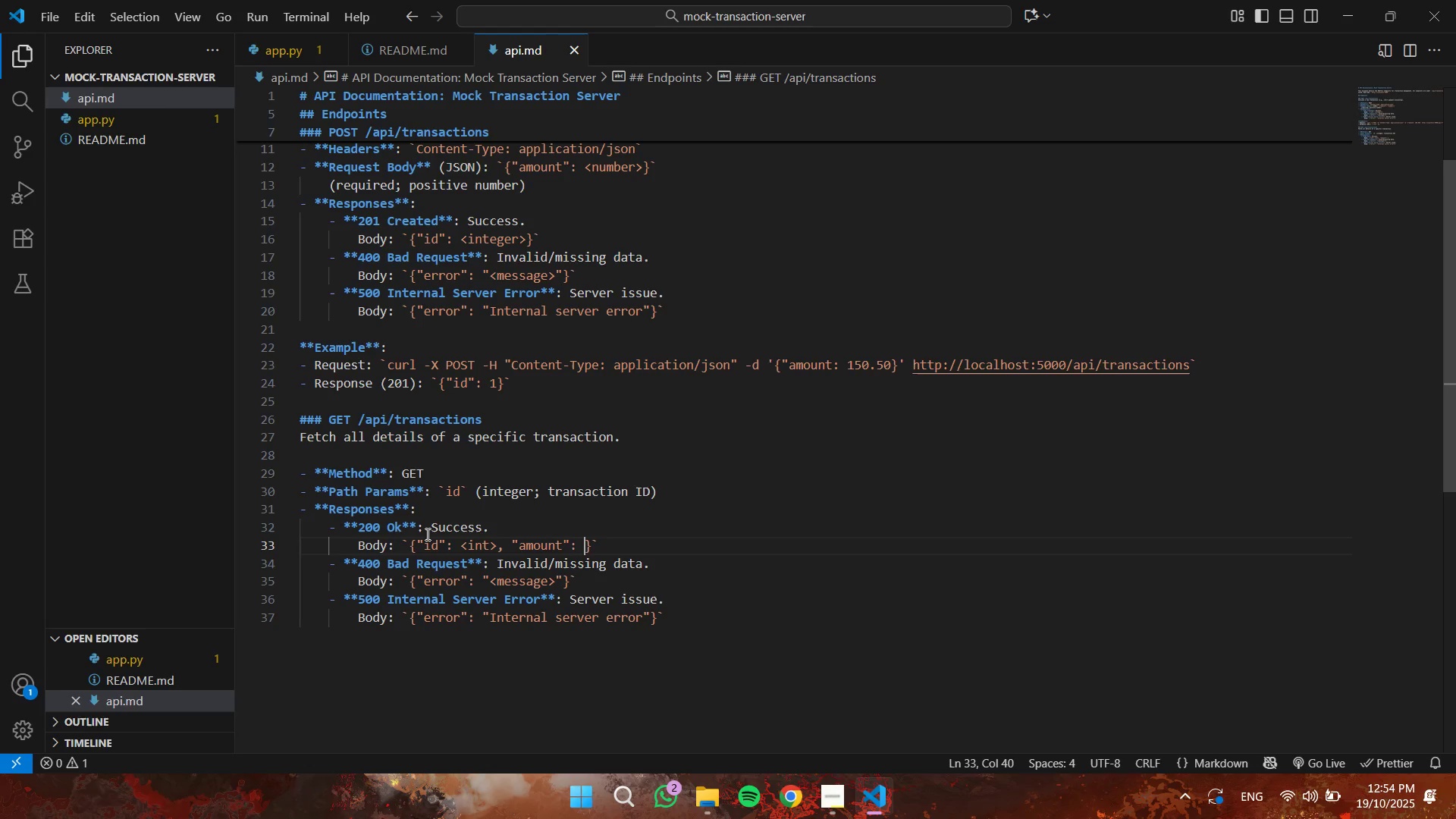 
key(Space)
 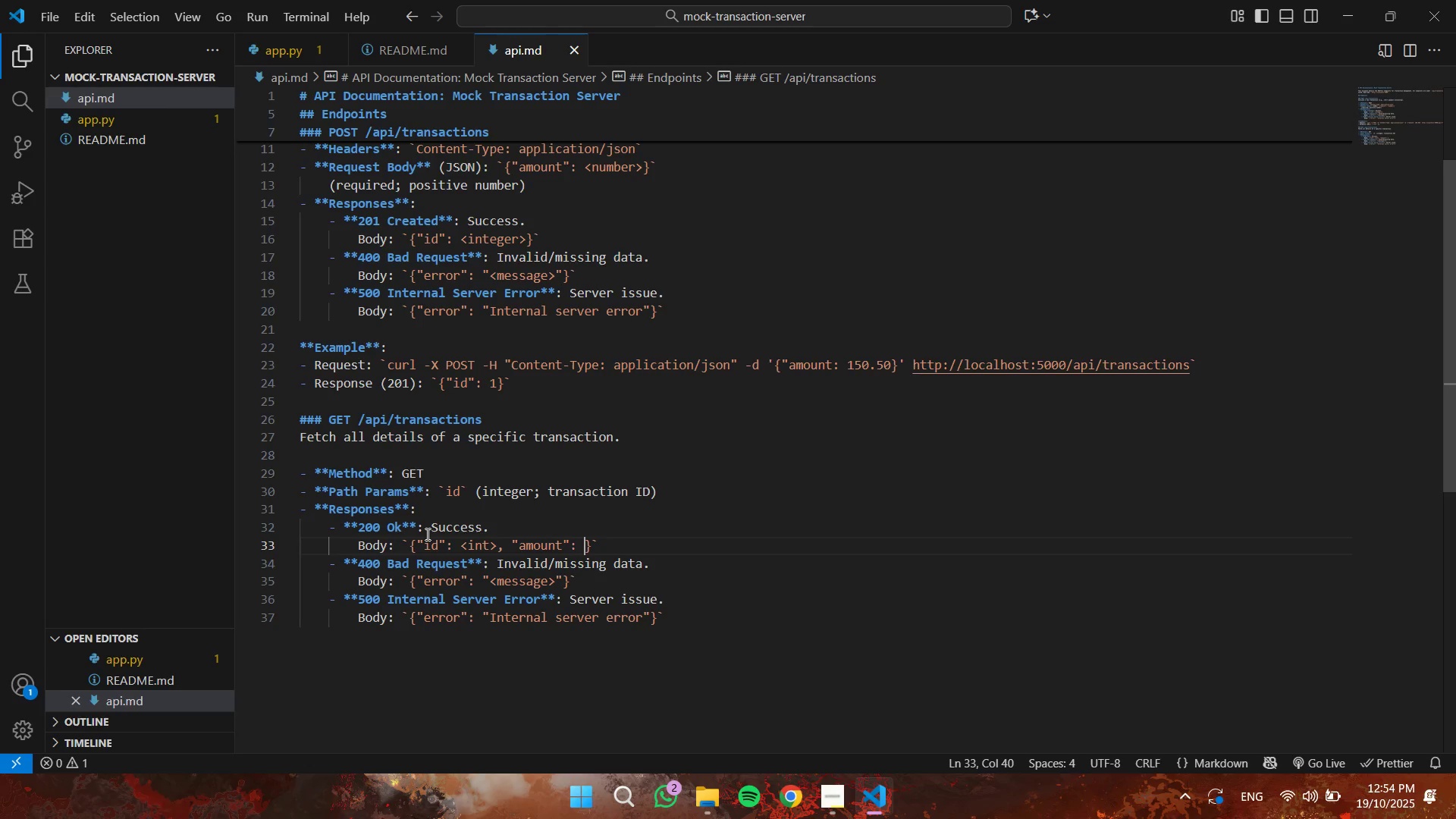 
type(<number>, "")
 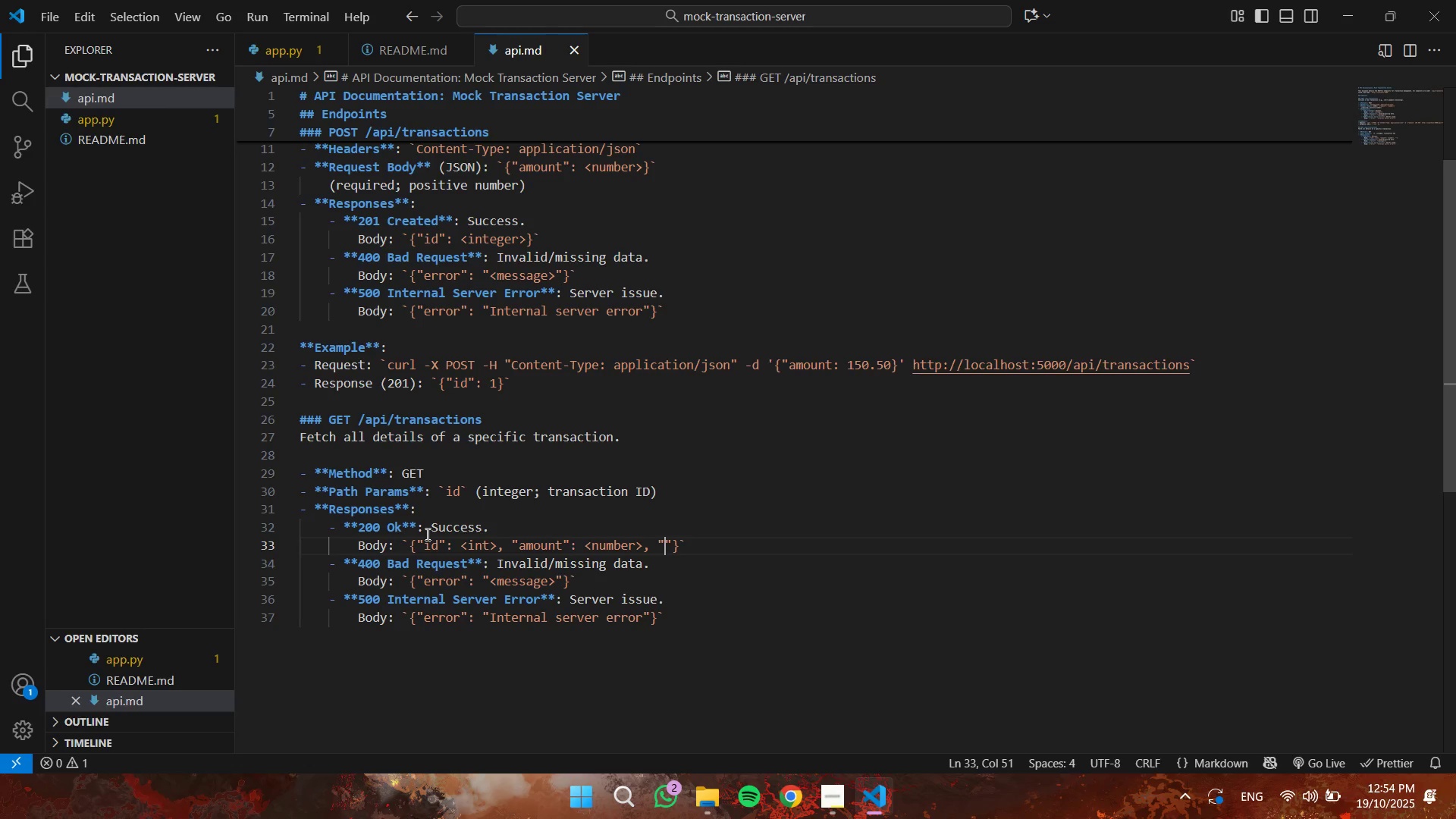 
 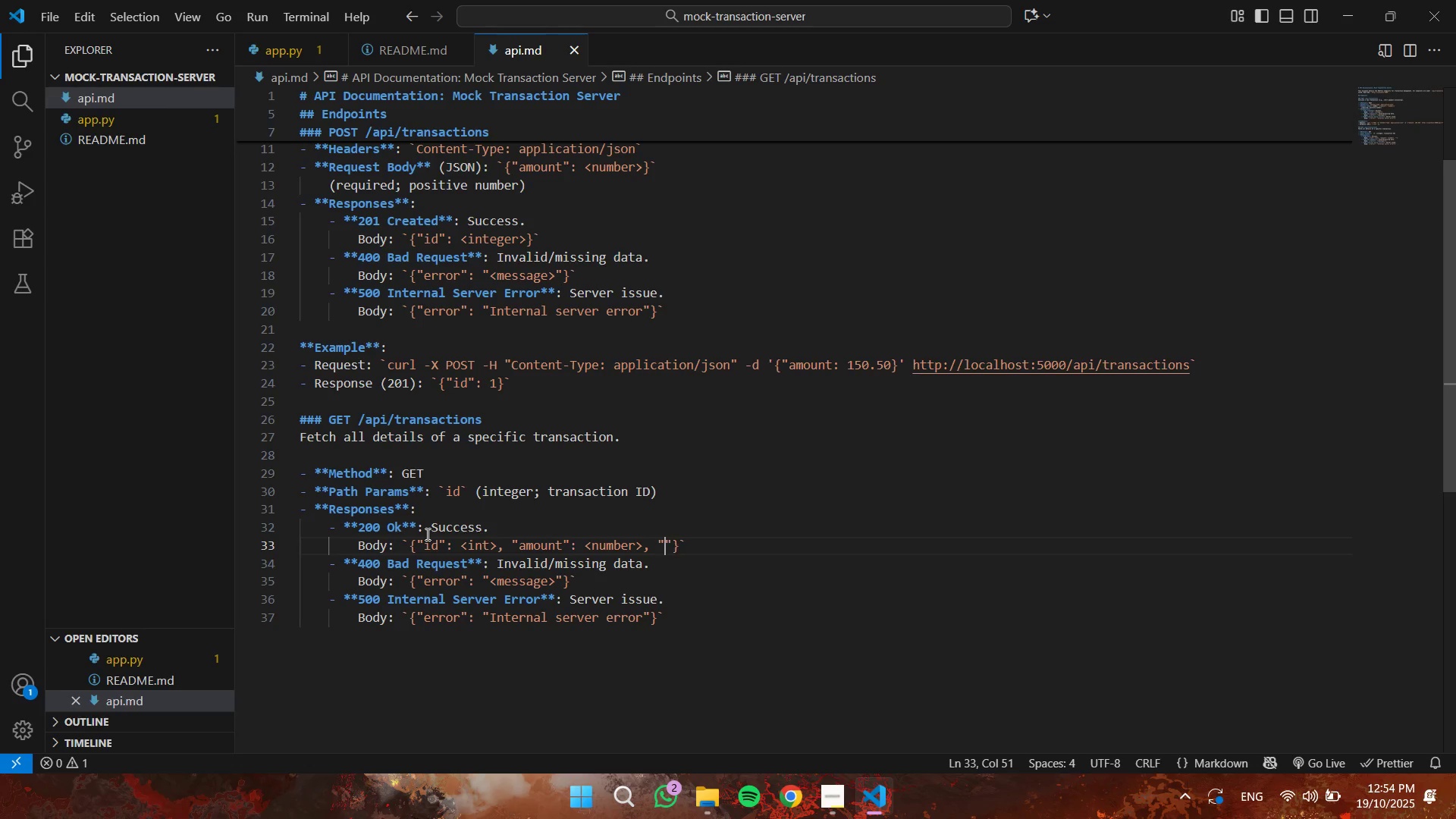 
key(ArrowLeft)
 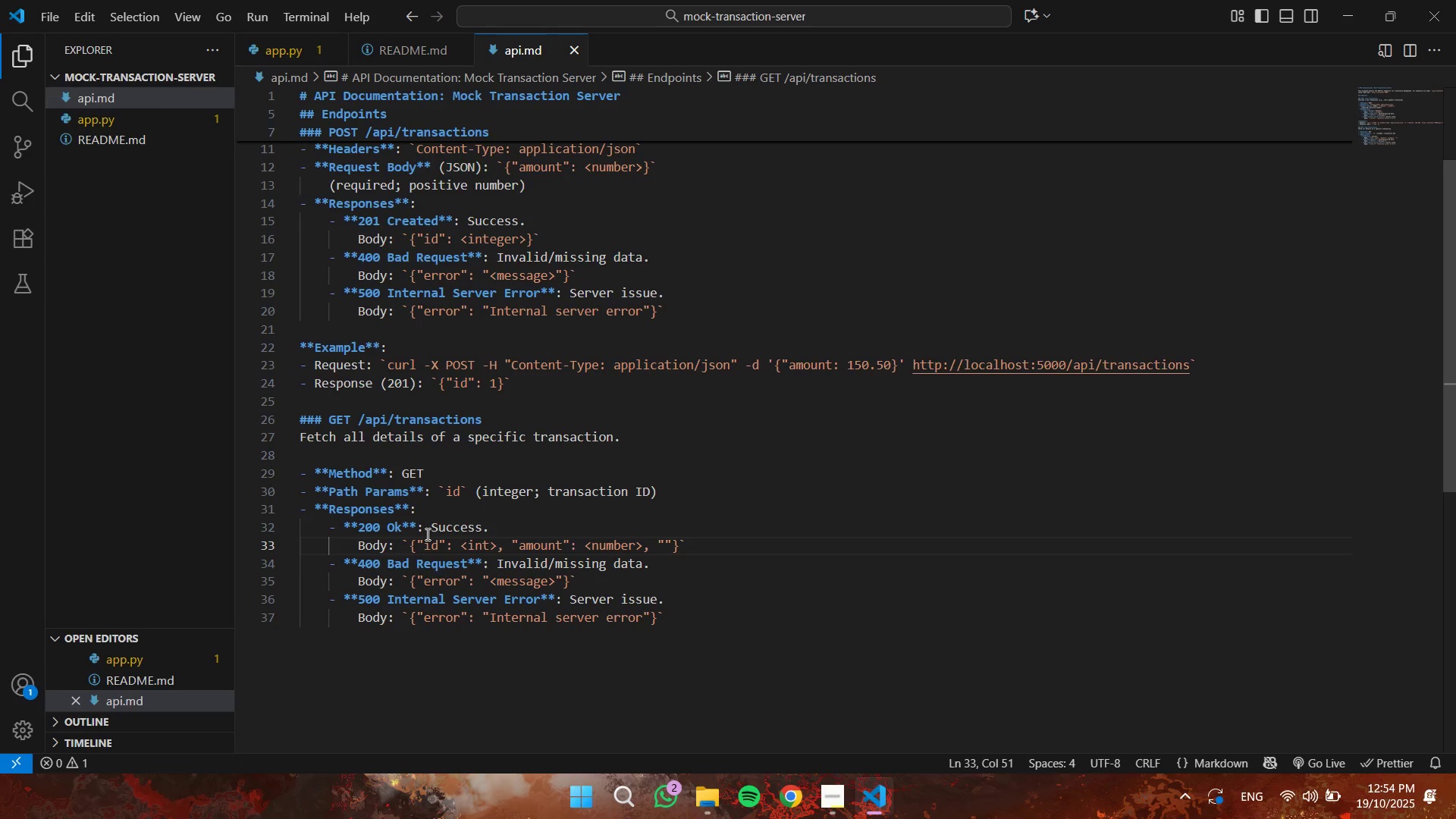 
type(status)
 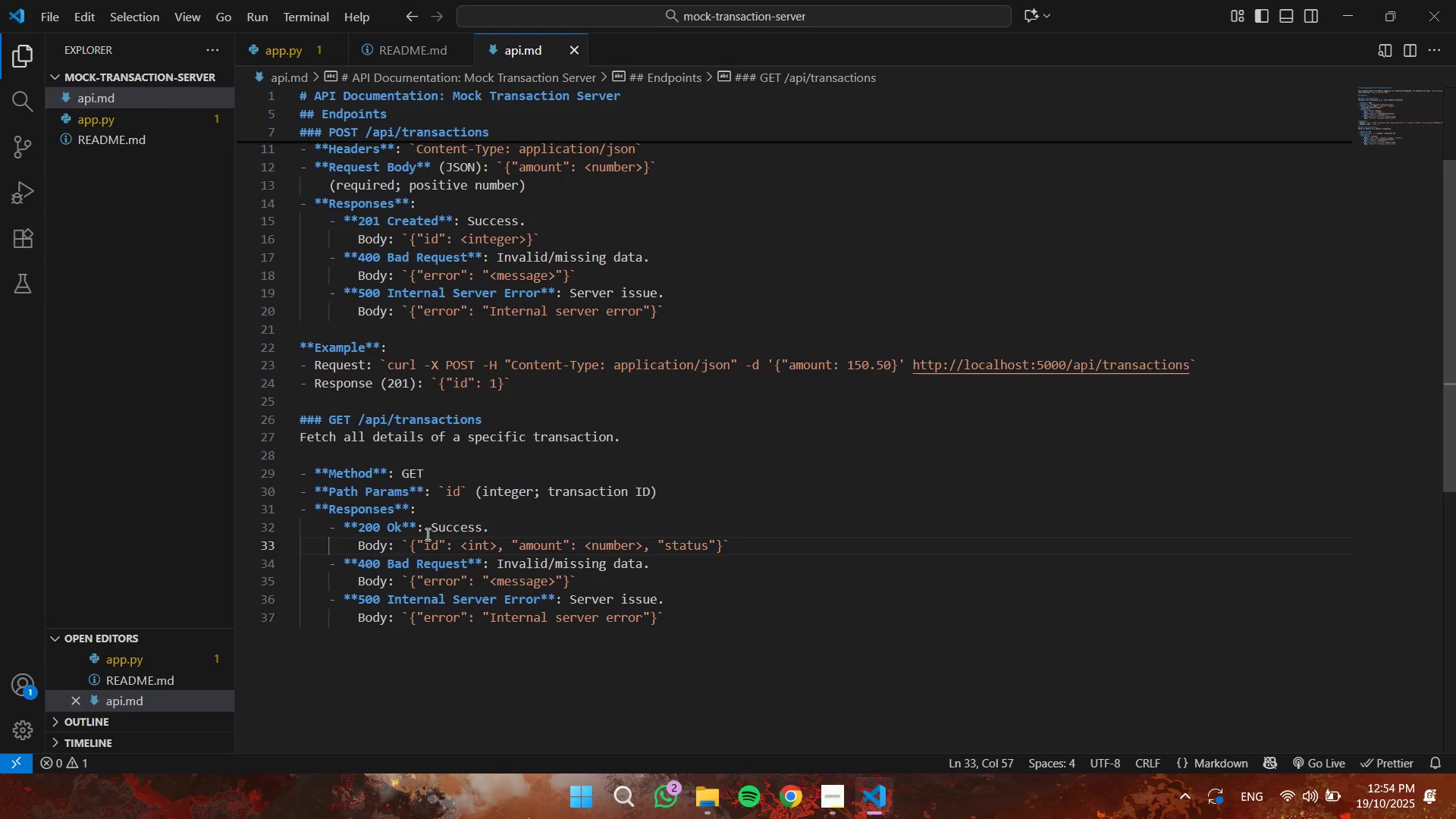 
key(ArrowRight)
 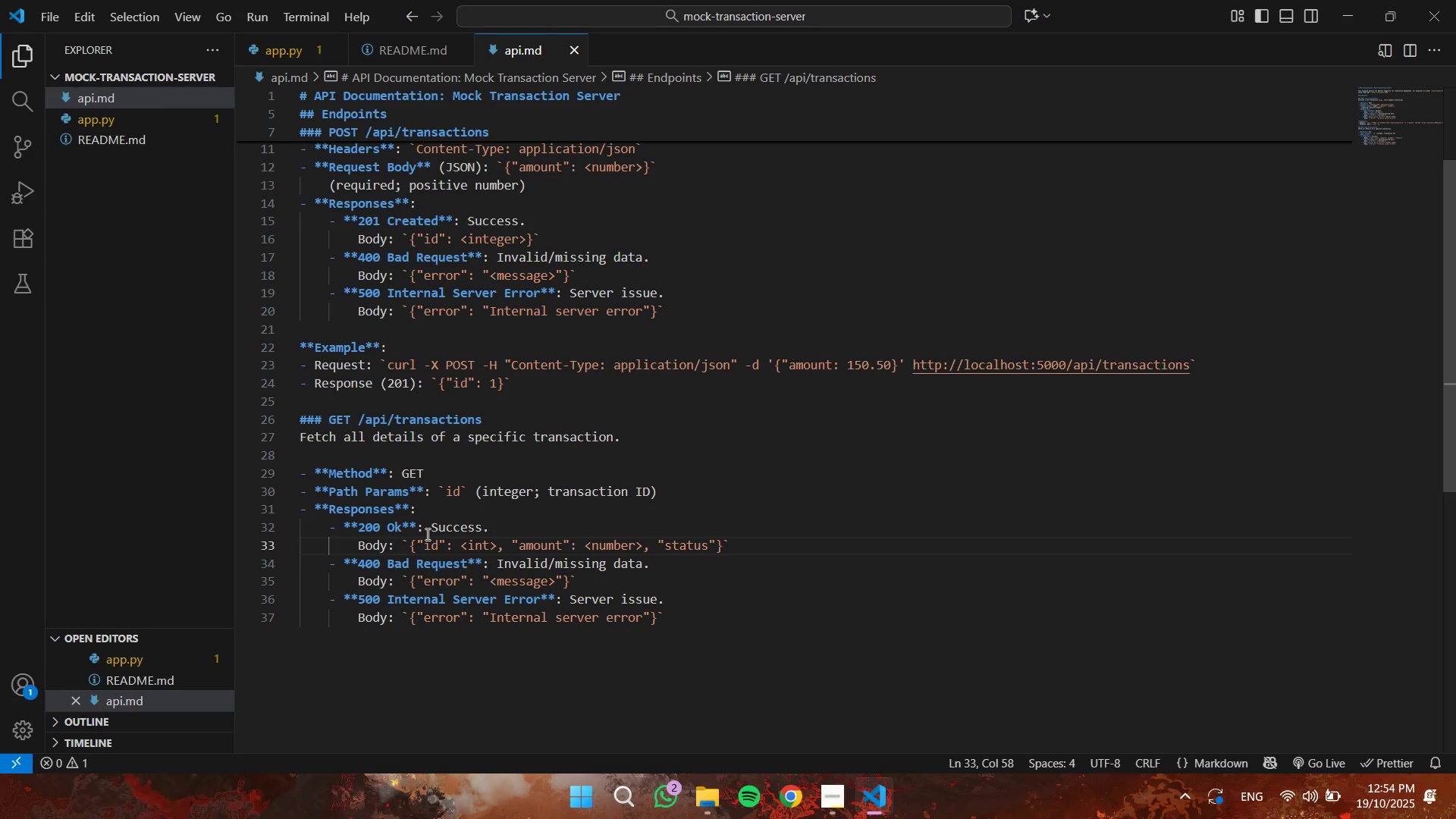 
type(, )
key(Backspace)
key(Backspace)
type(: "<string>", )
 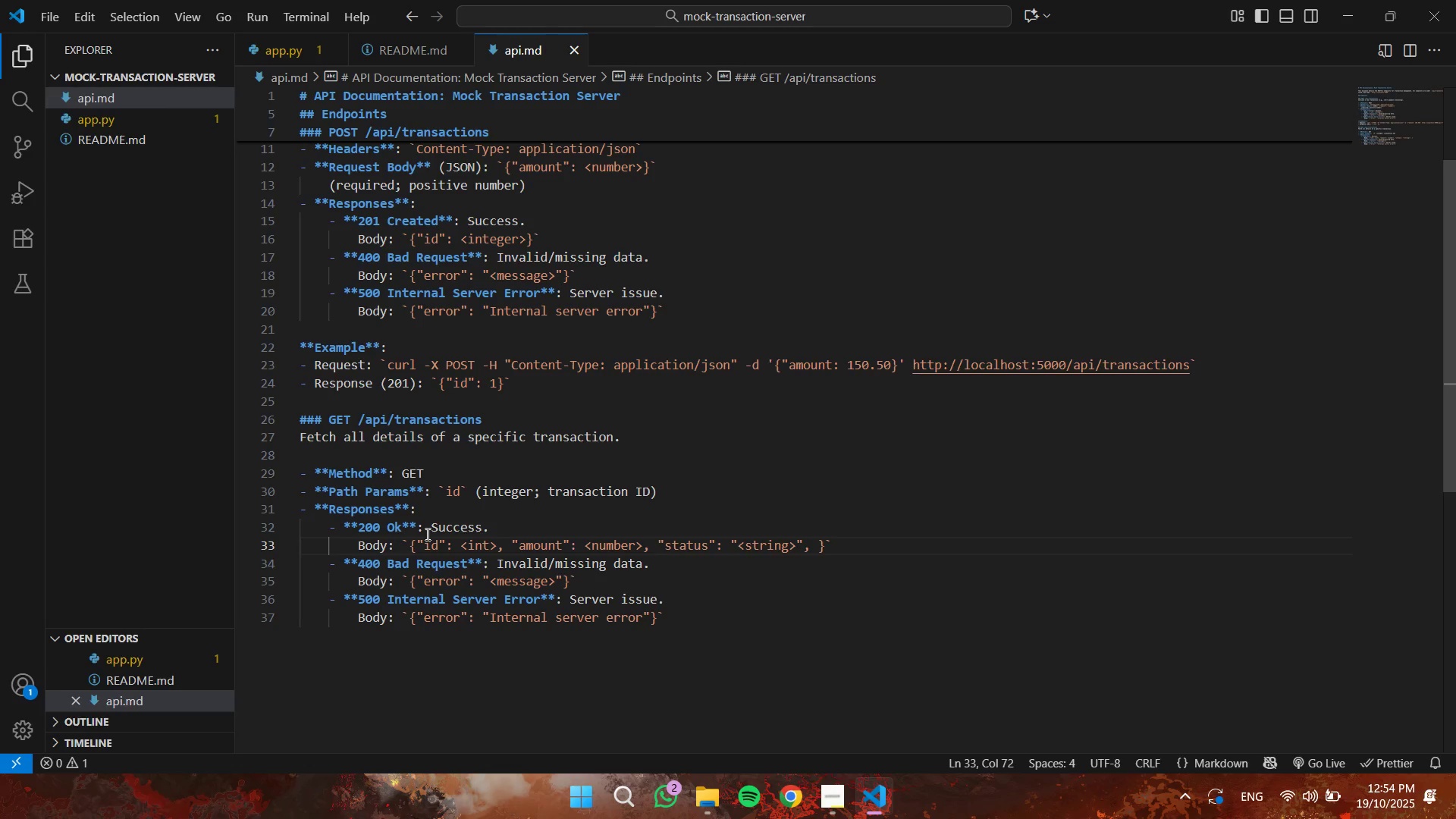 
wait(5.46)
 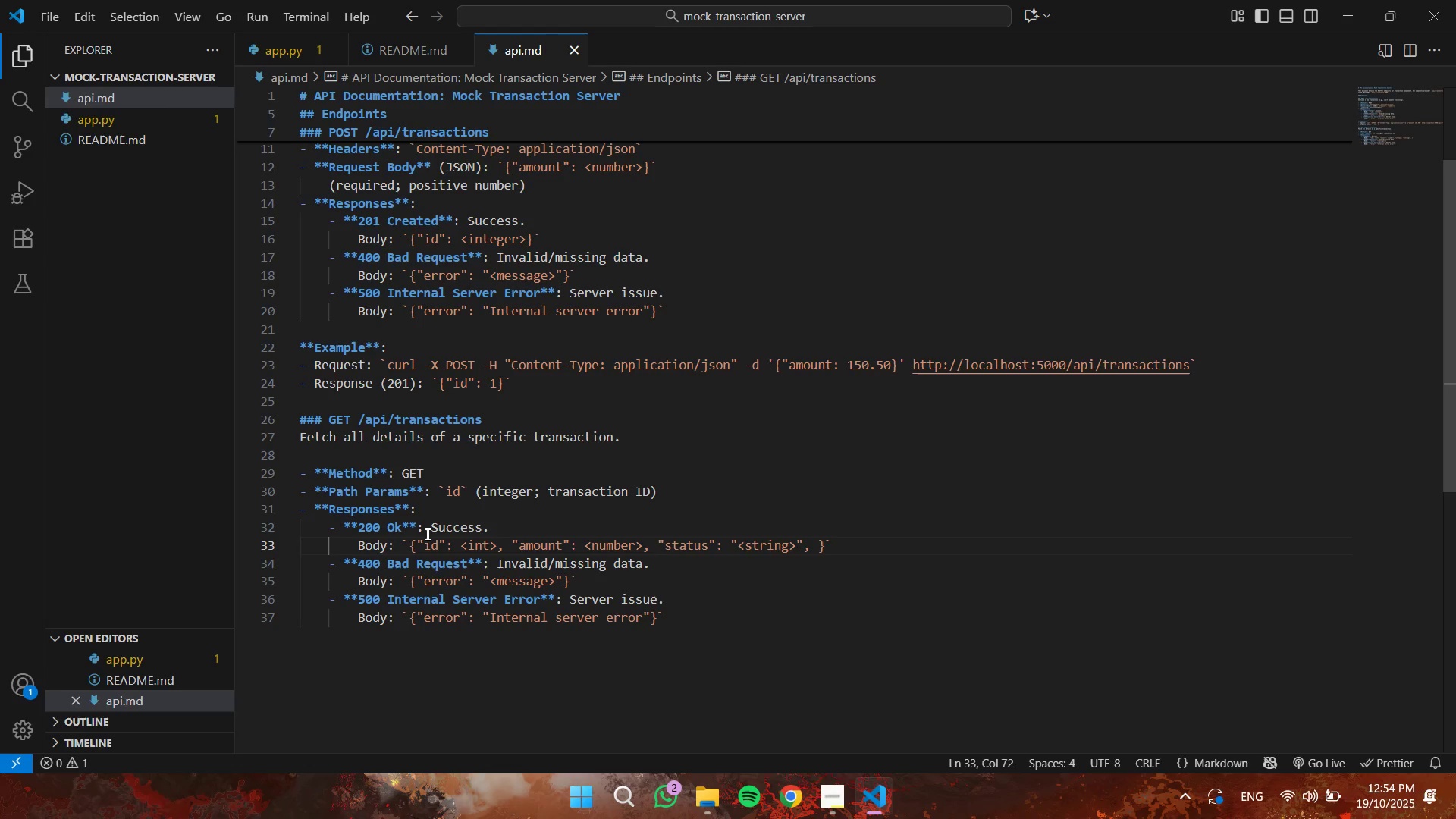 
type("created_at)
 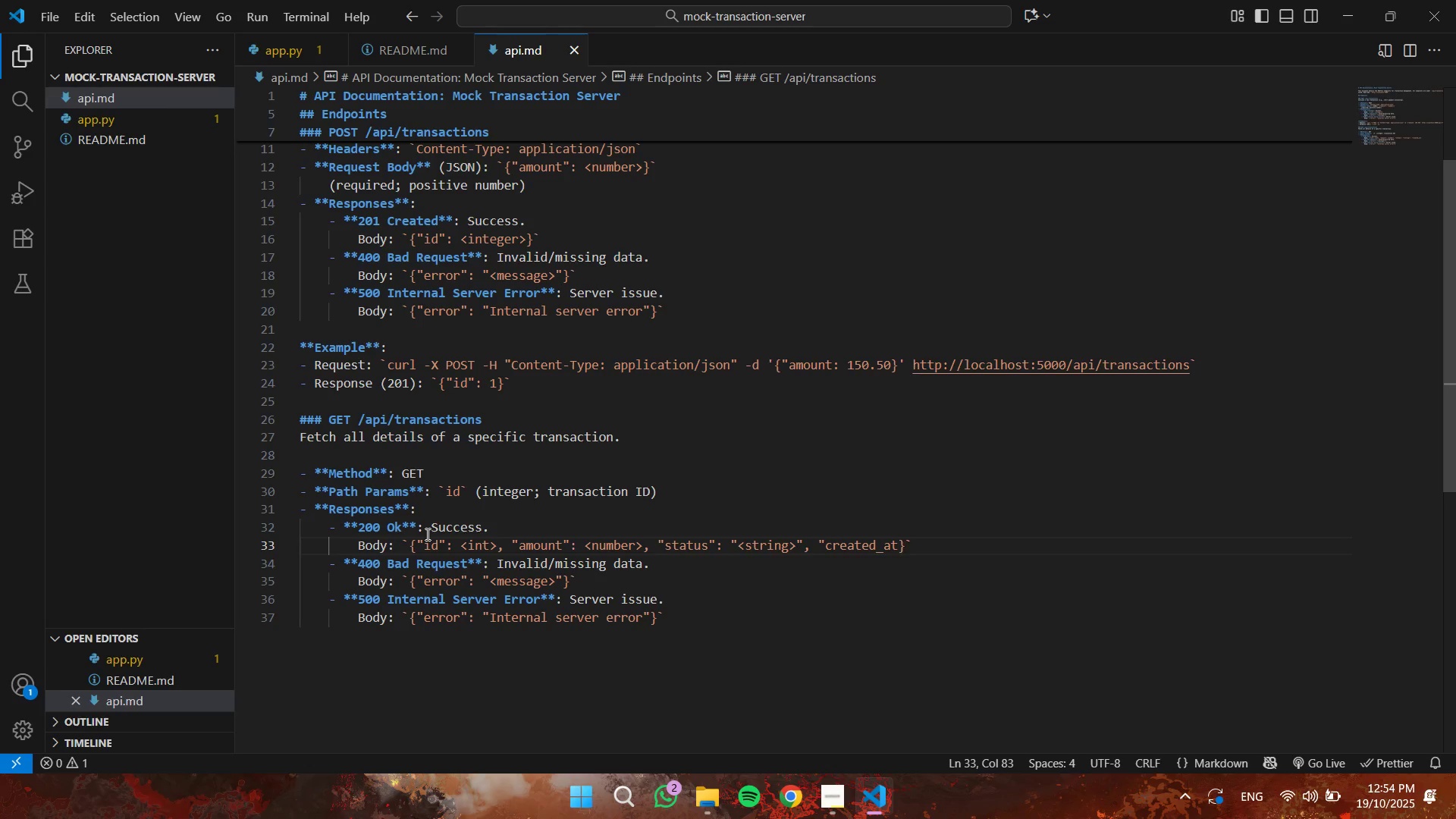 
key(Shift+Quote)
 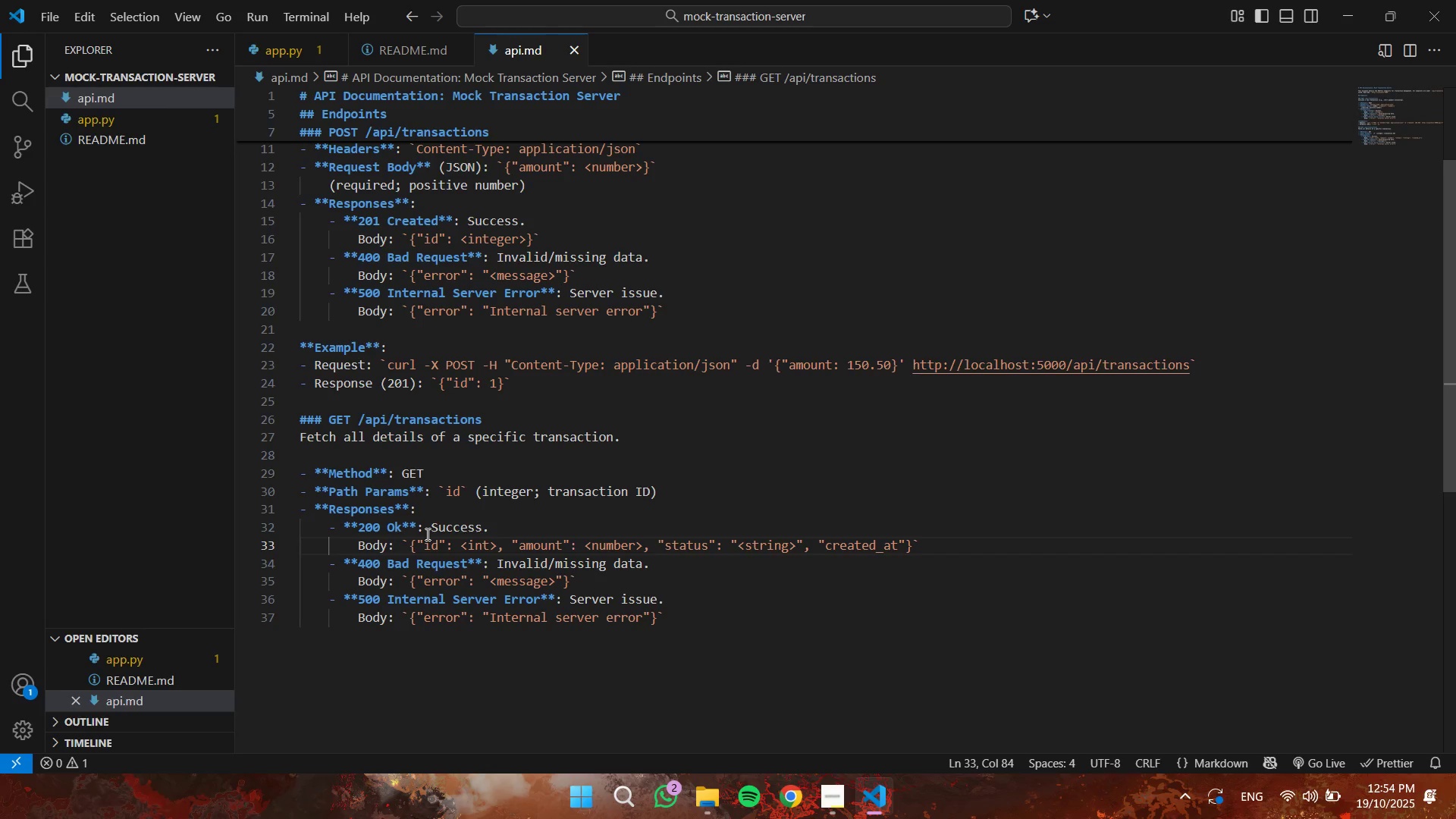 
key(Shift+Semicolon)
 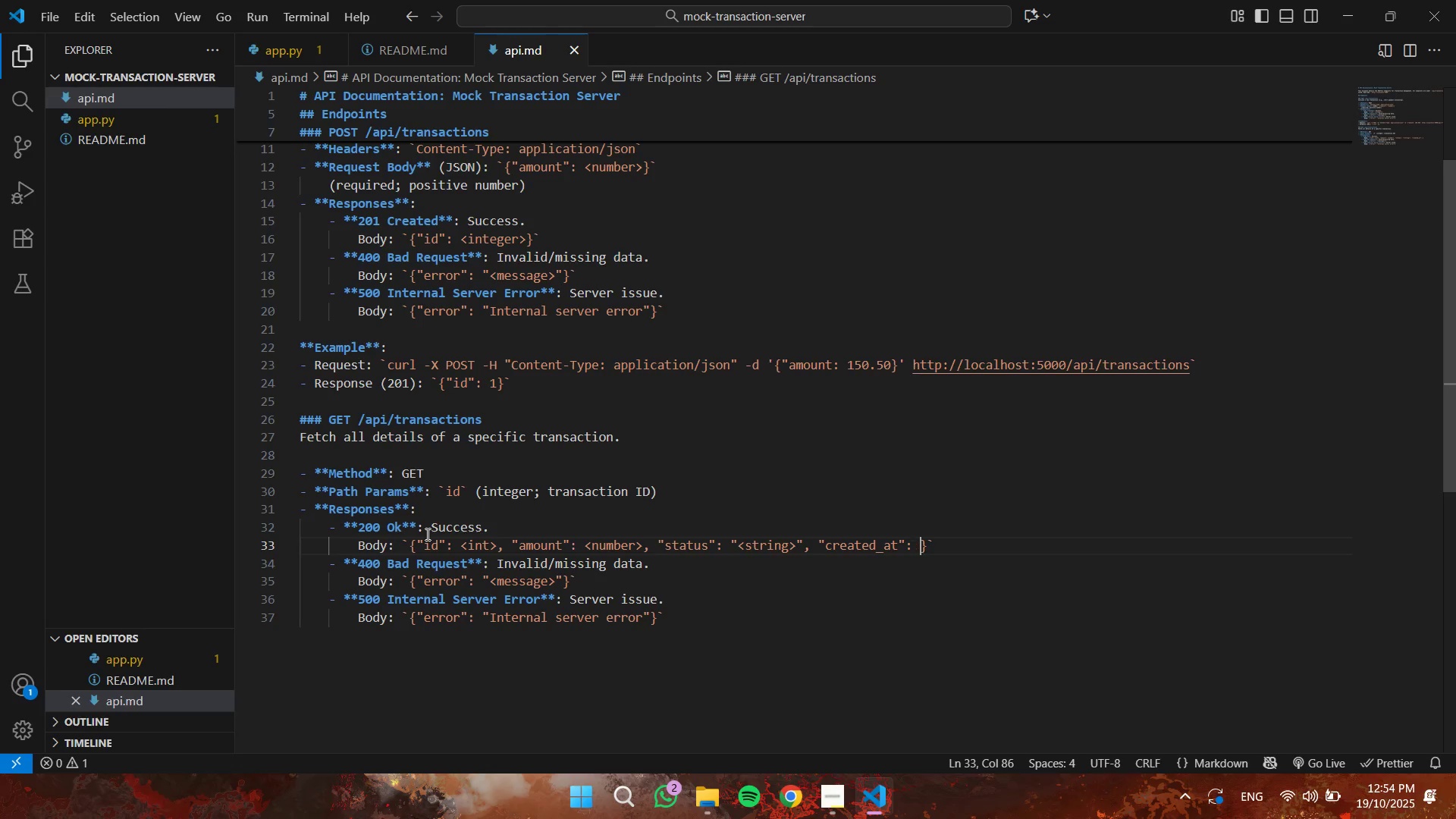 
key(Space)
 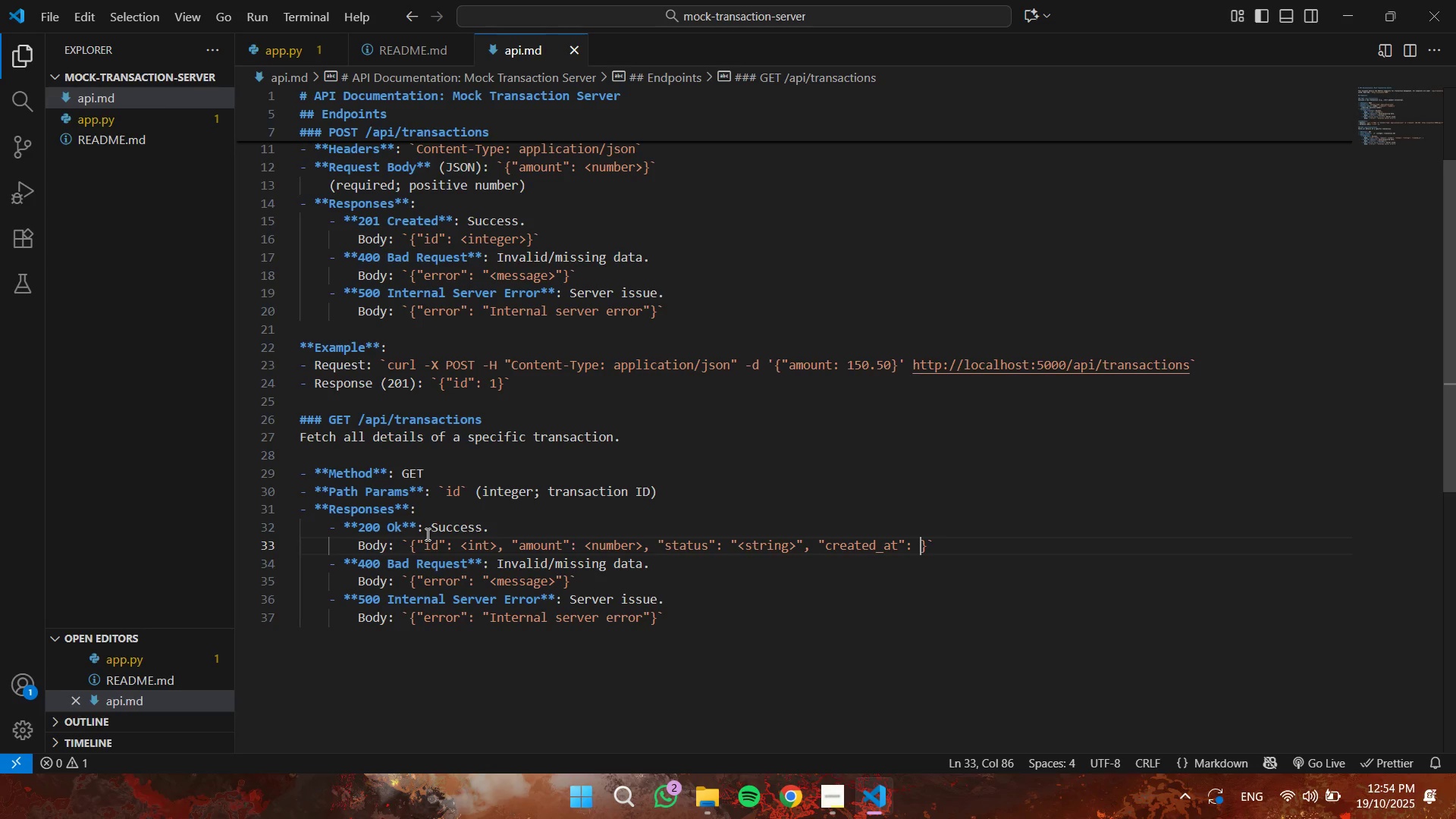 
hold_key(key=ShiftLeft, duration=1.54)
 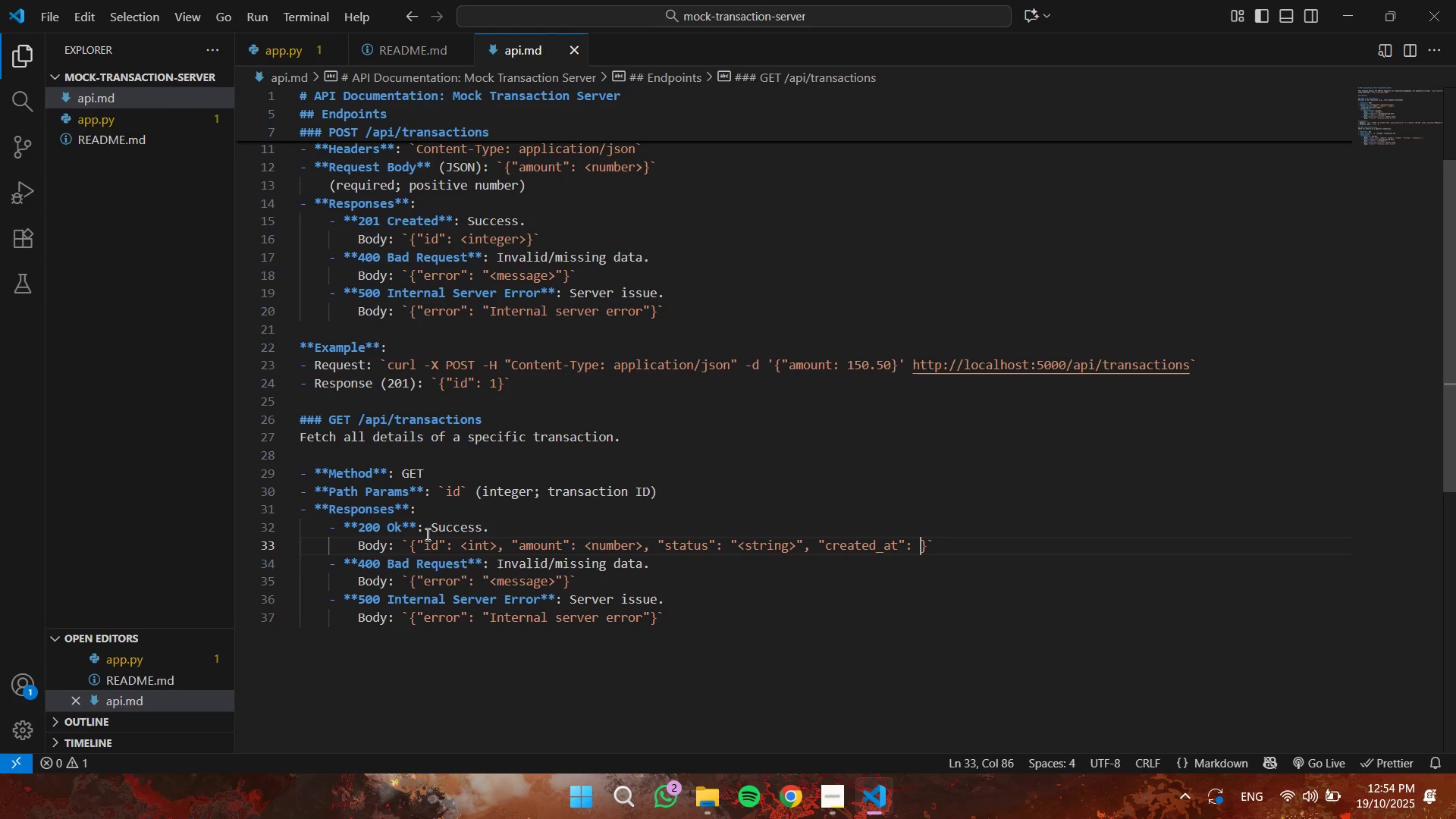 
hold_key(key=ShiftLeft, duration=1.53)
 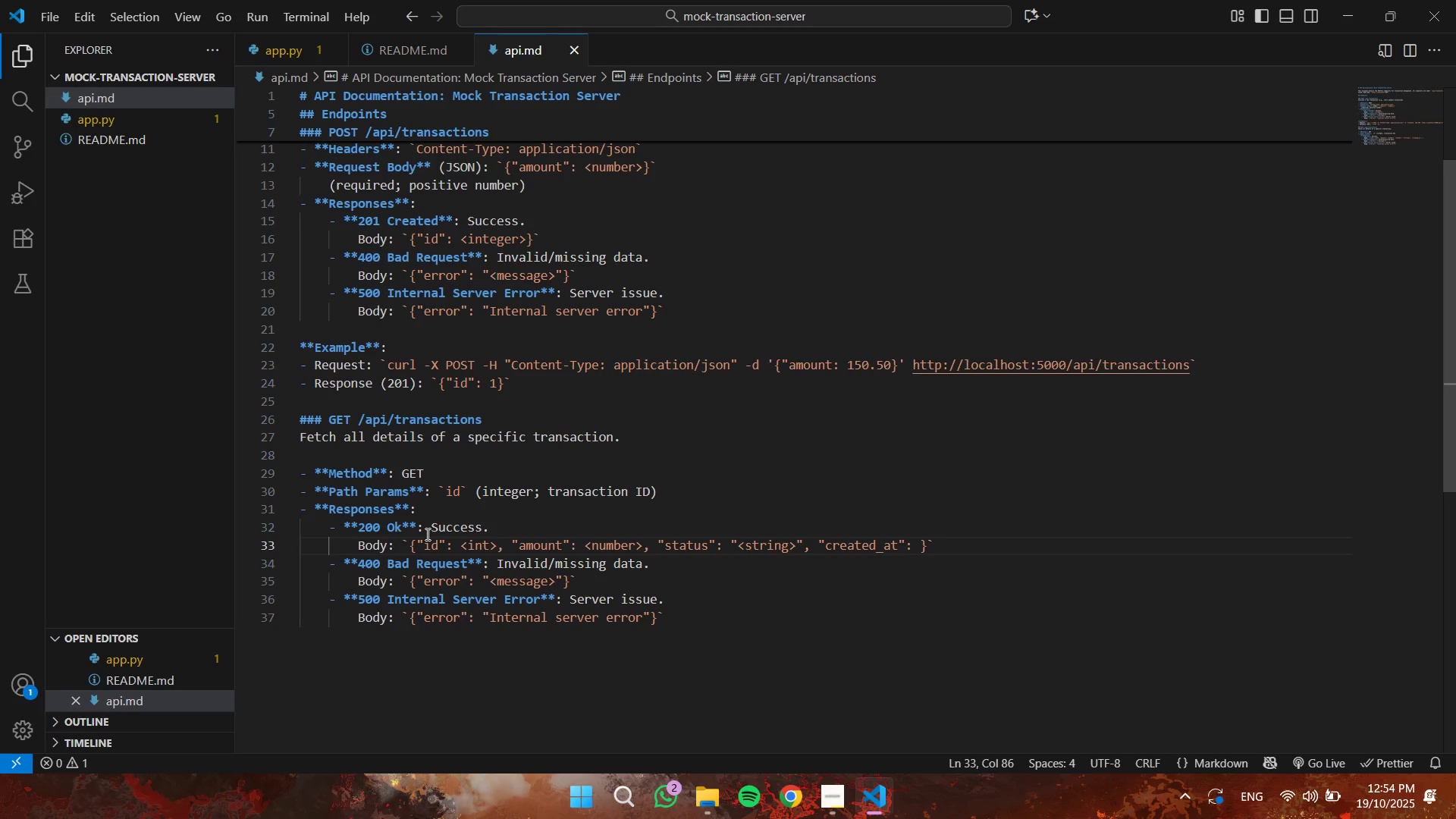 
key(Shift+Quote)
 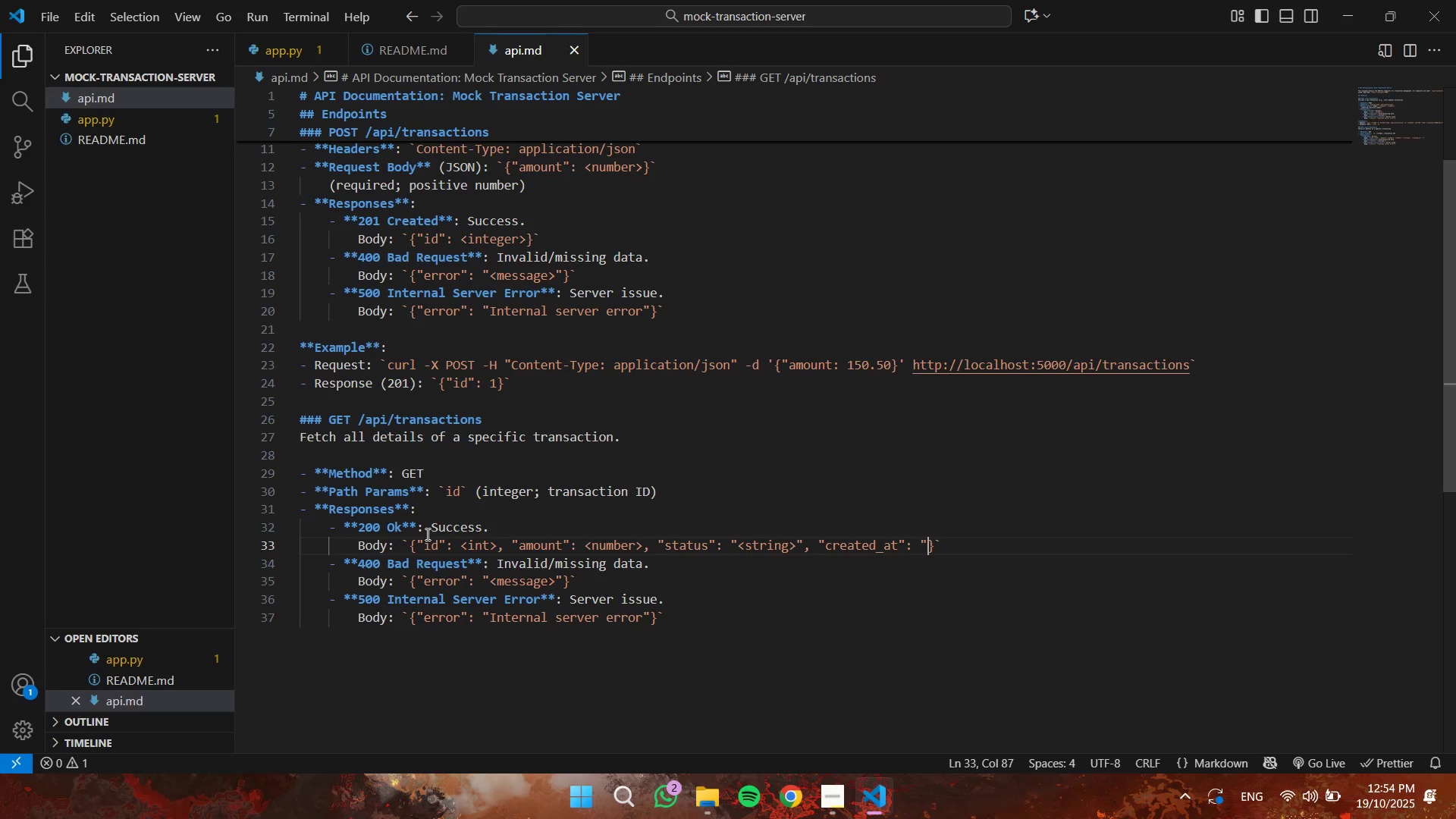 
key(Shift+Quote)
 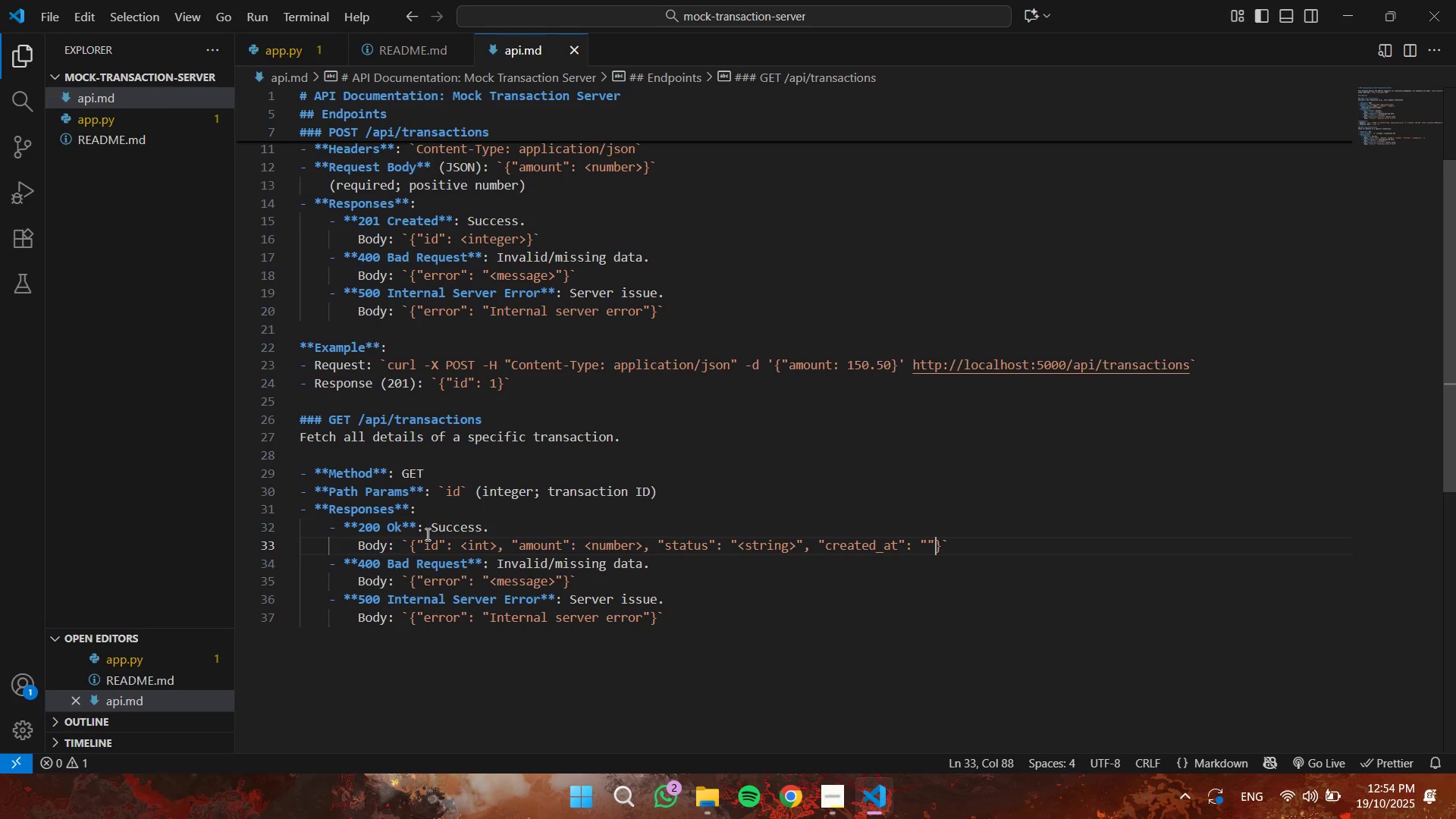 
key(ArrowLeft)
 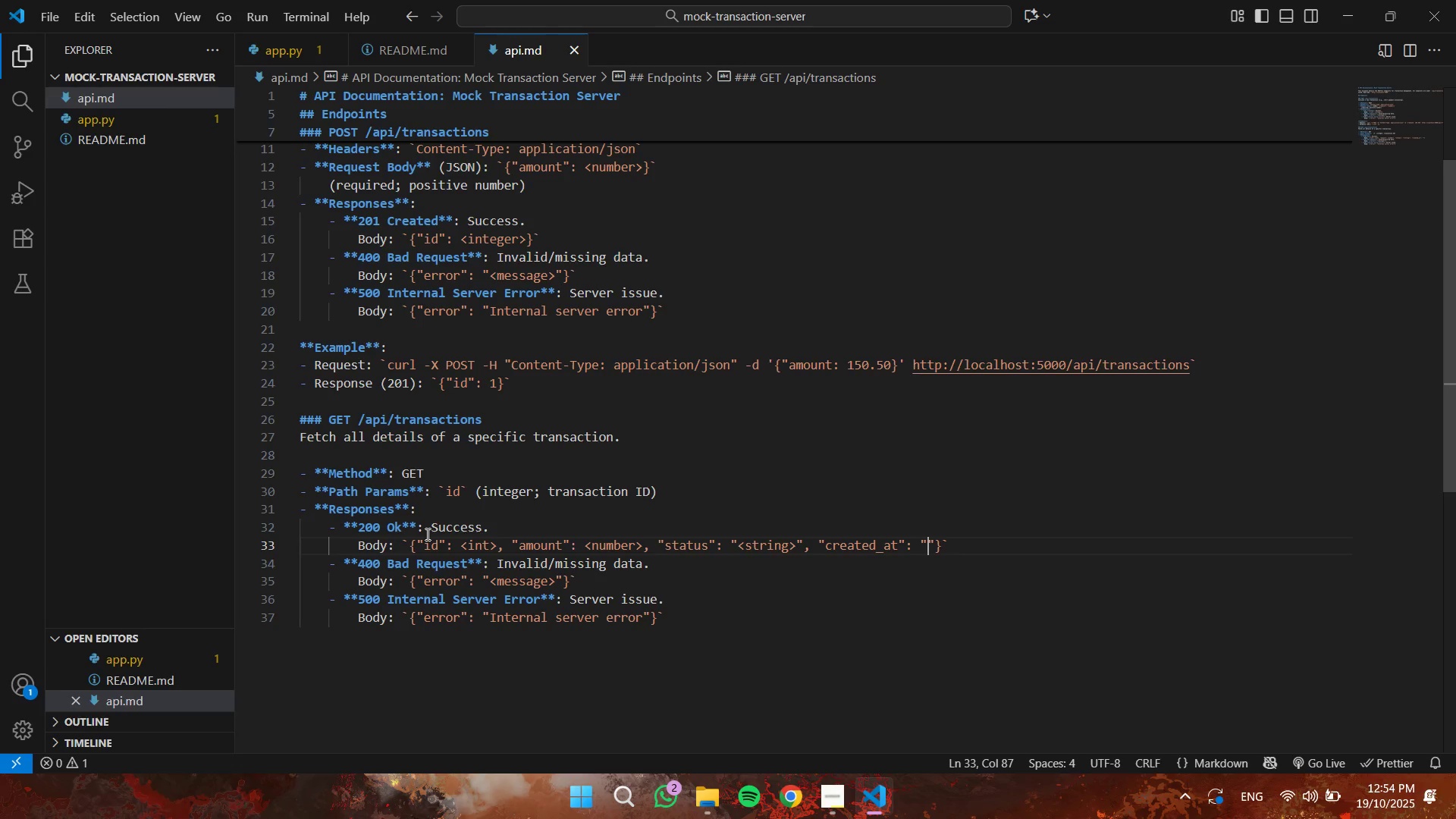 
type(<ISO timestamo)
key(Backspace)
key(Backspace)
type(p>)
 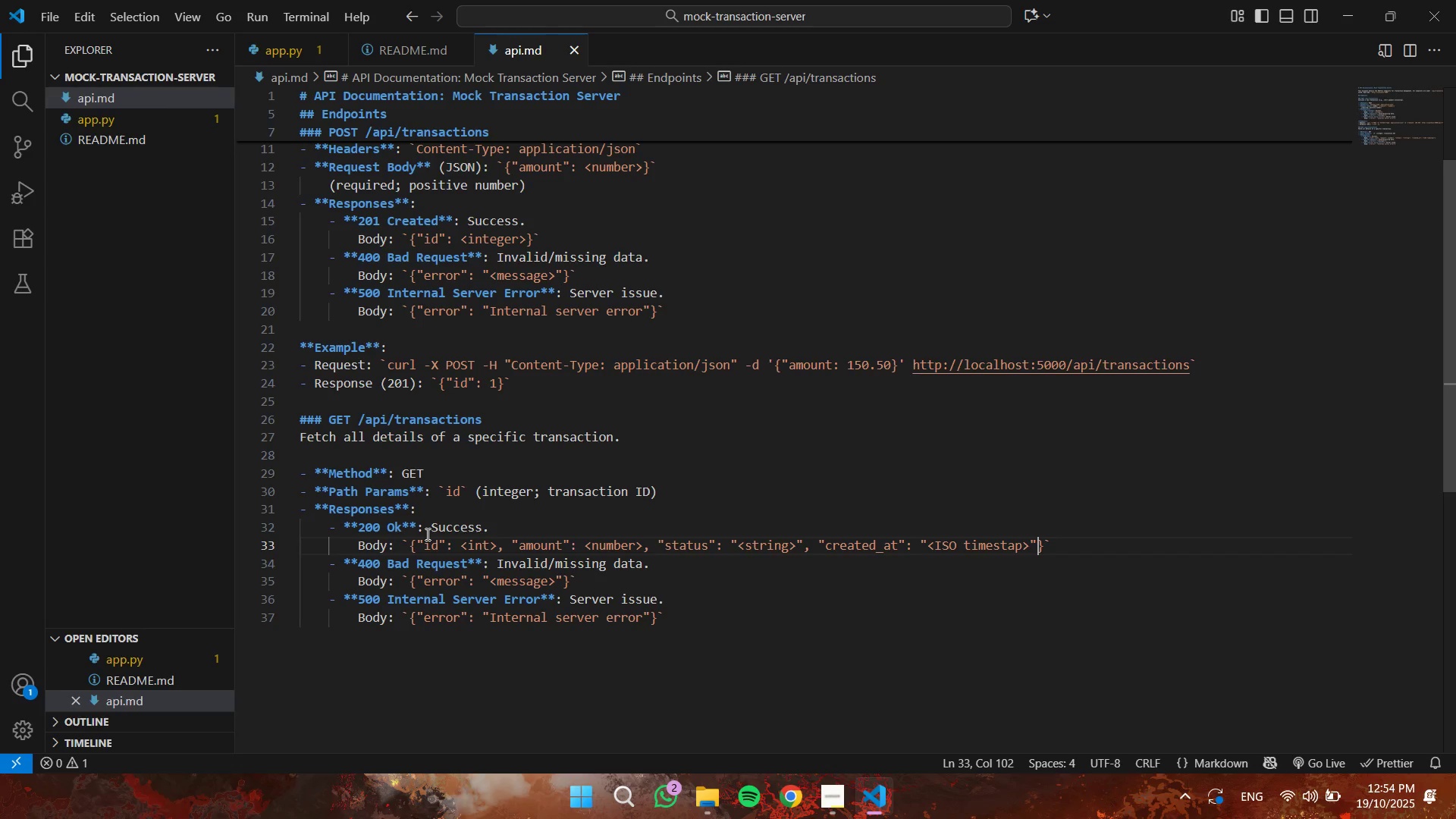 
 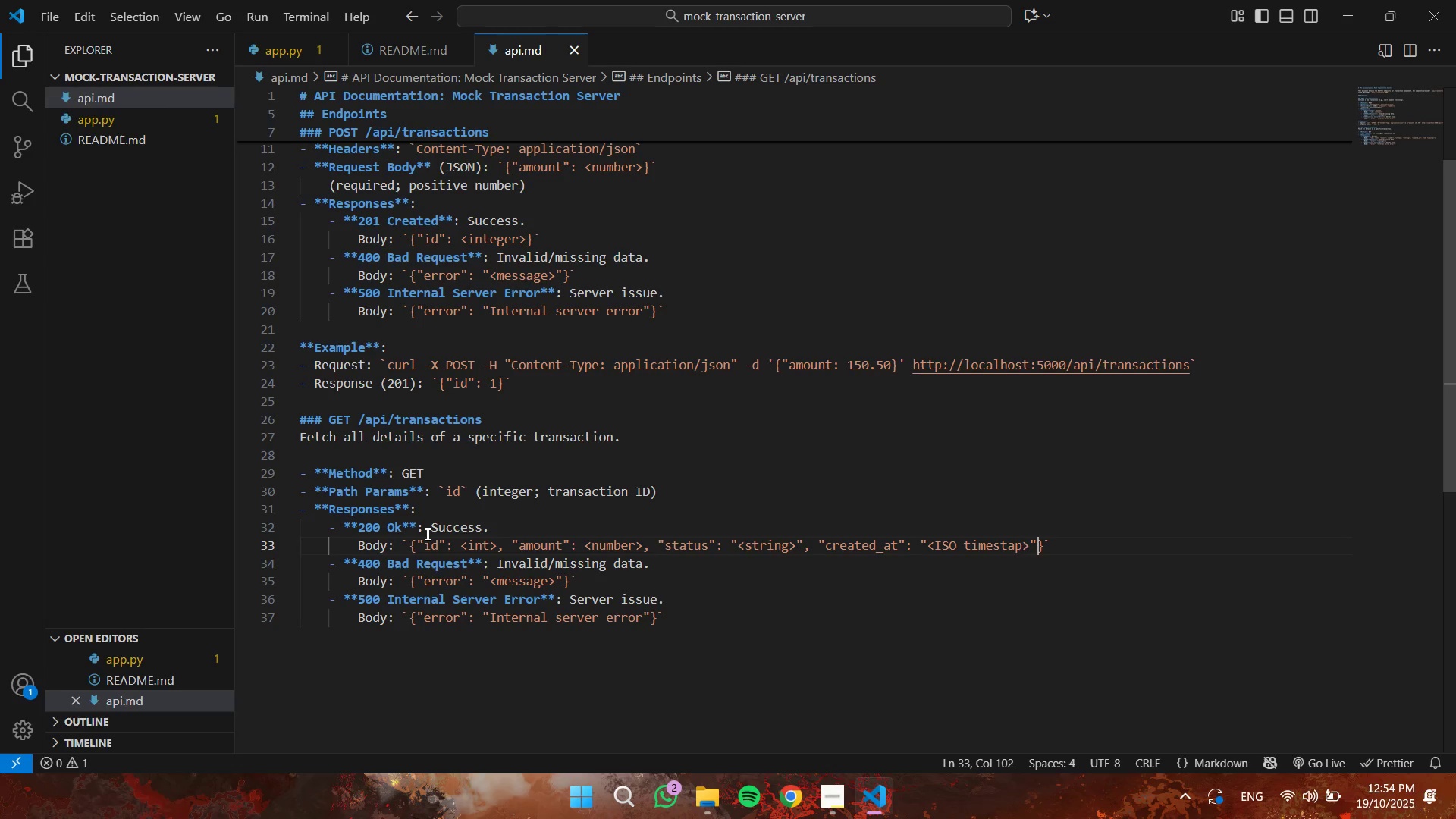 
key(ArrowRight)
 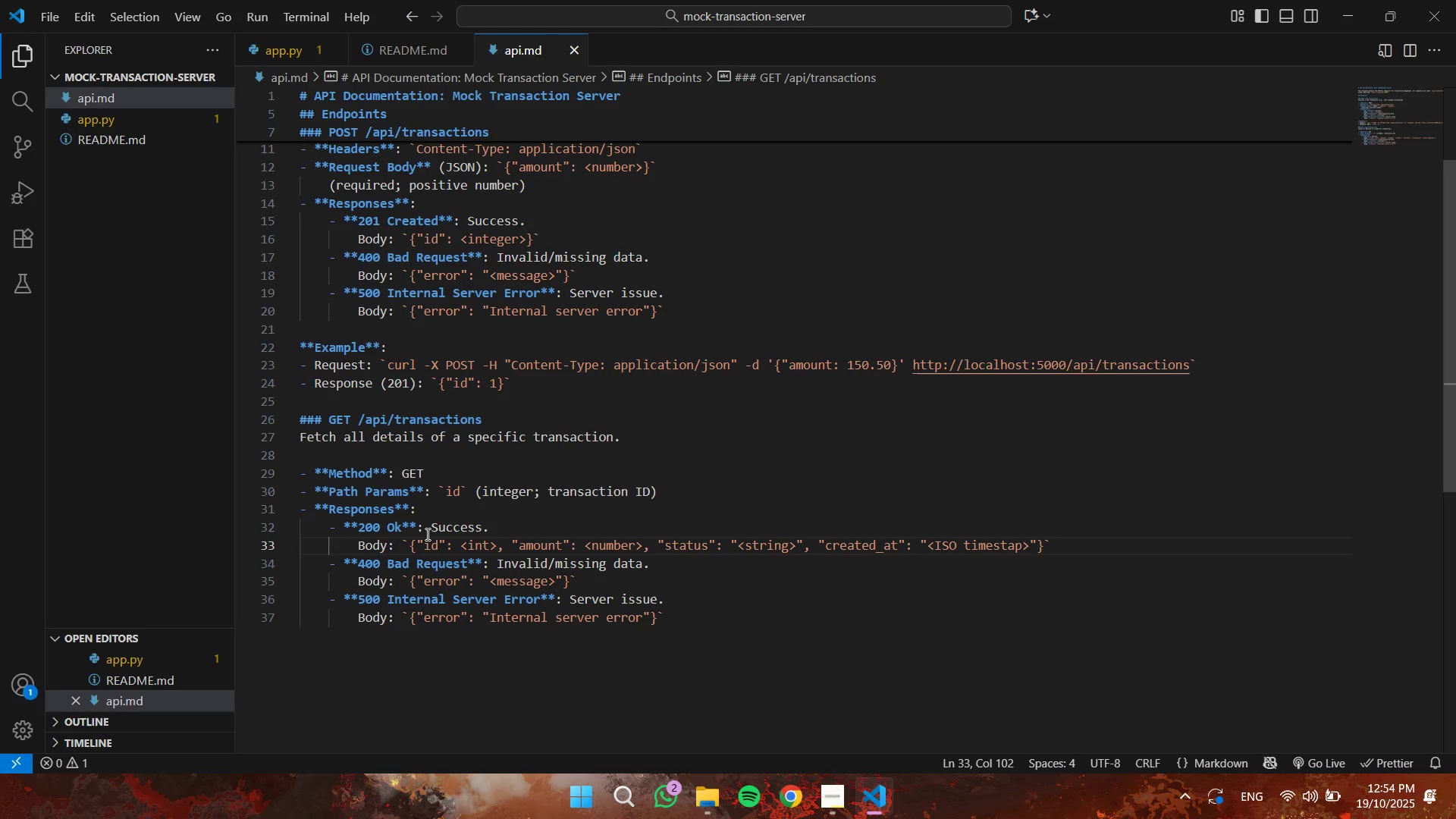 
type(, ""updated_at")
 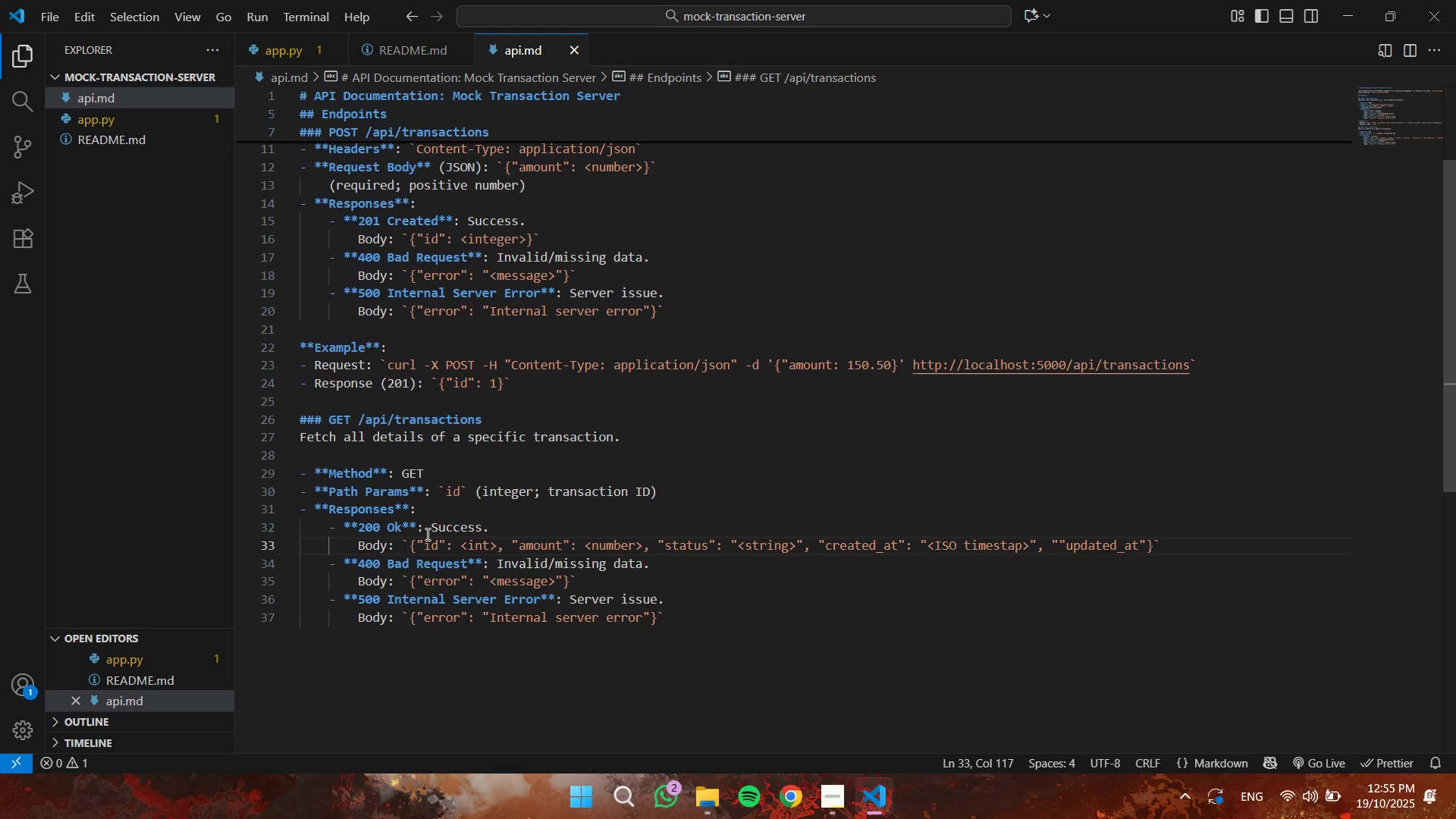 
key(Control+ArrowLeft)
 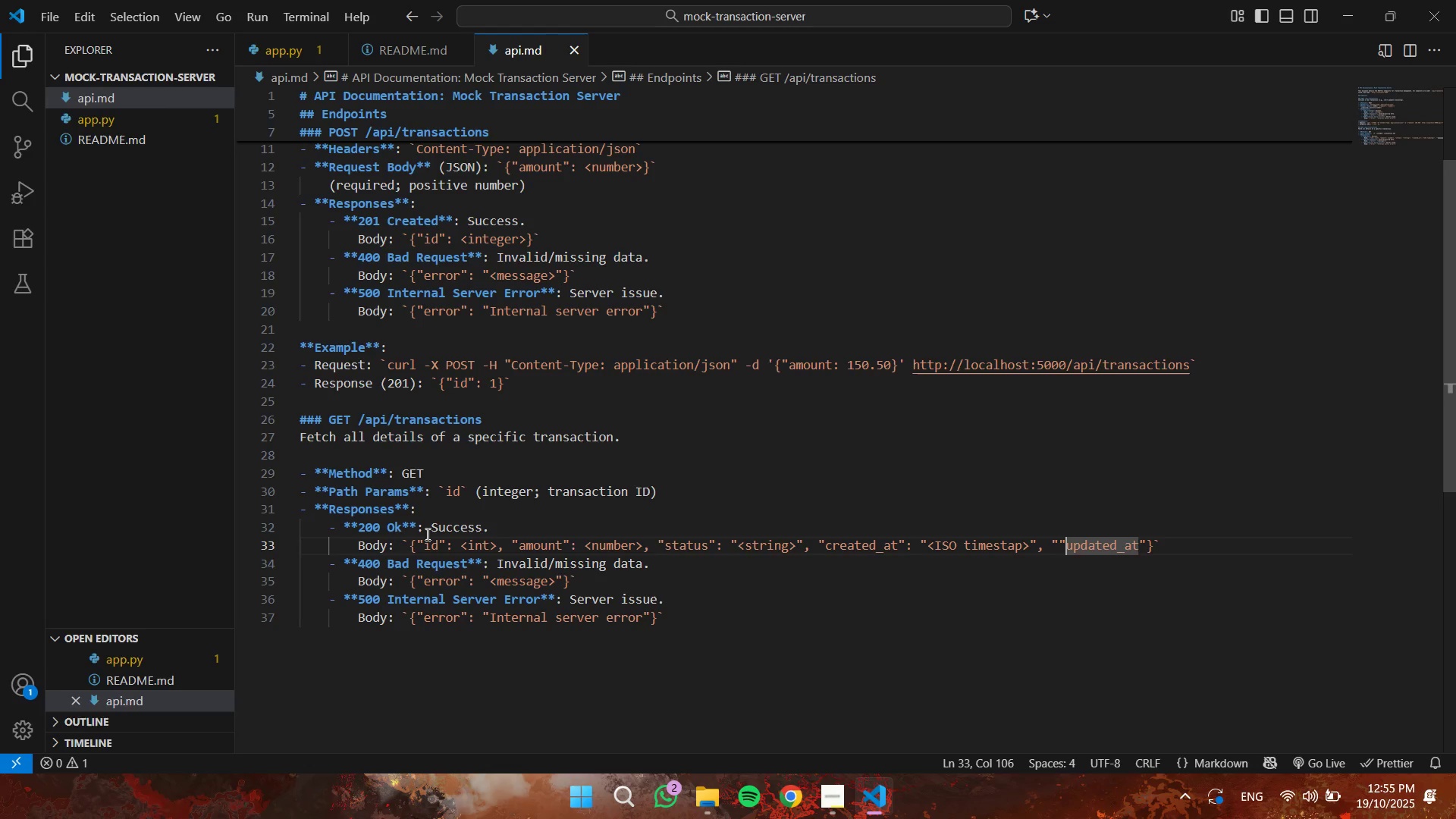 
key(Control+ArrowLeft)
 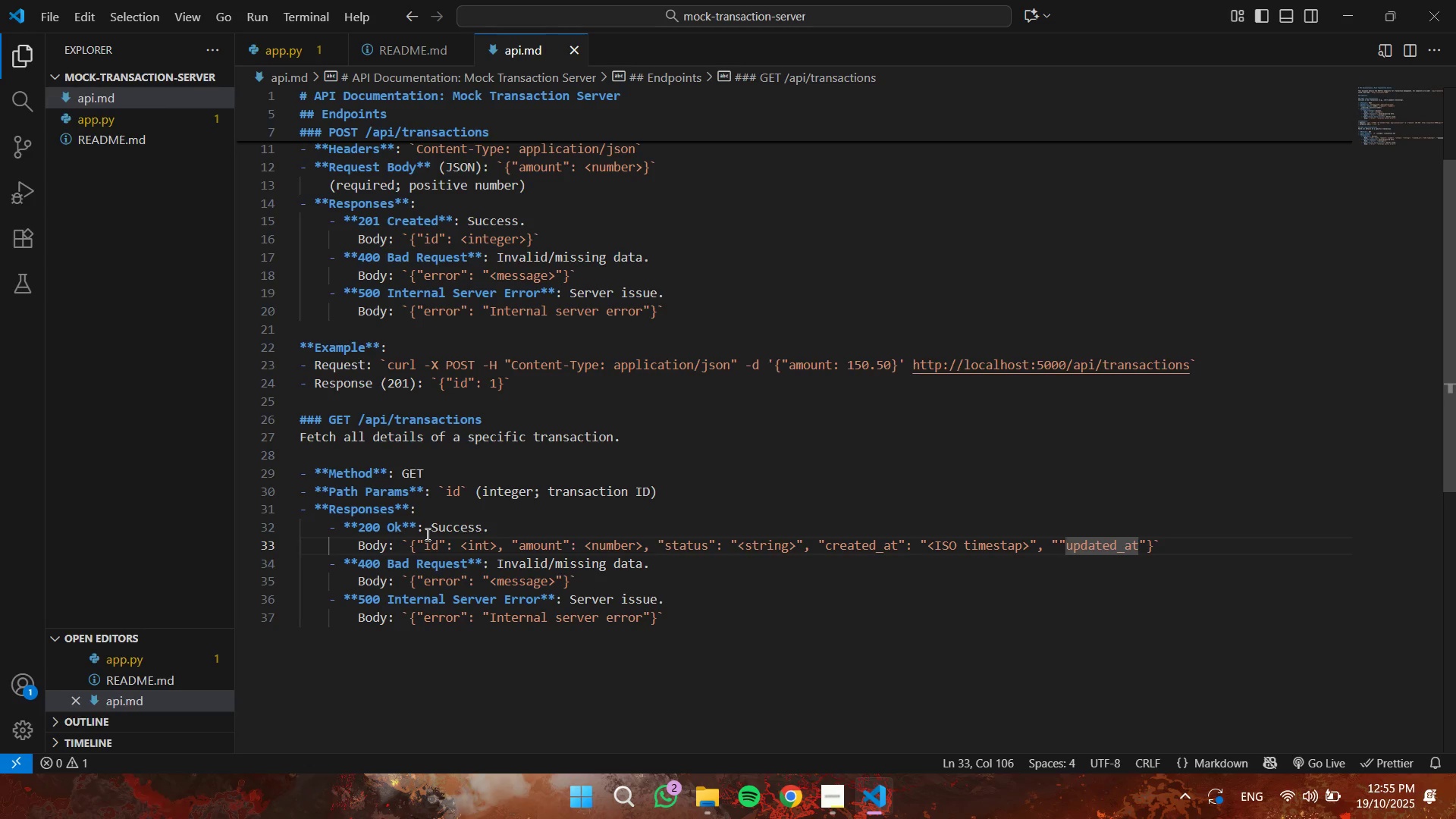 
key(Backspace)
 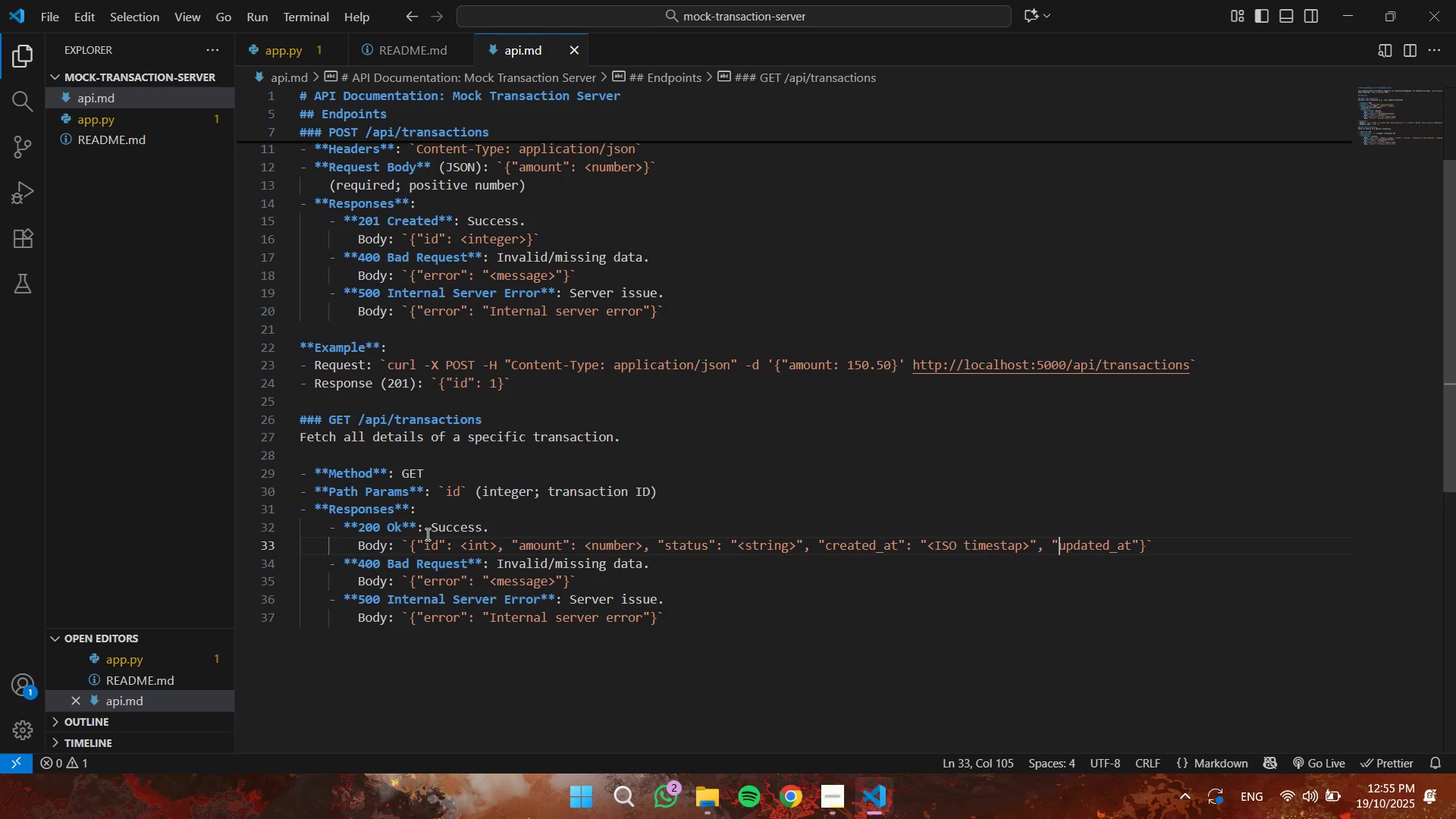 
key(Control+ArrowRight)
 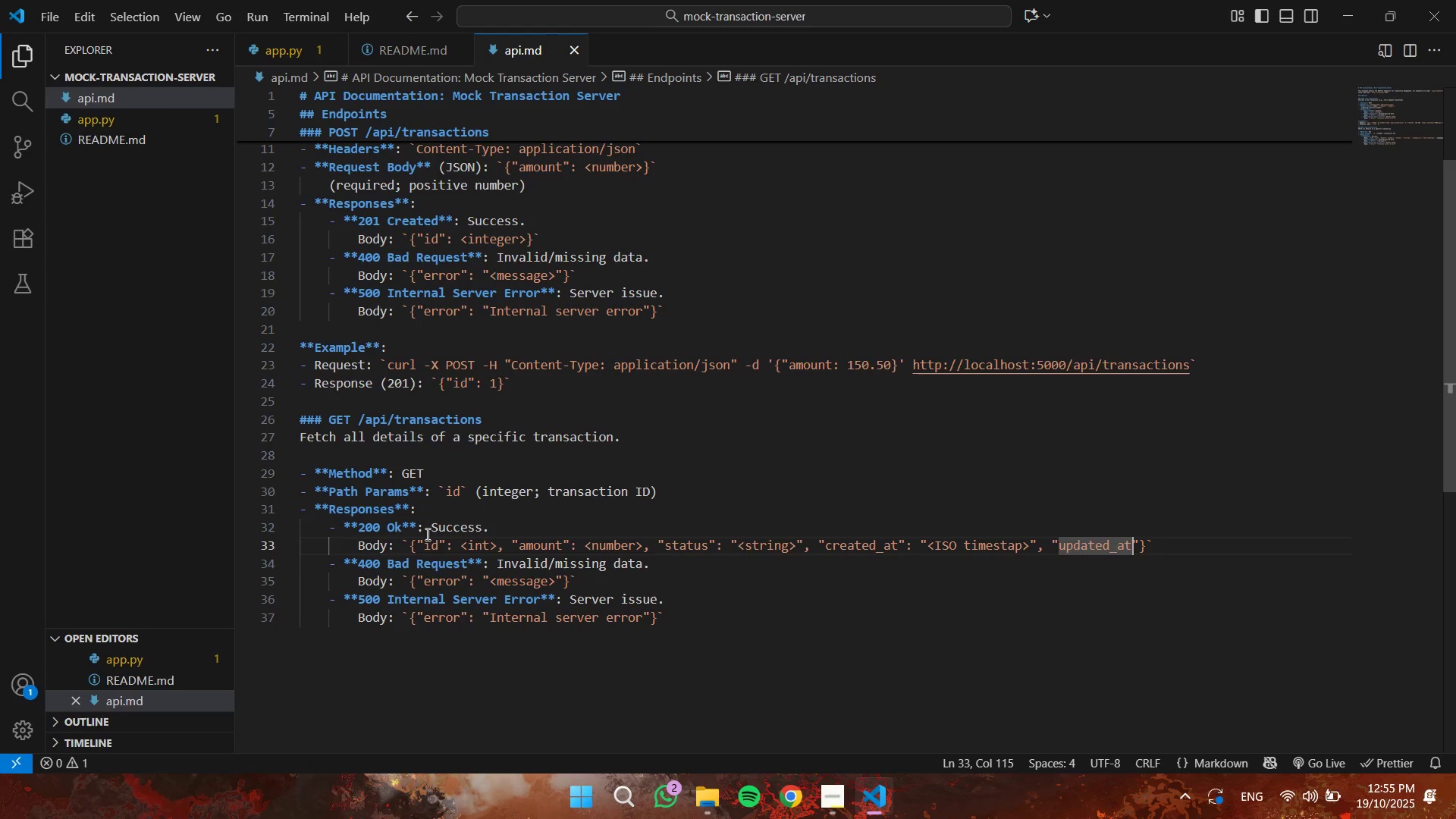 
key(Control+ArrowRight)
 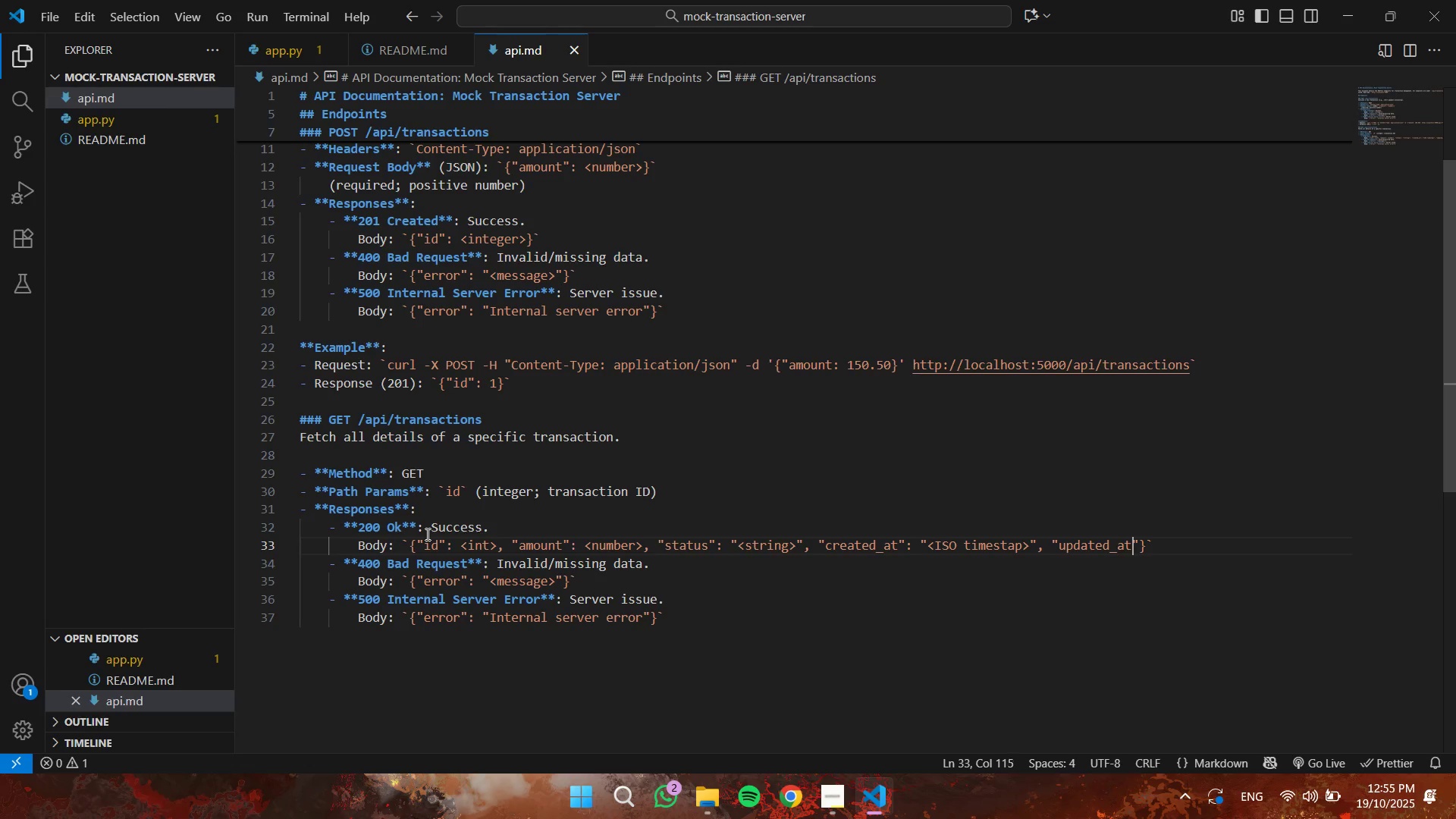 
key(Control+ArrowLeft)
 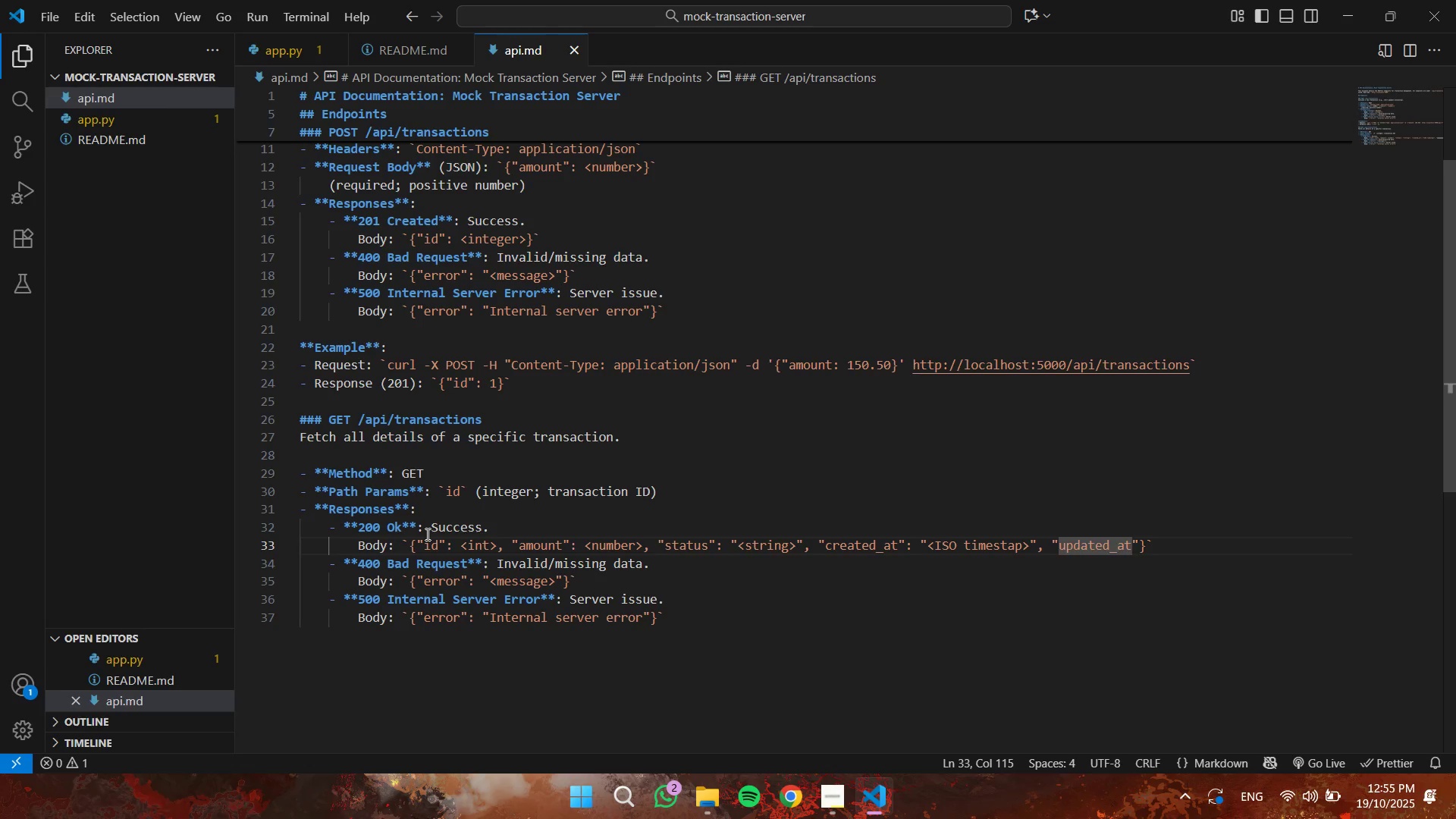 
key(ArrowRight)
 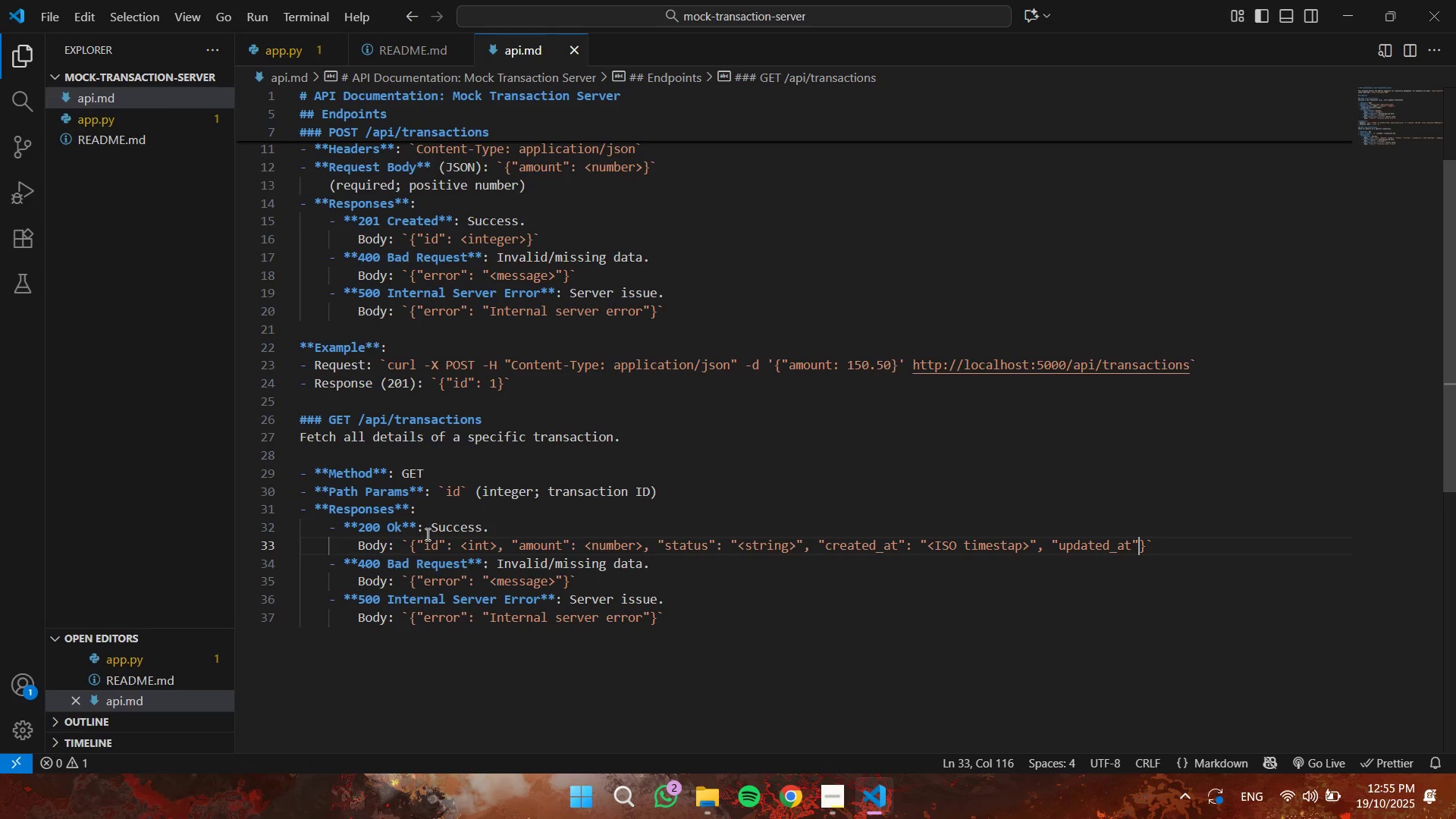 
type(: "<ISO timestamp>")
 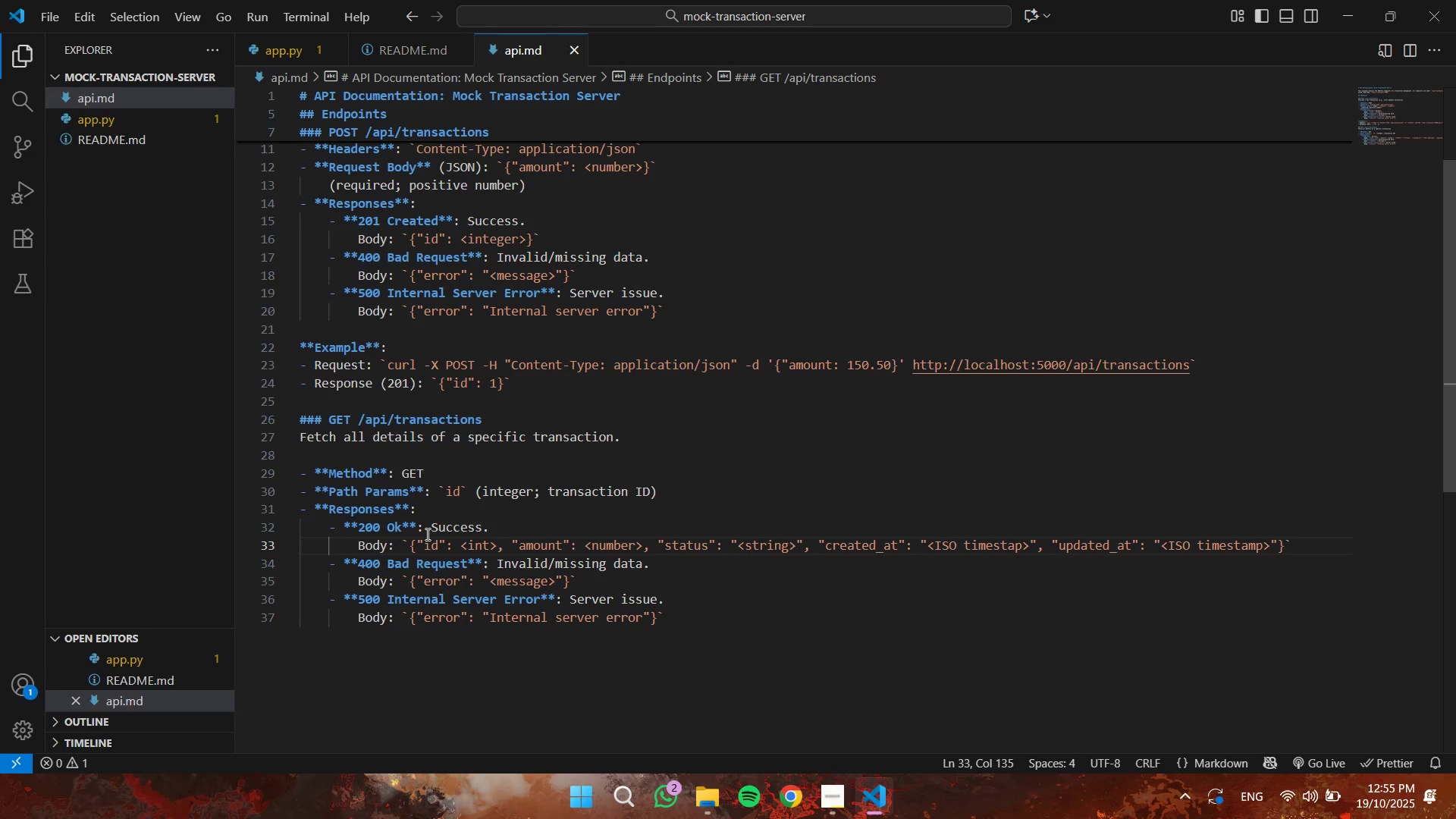 
key(ArrowRight)
 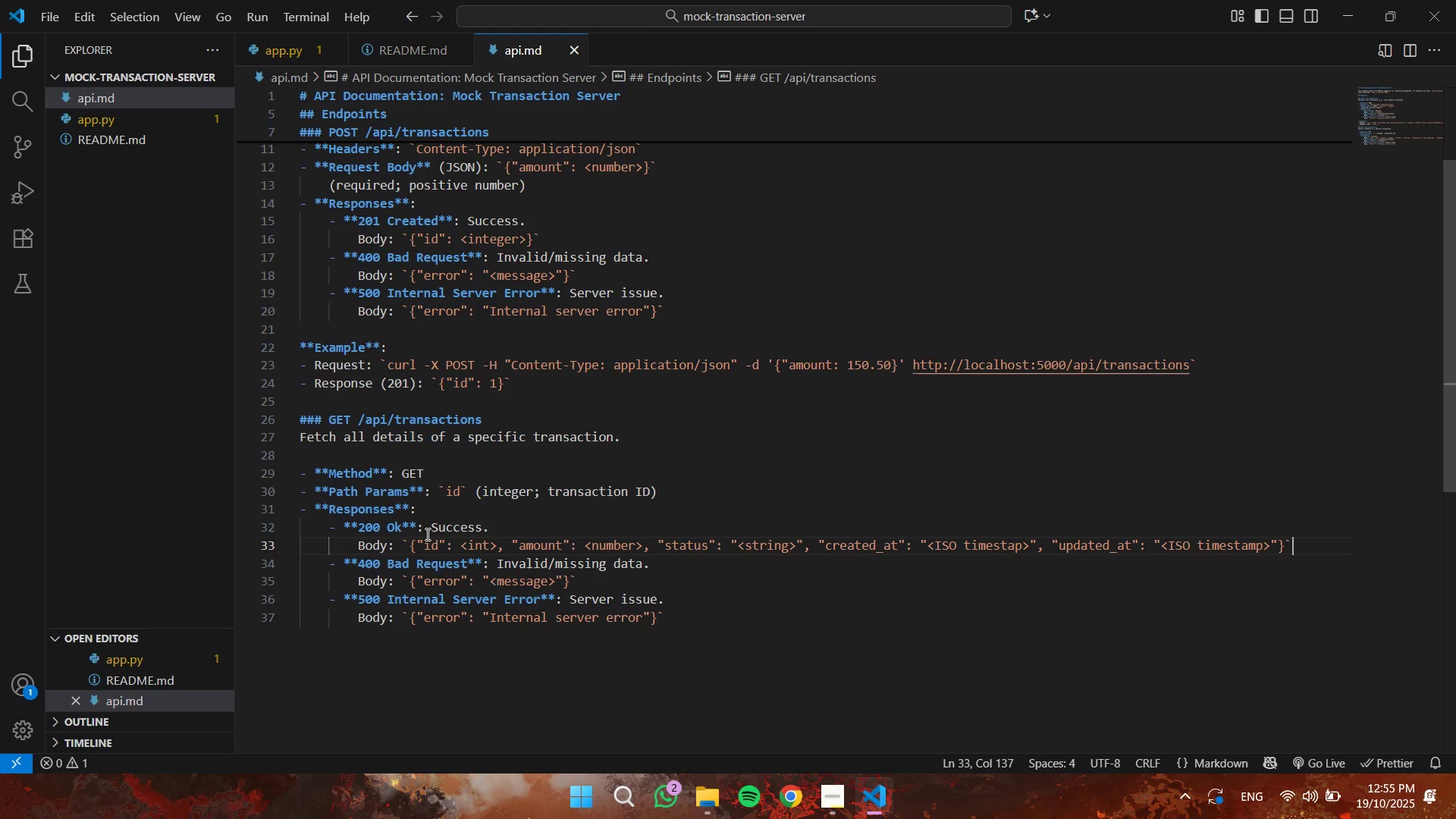 
key(ArrowRight)
 